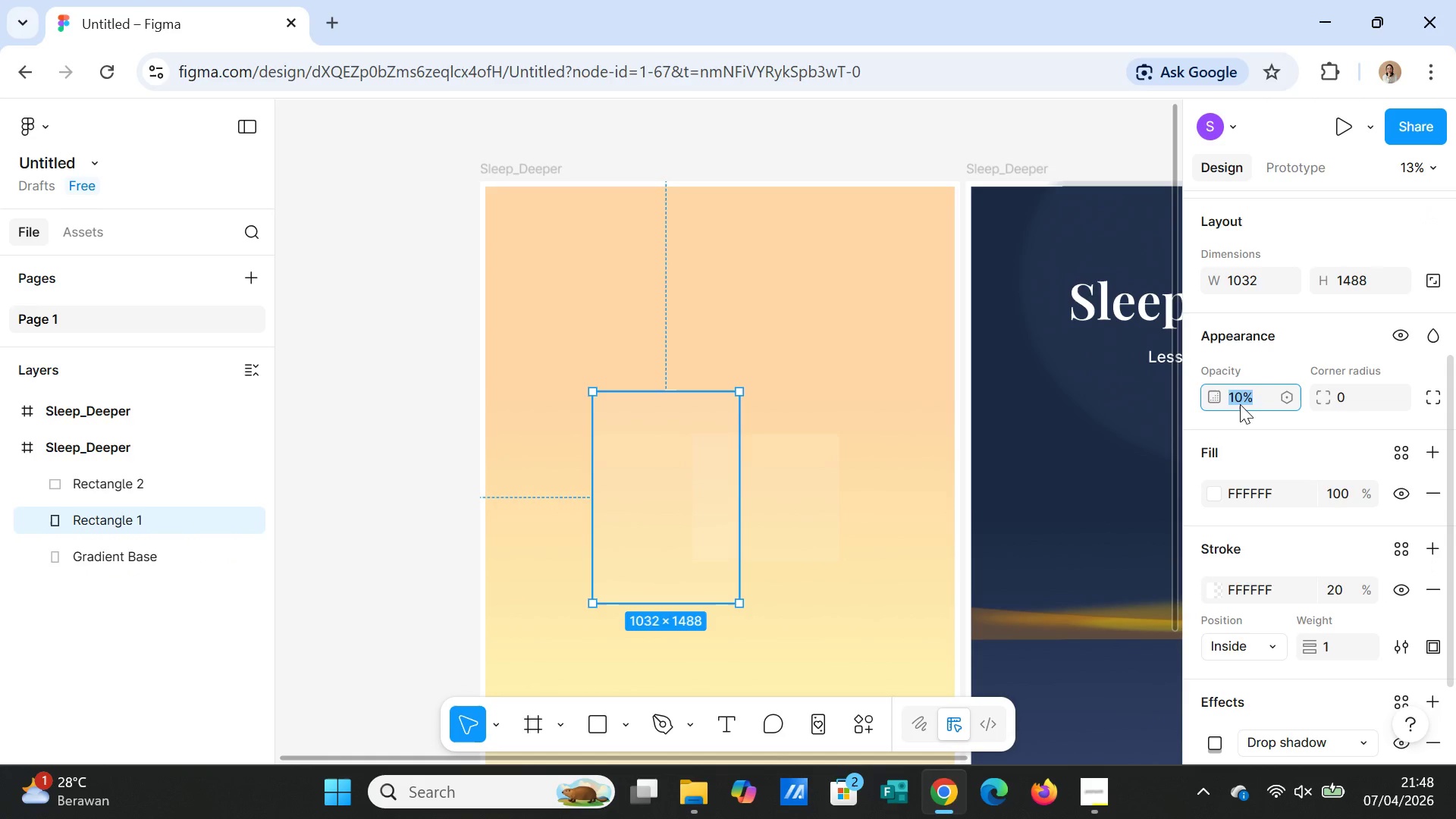 
type(100)
 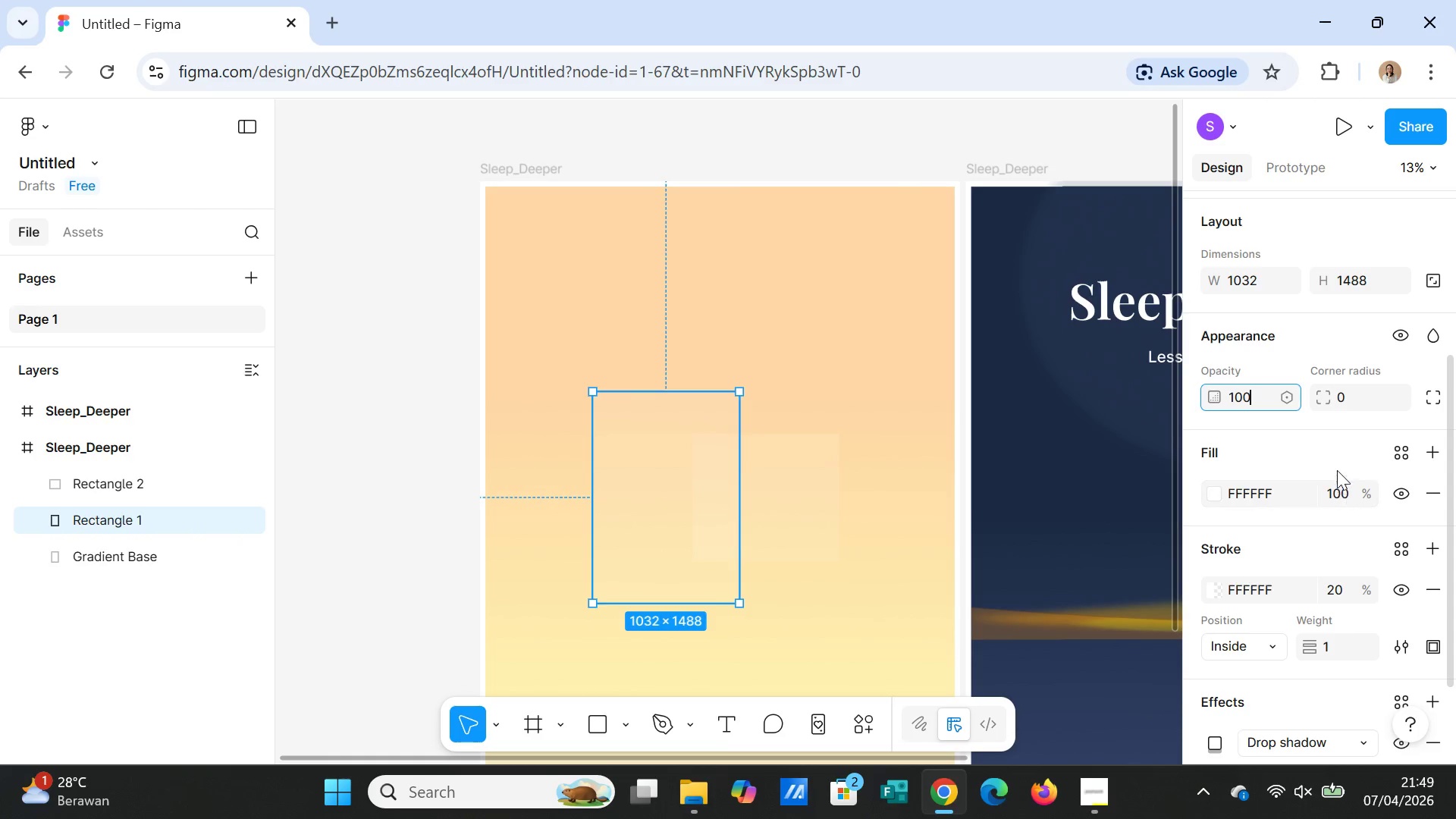 
left_click([1335, 451])
 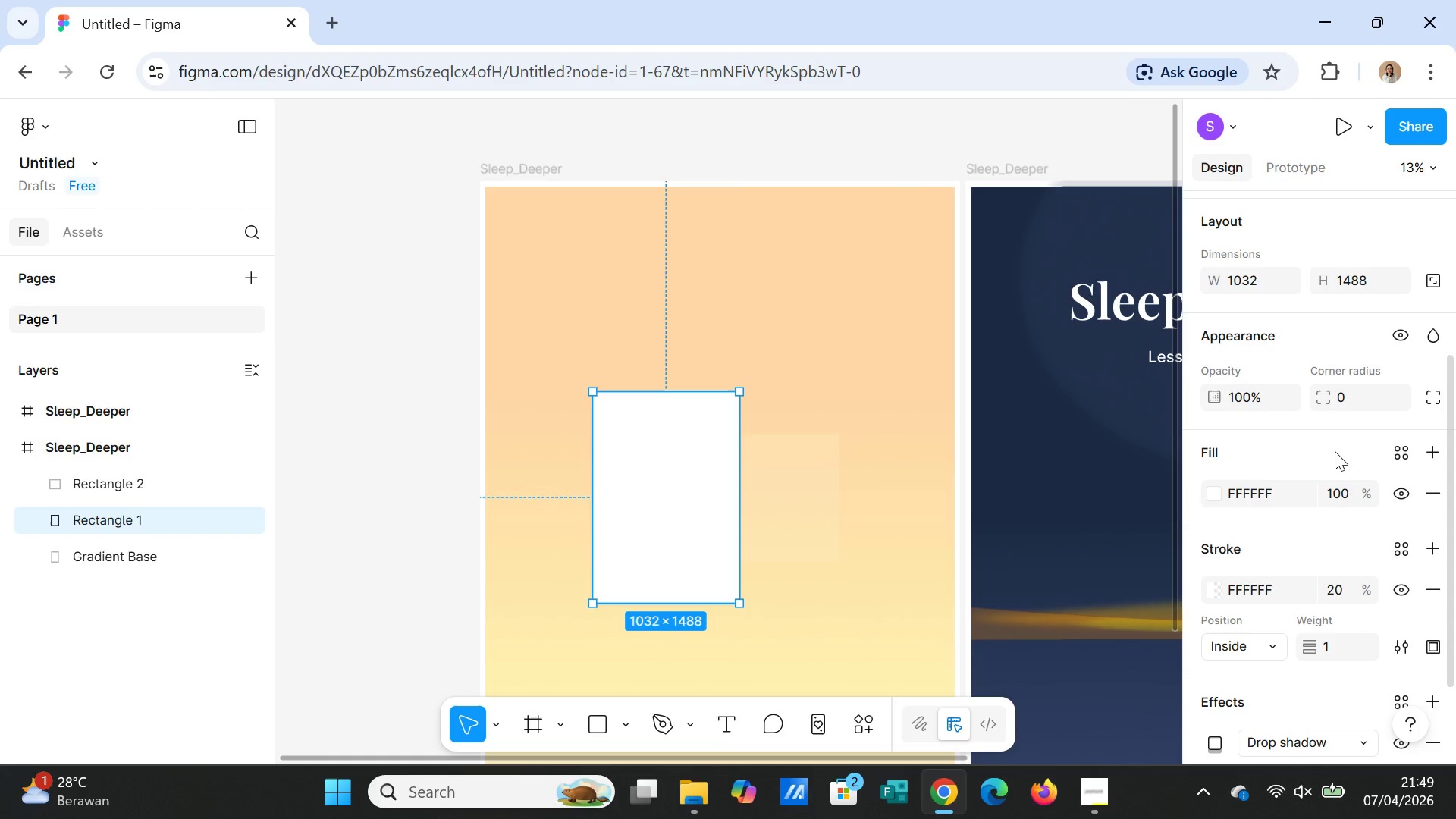 
wait(6.52)
 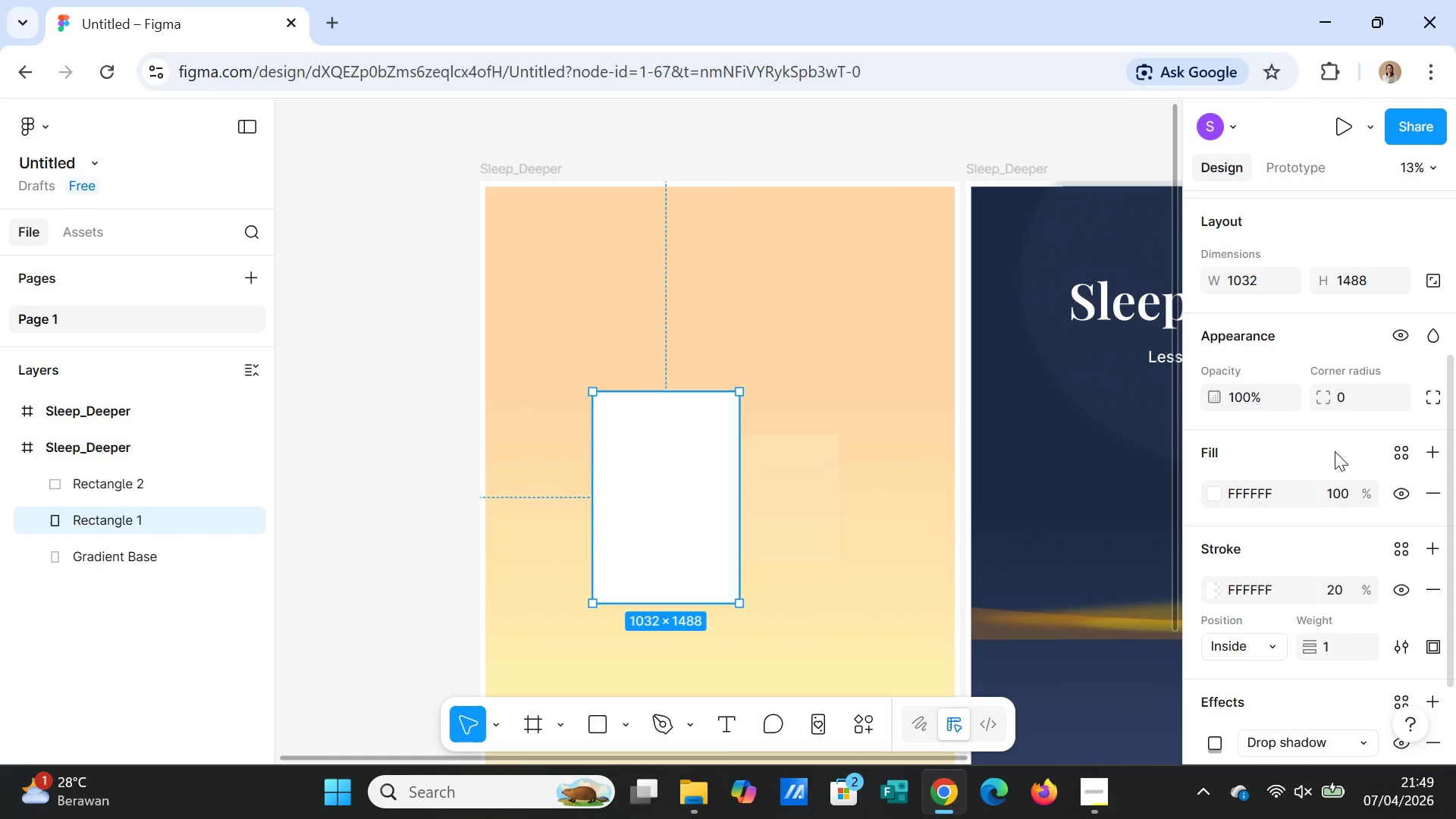 
left_click([1336, 497])
 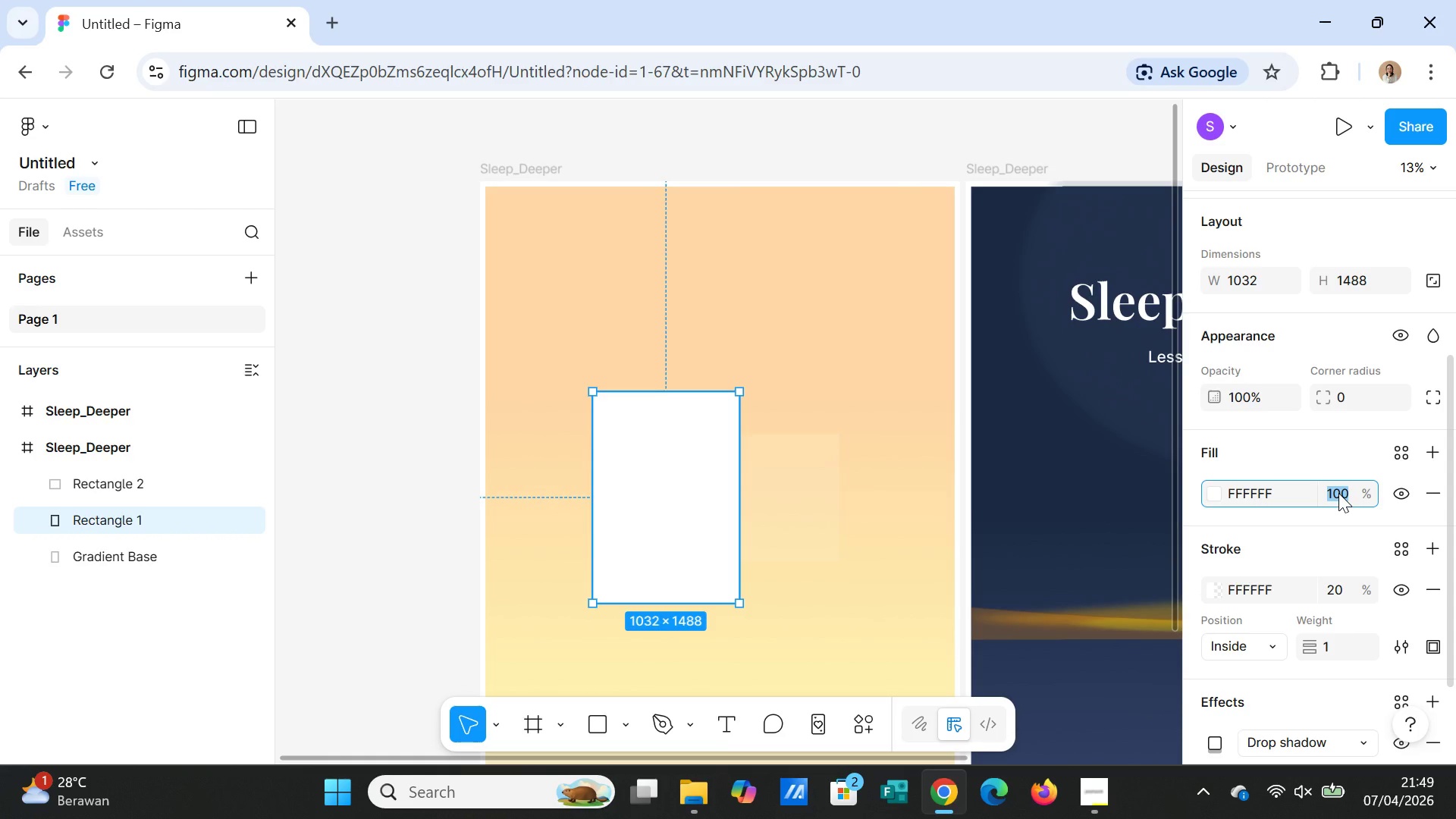 
type(20)
 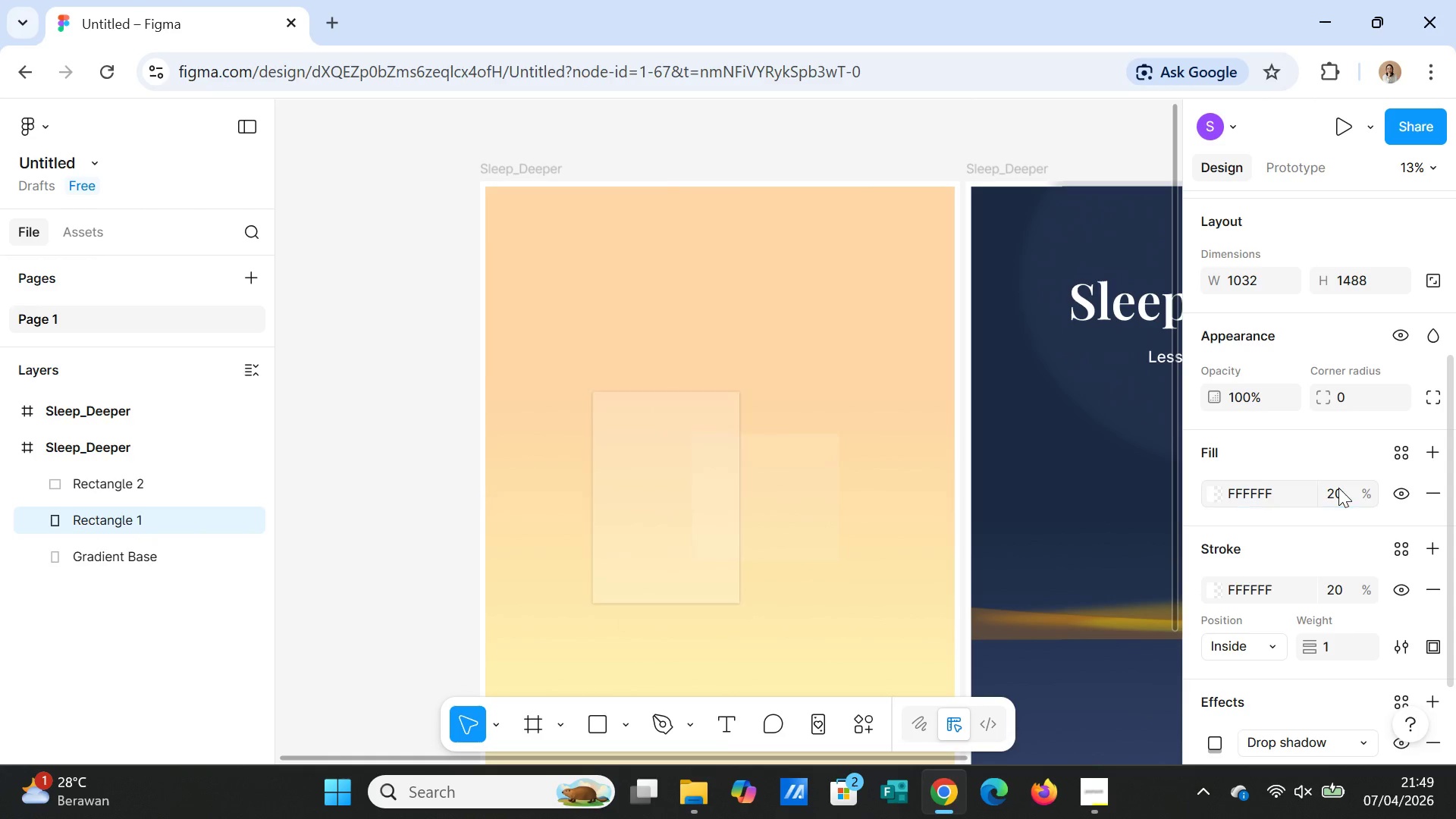 
key(Enter)
 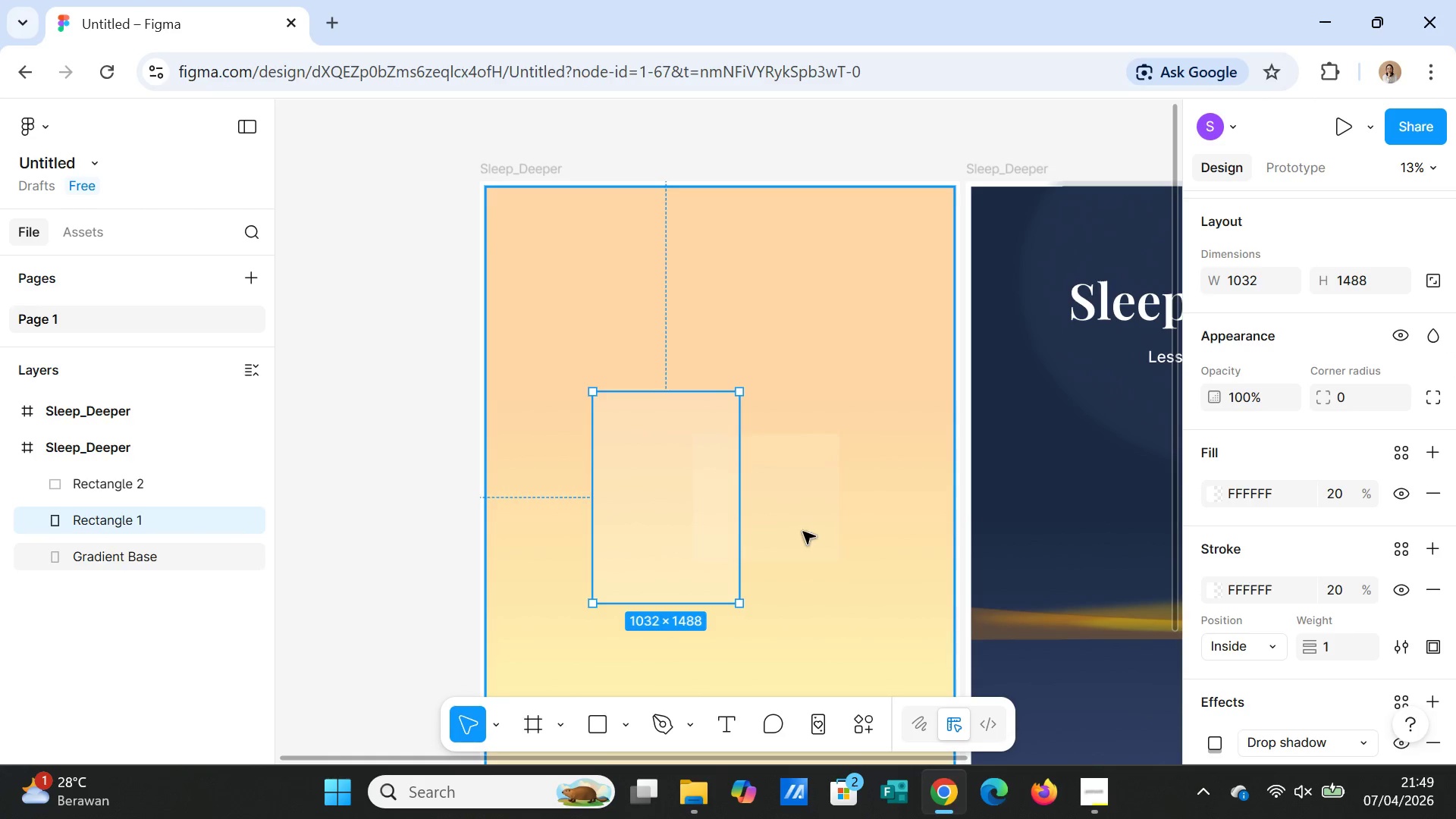 
left_click([799, 535])
 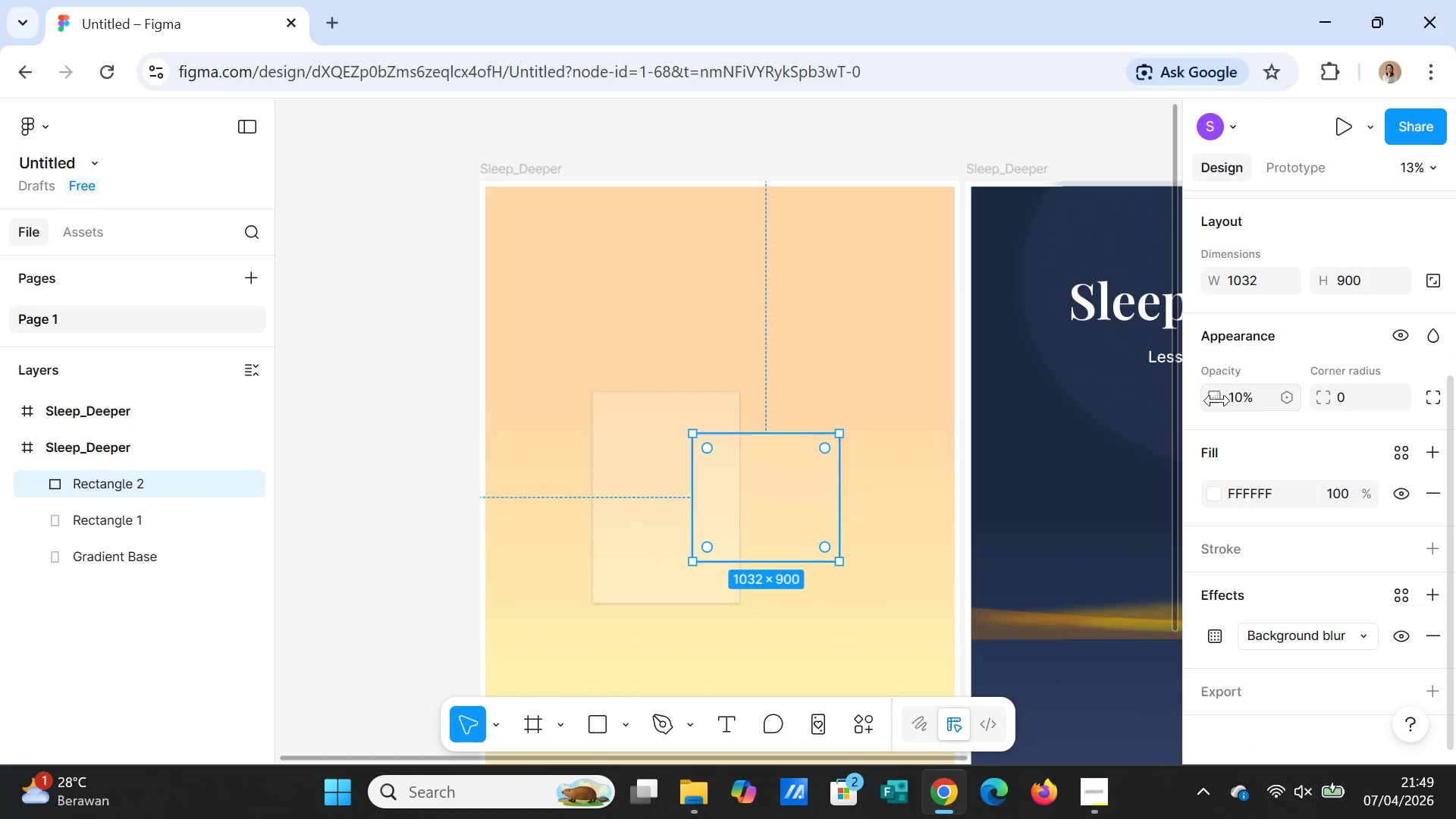 
left_click([1238, 406])
 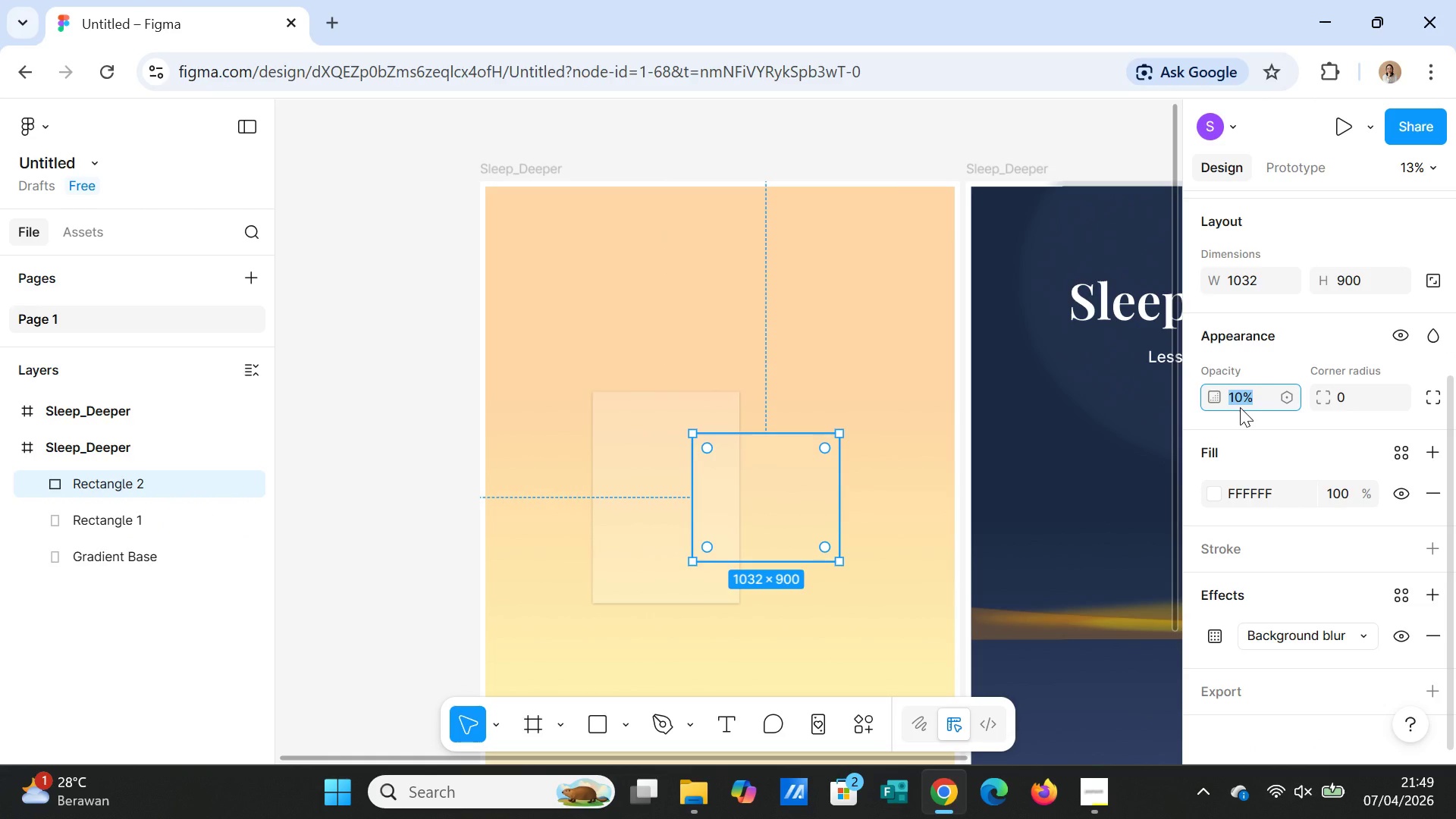 
type(100)
 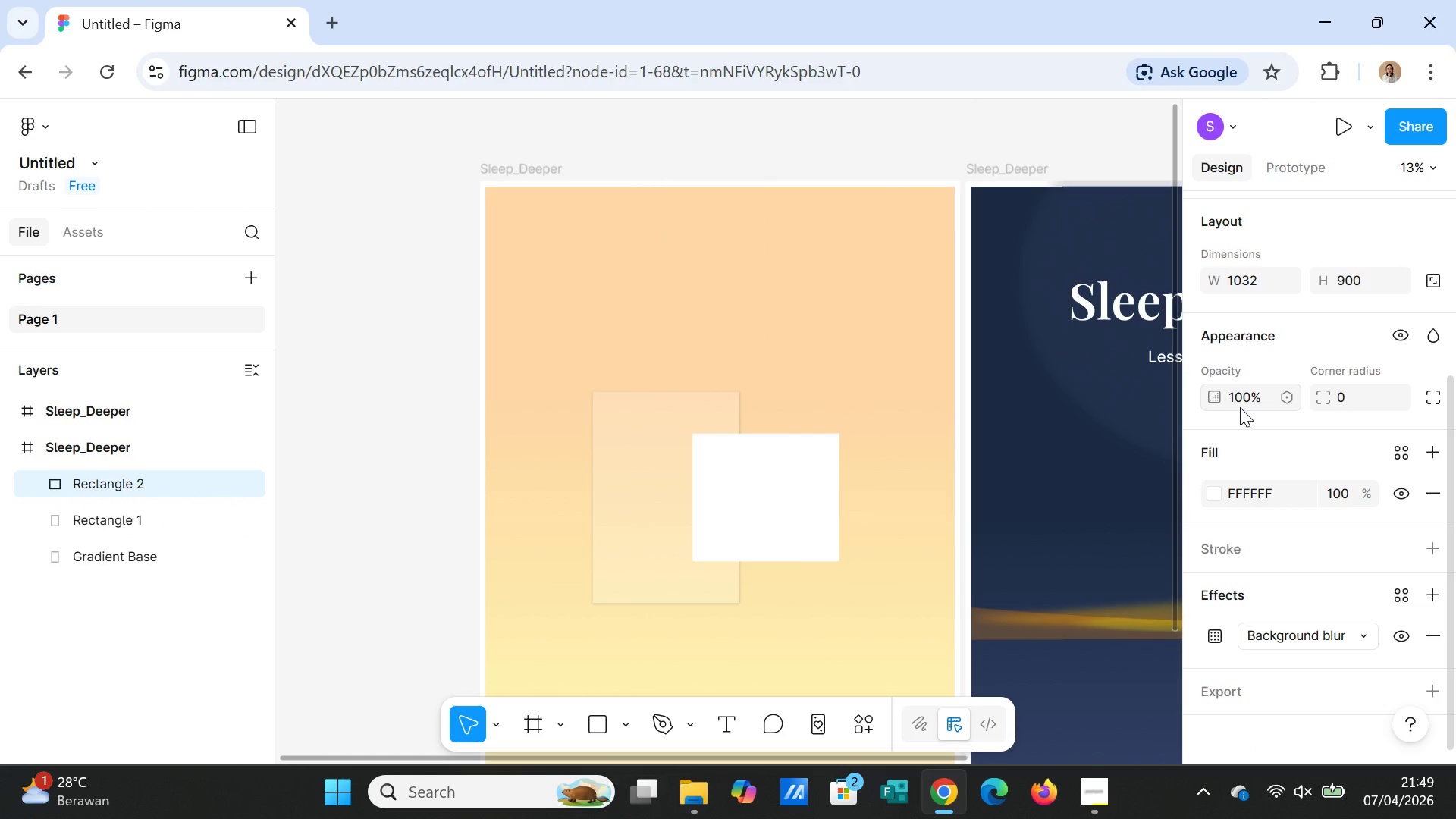 
key(Enter)
 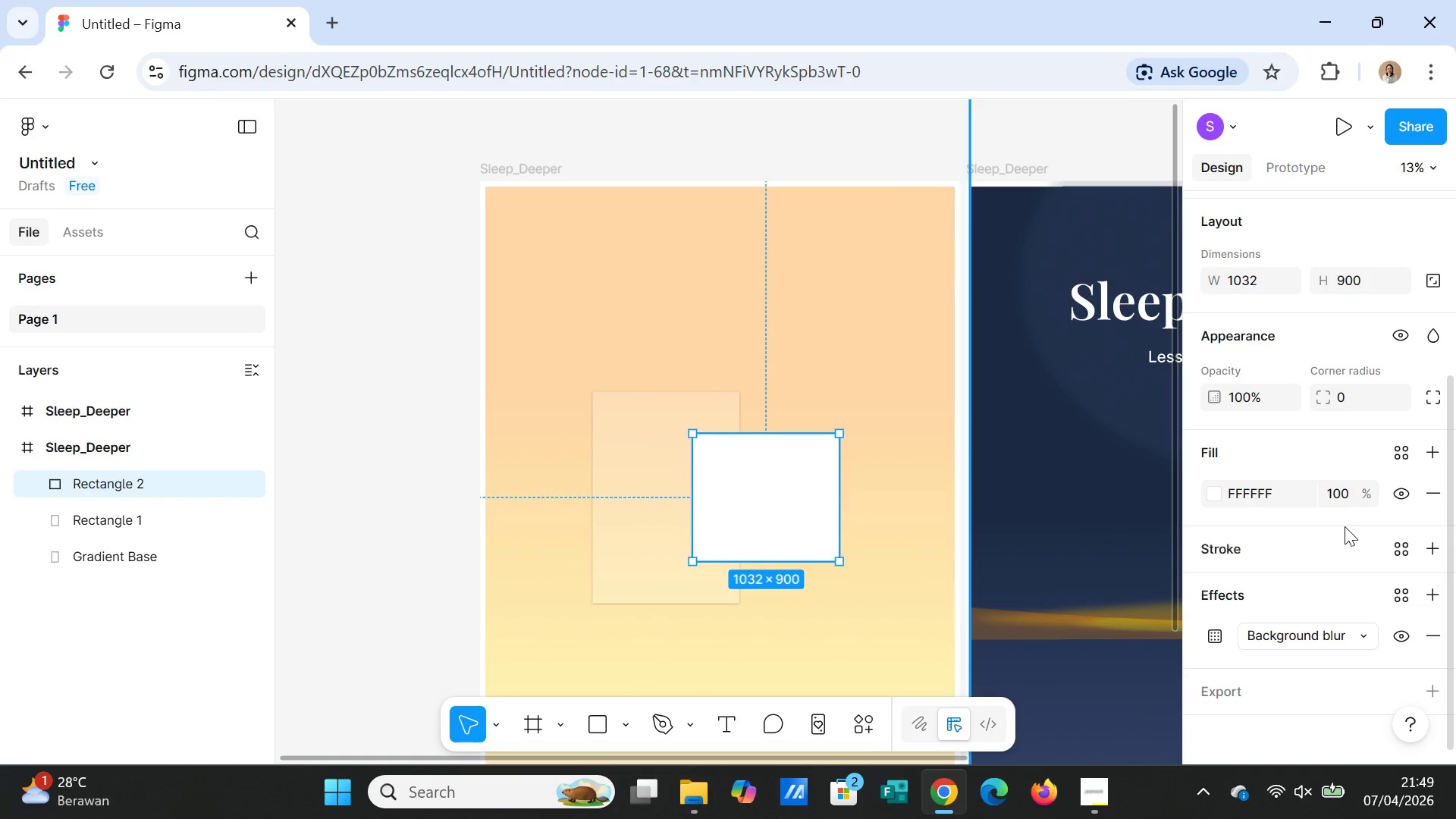 
left_click([1341, 497])
 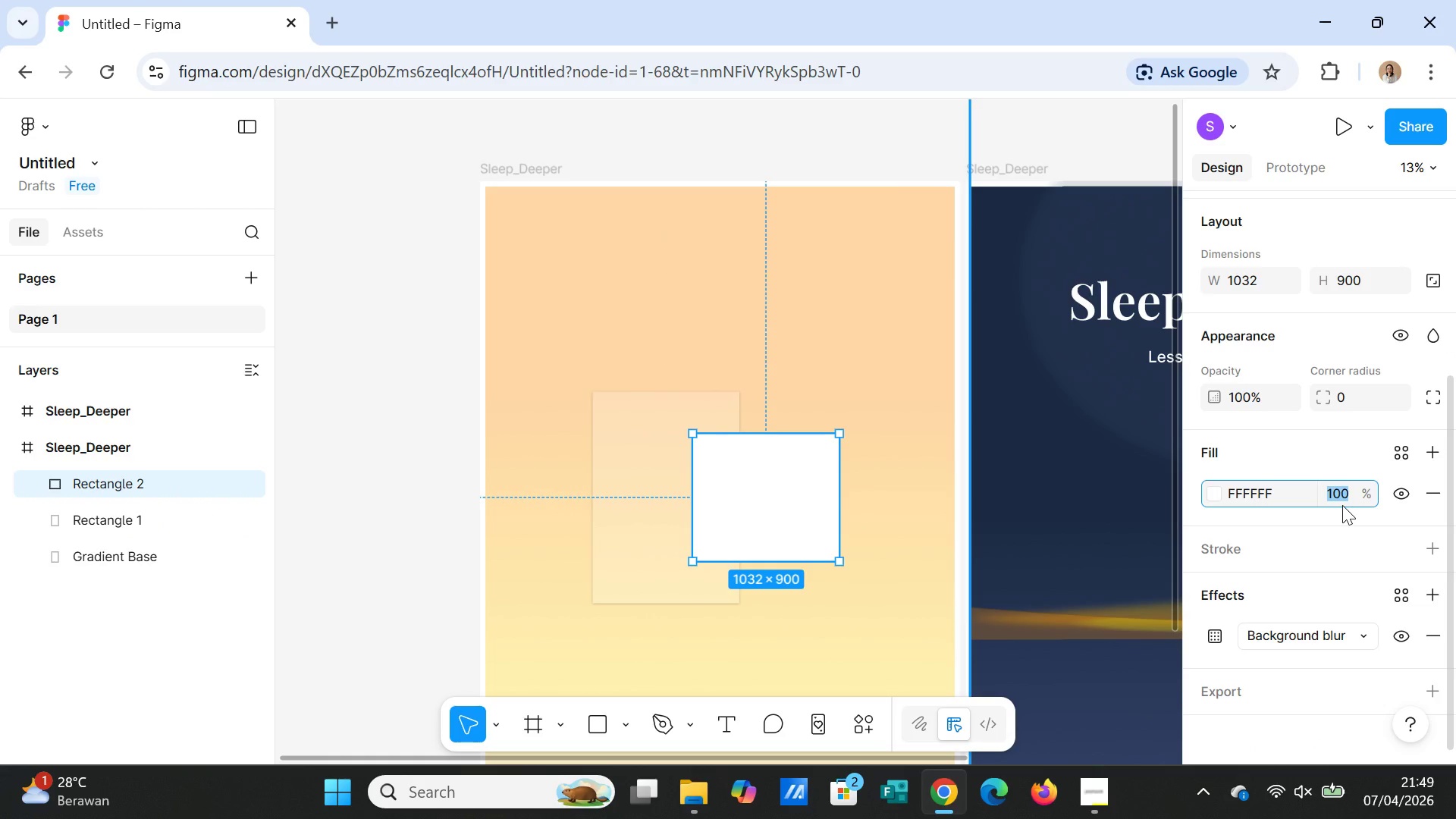 
type(20)
 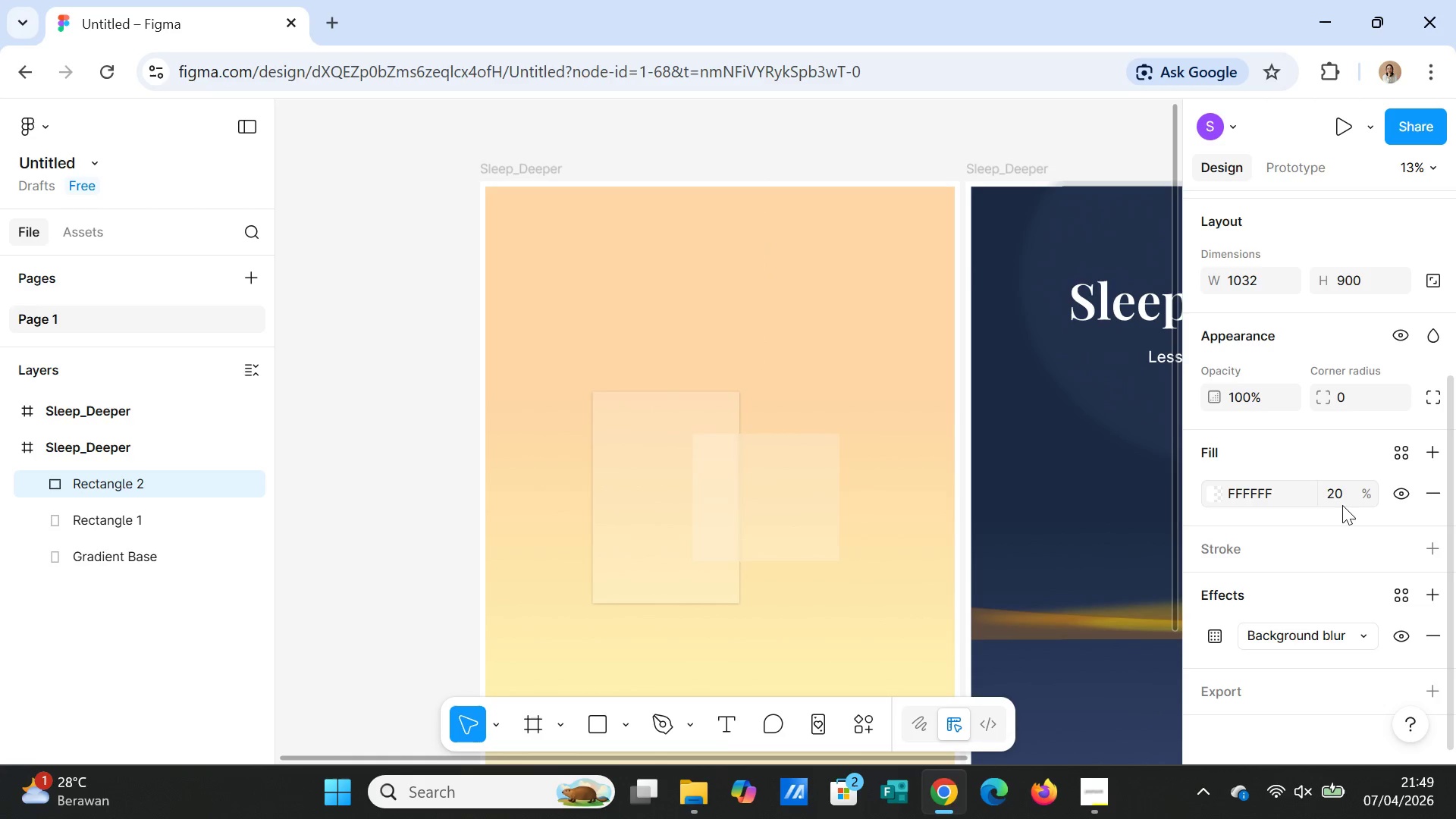 
key(Enter)
 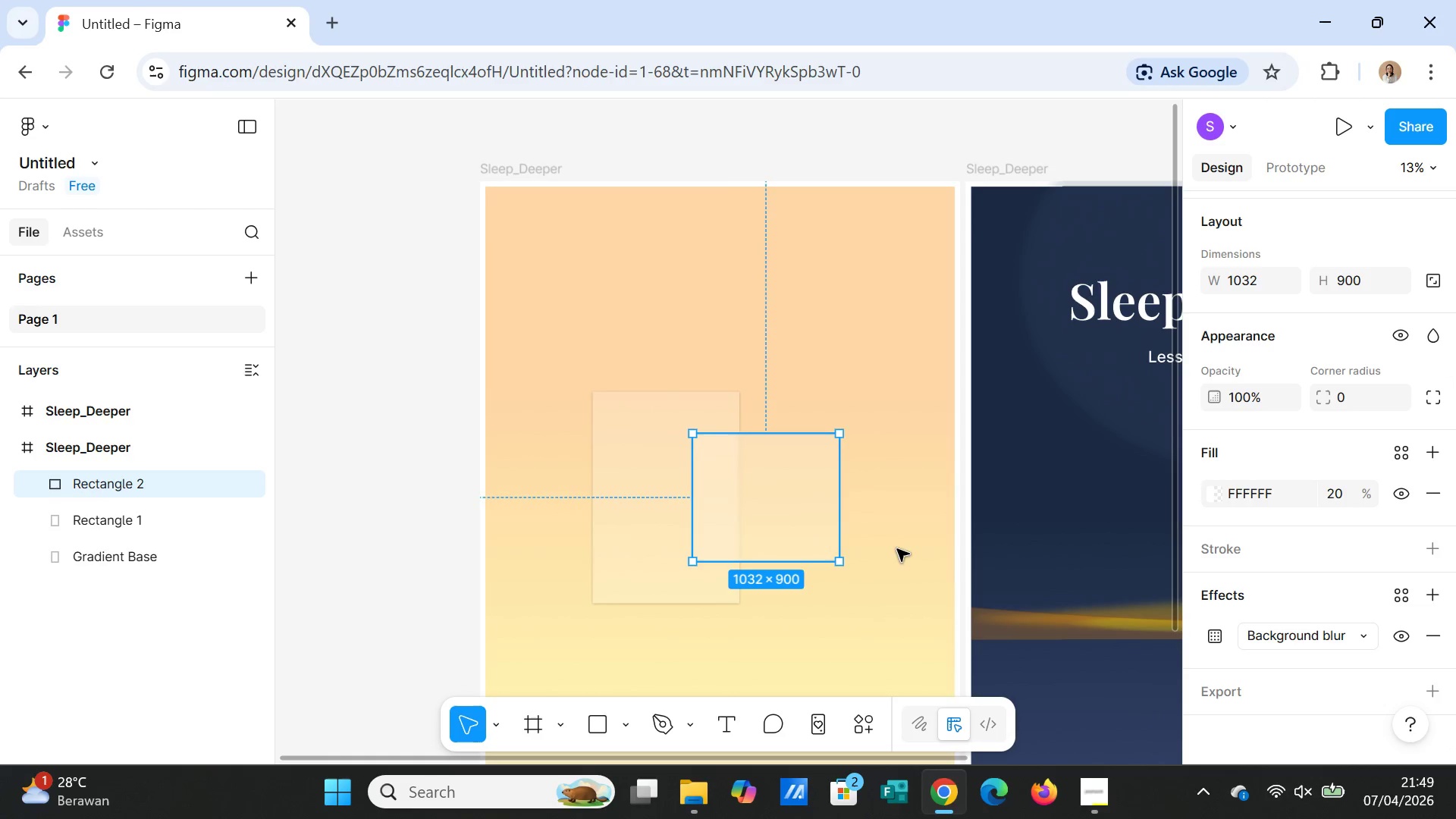 
left_click([883, 599])
 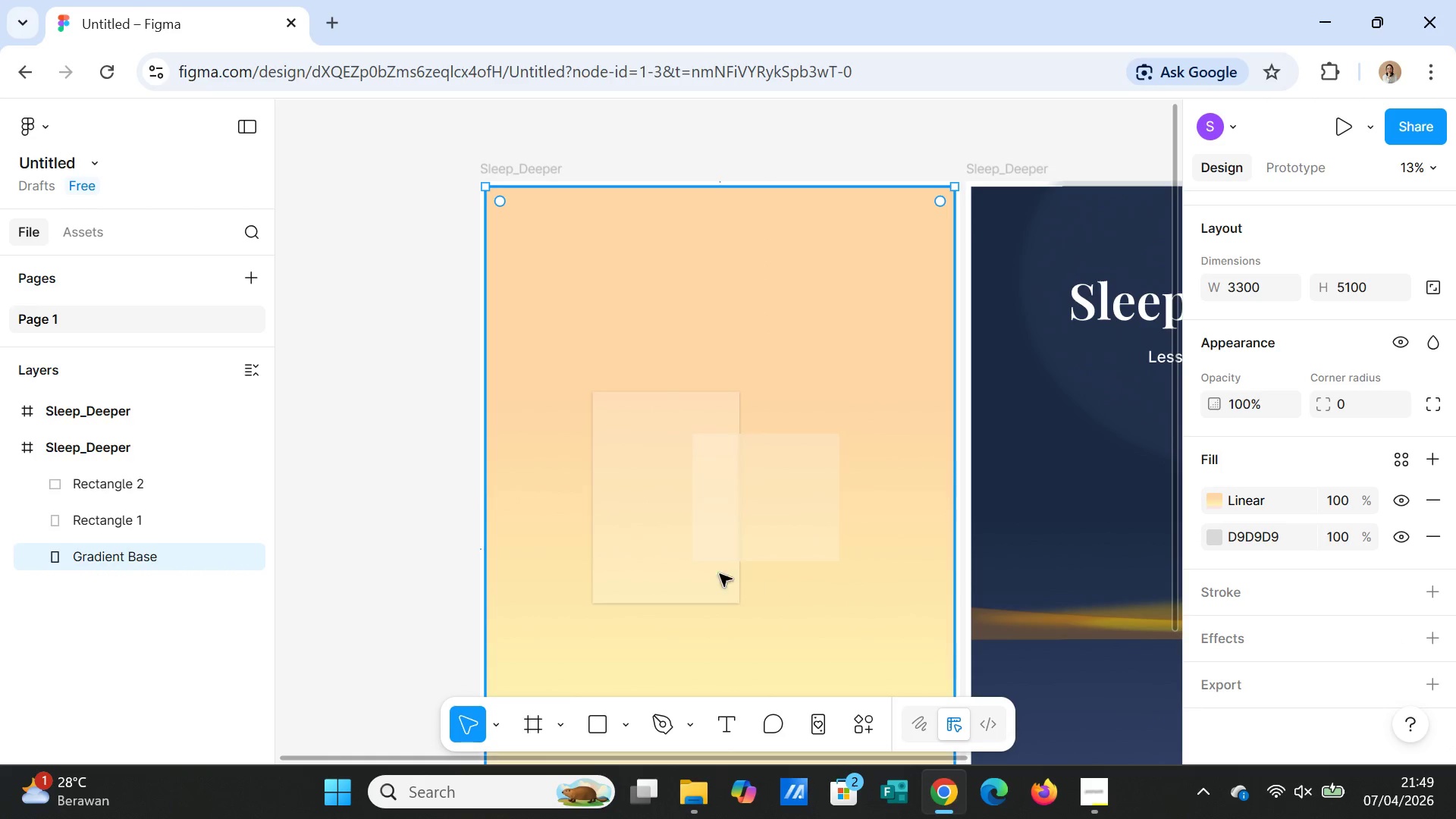 
left_click([657, 569])
 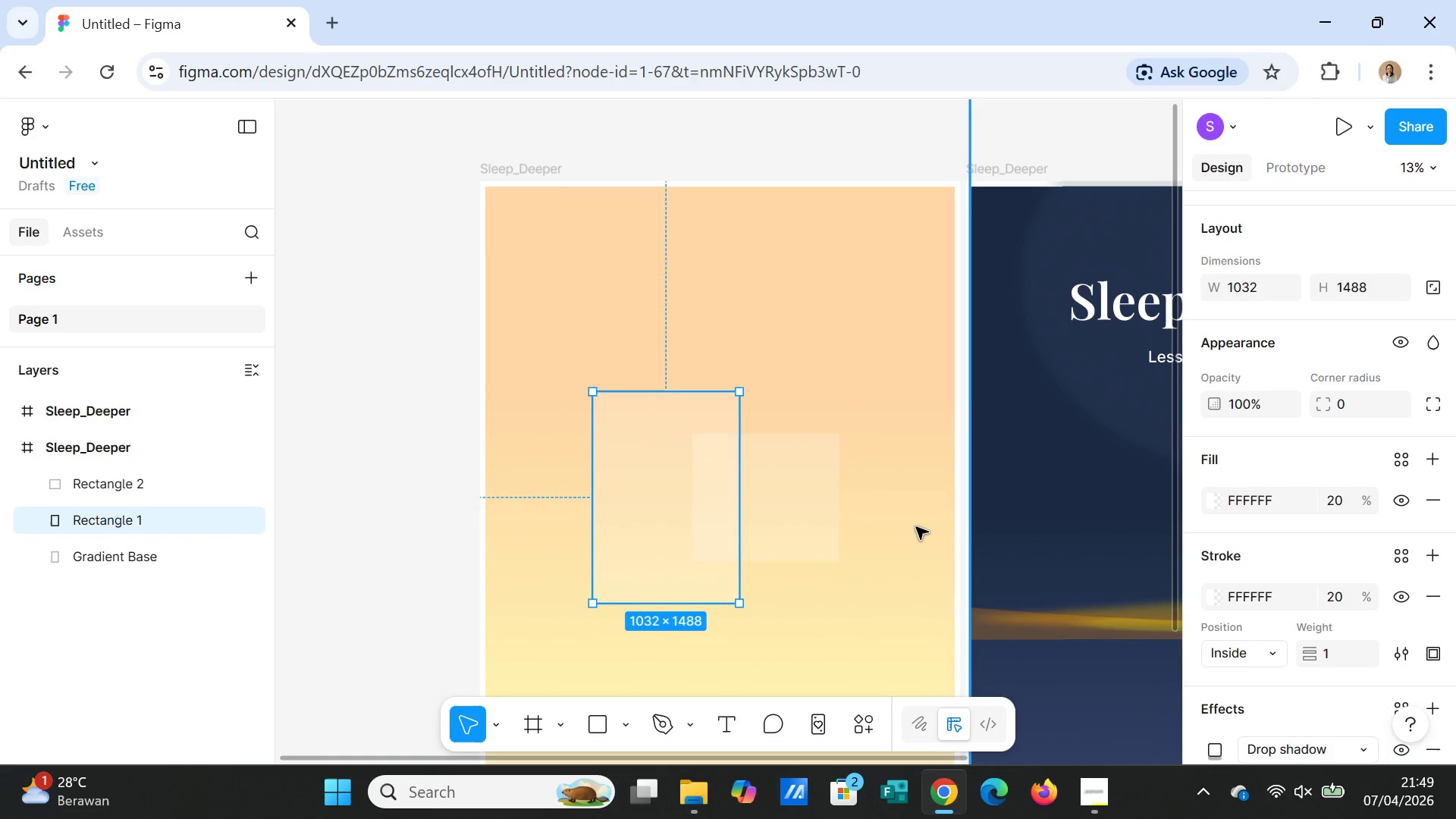 
left_click([792, 514])
 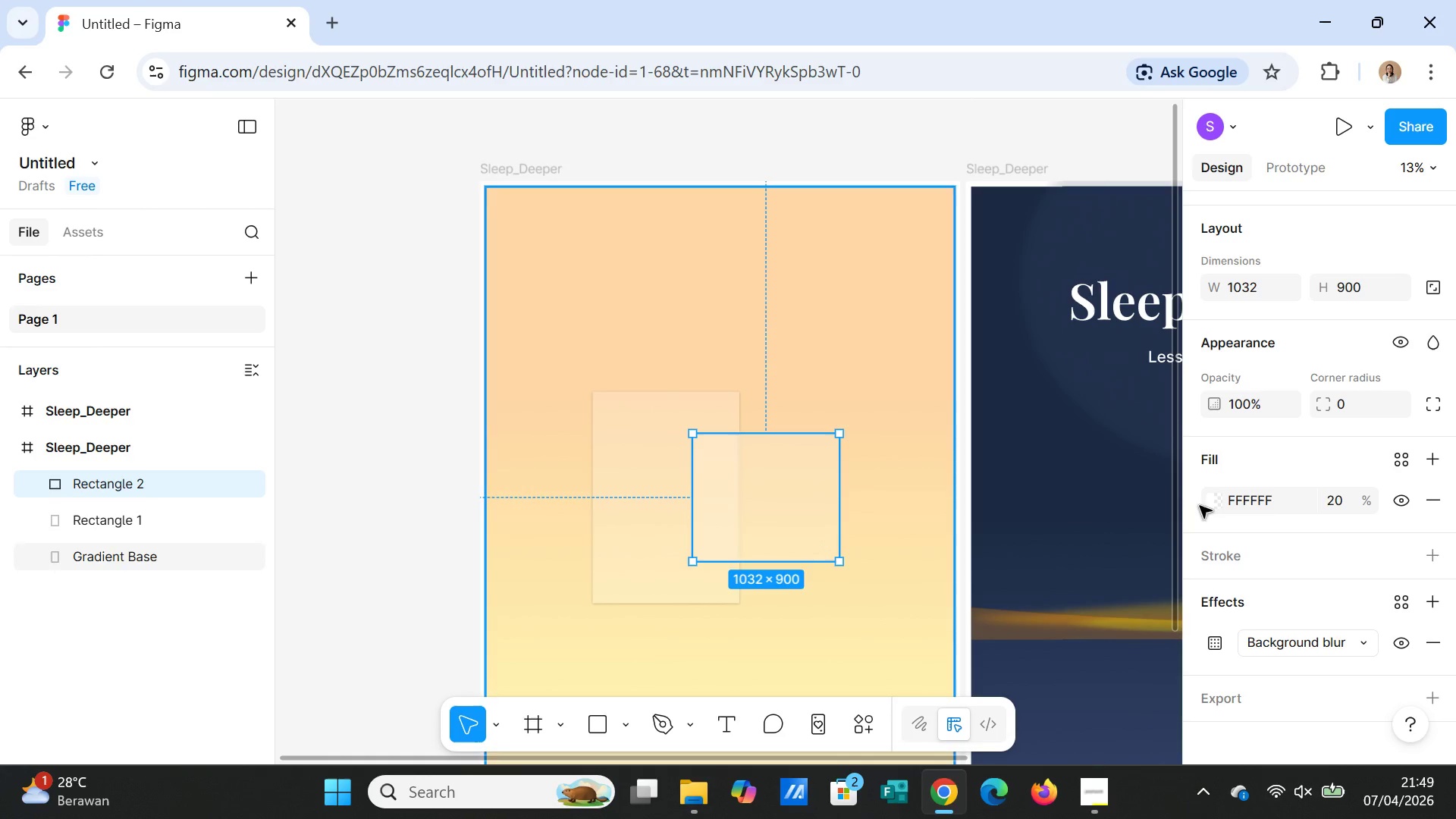 
wait(7.0)
 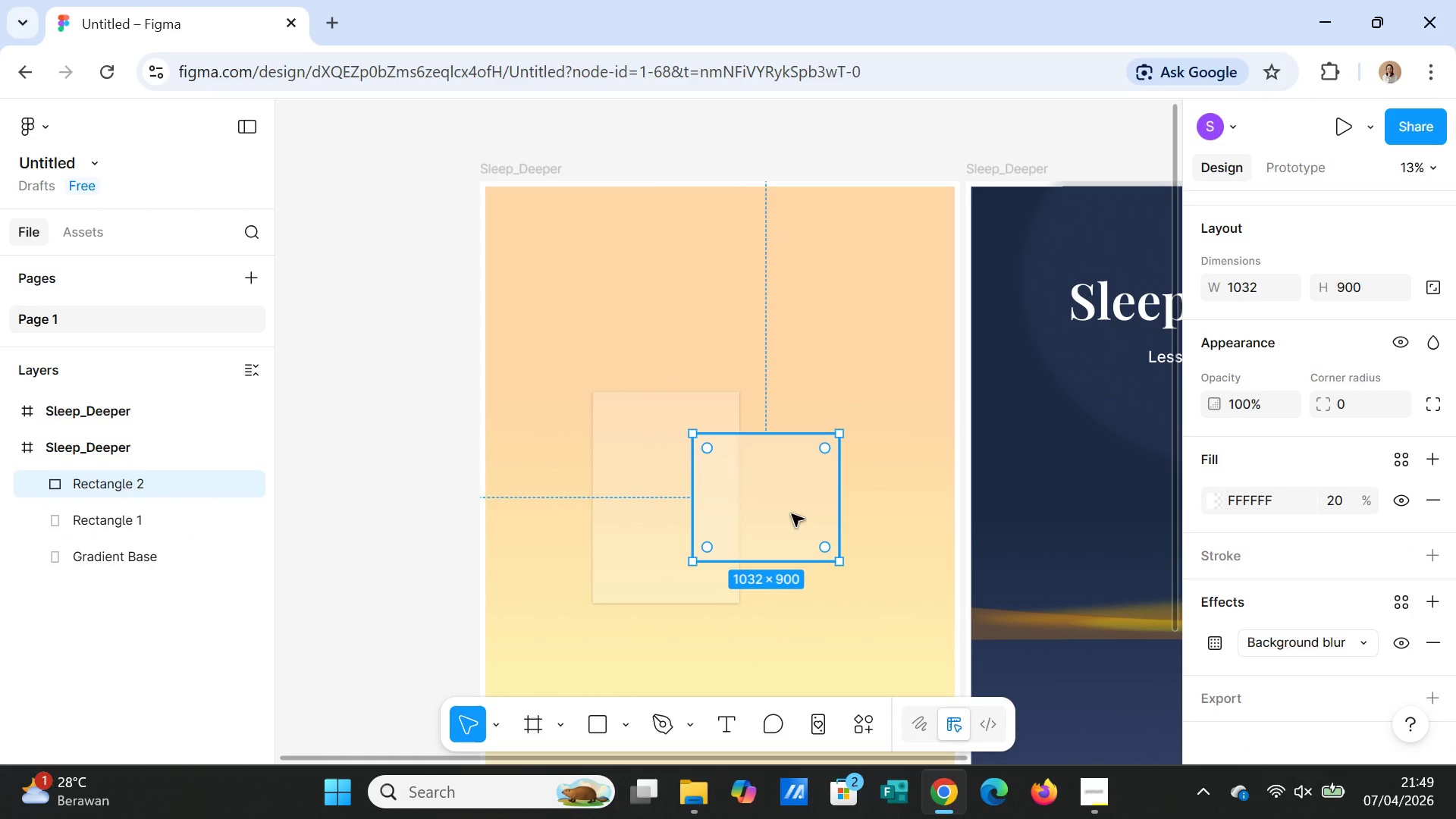 
scroll: coordinate [1388, 588], scroll_direction: down, amount: 2.0
 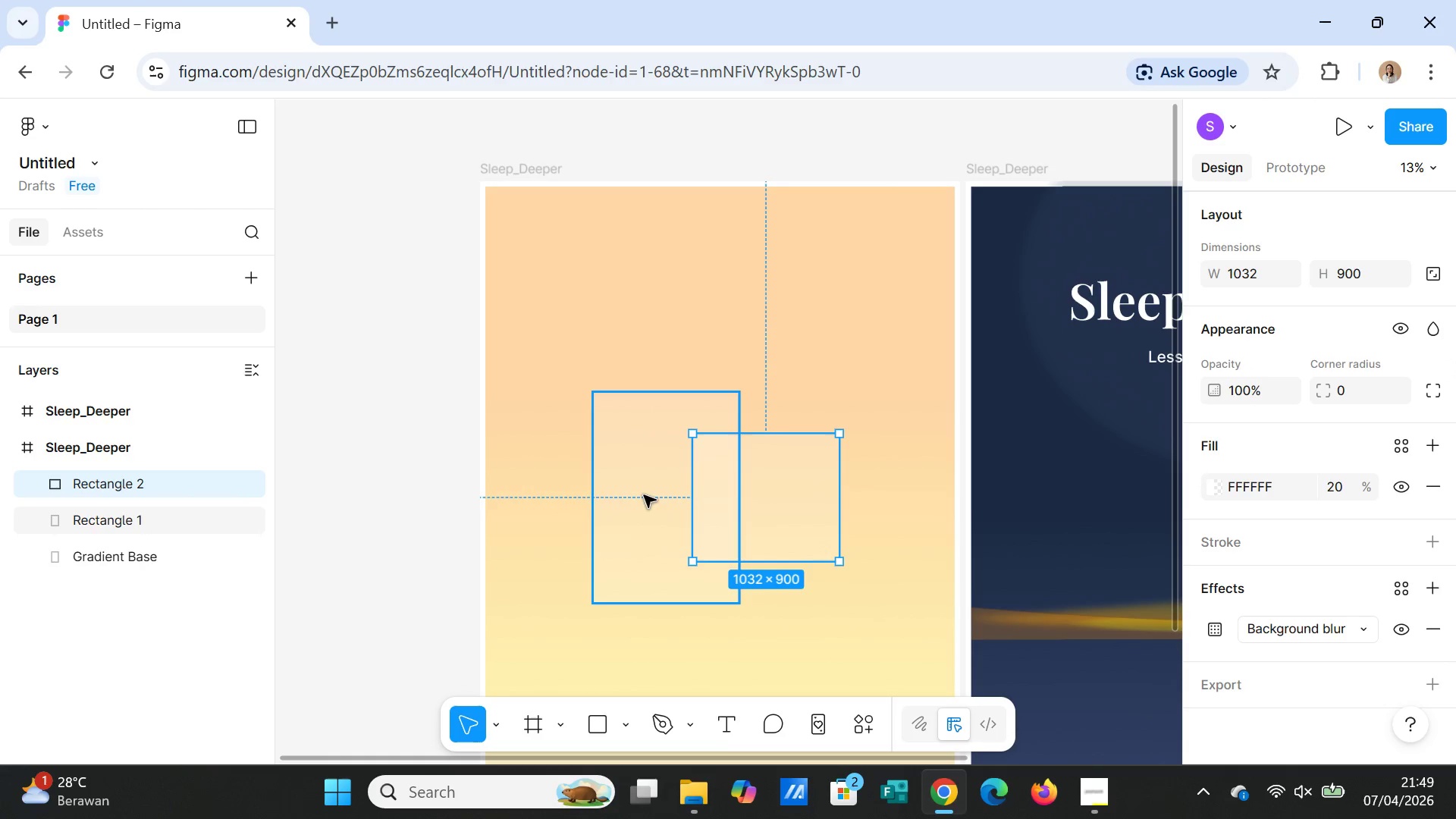 
left_click([641, 494])
 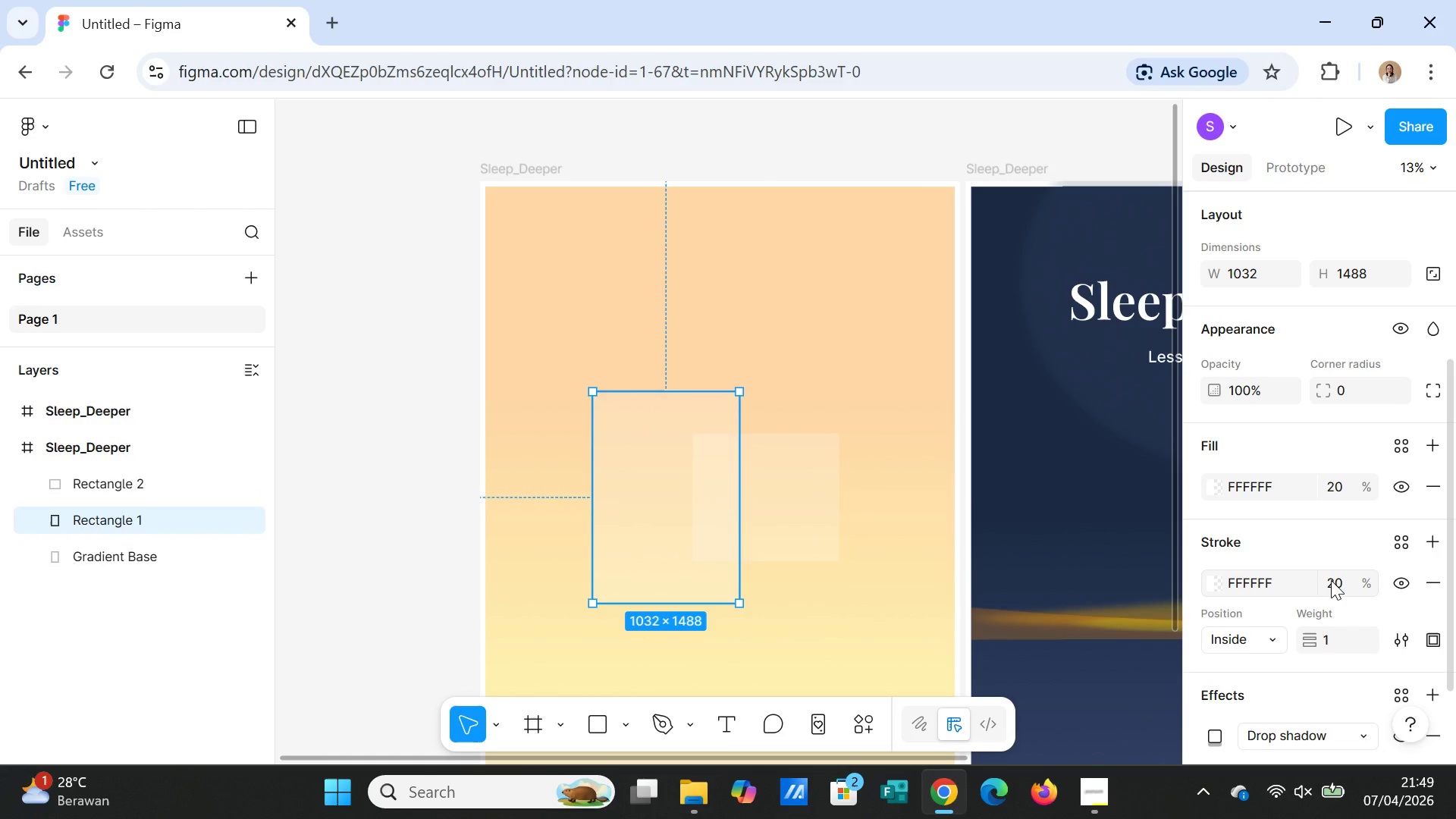 
left_click([1331, 580])
 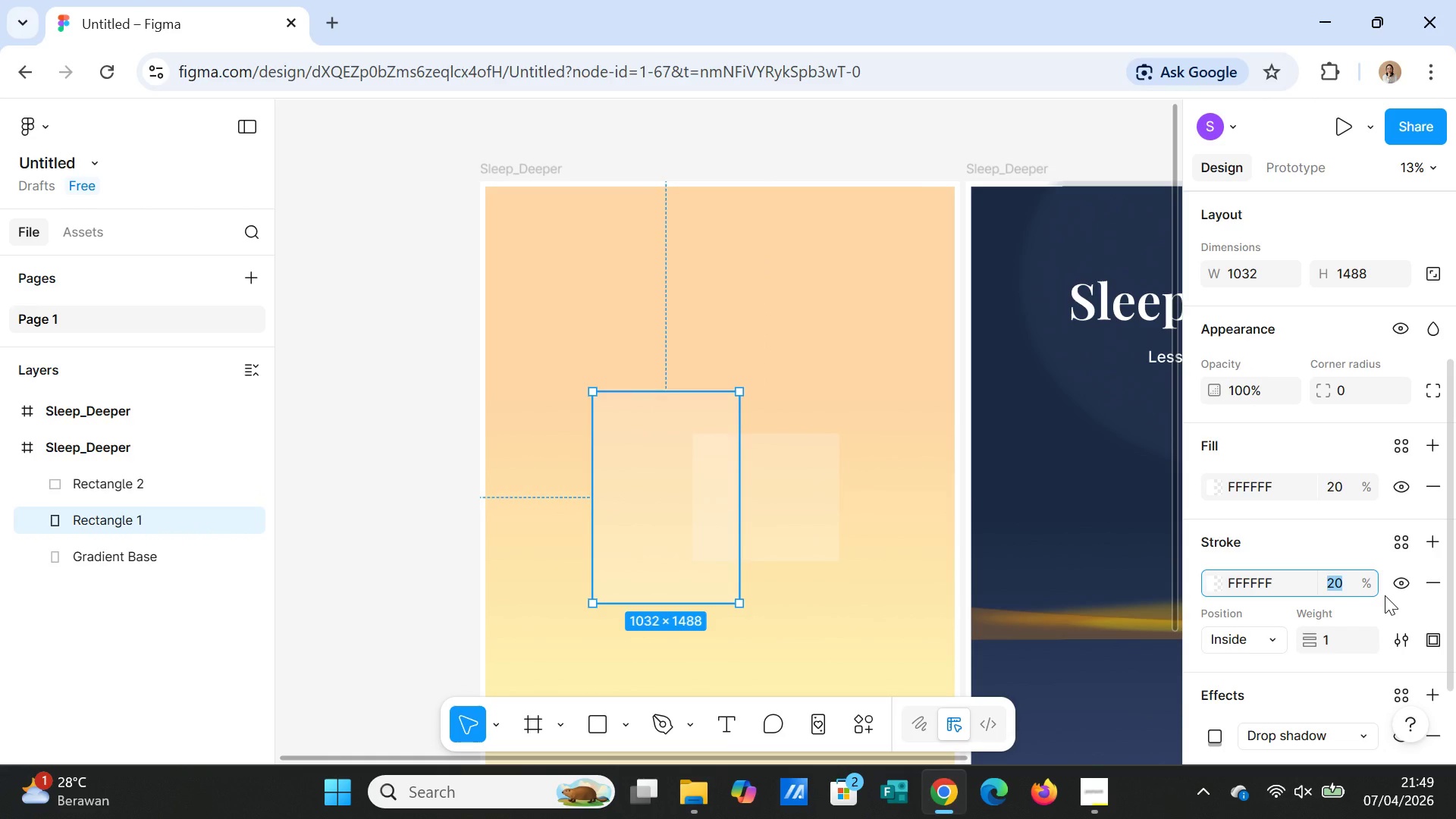 
type(60)
 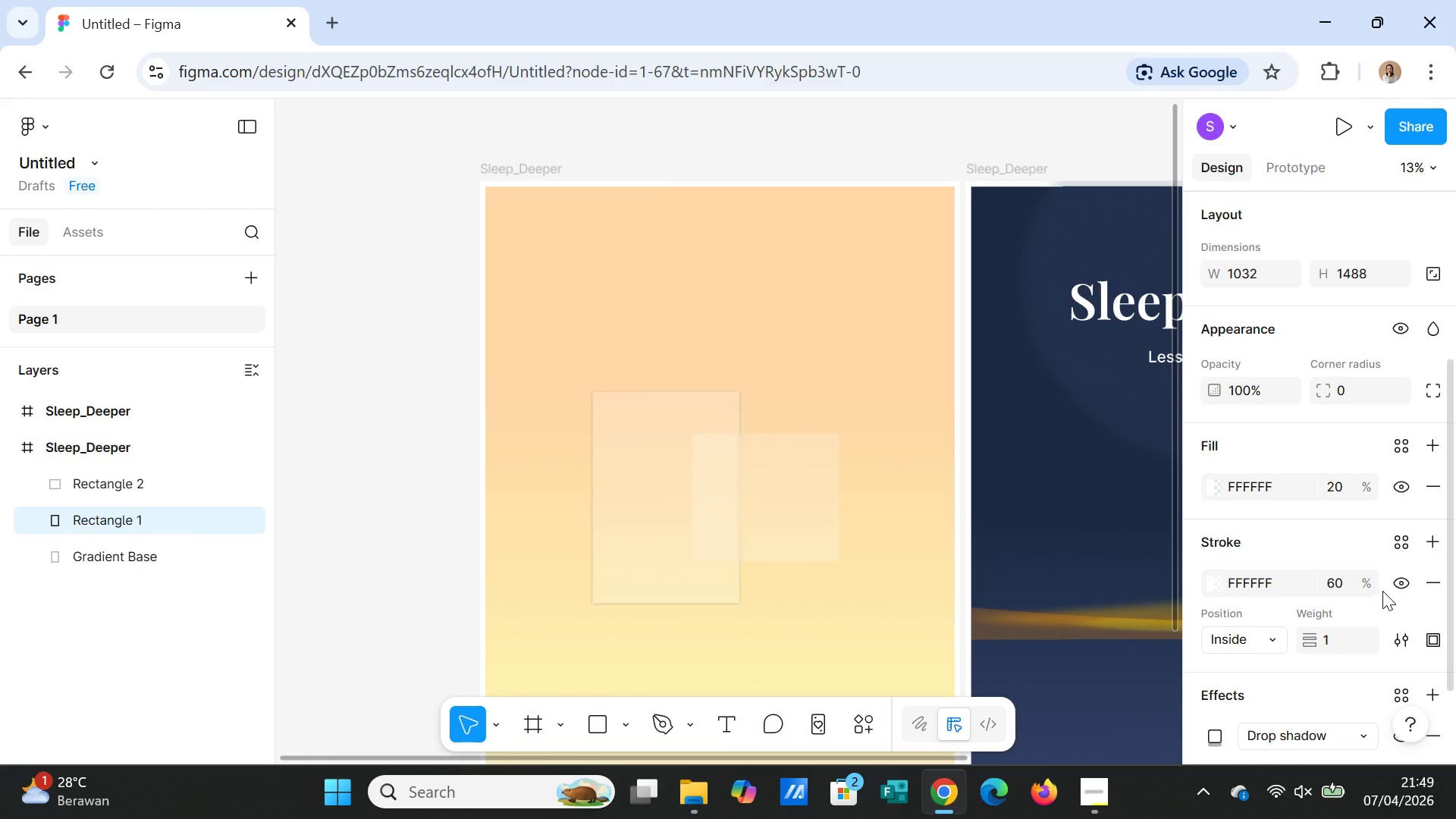 
key(Enter)
 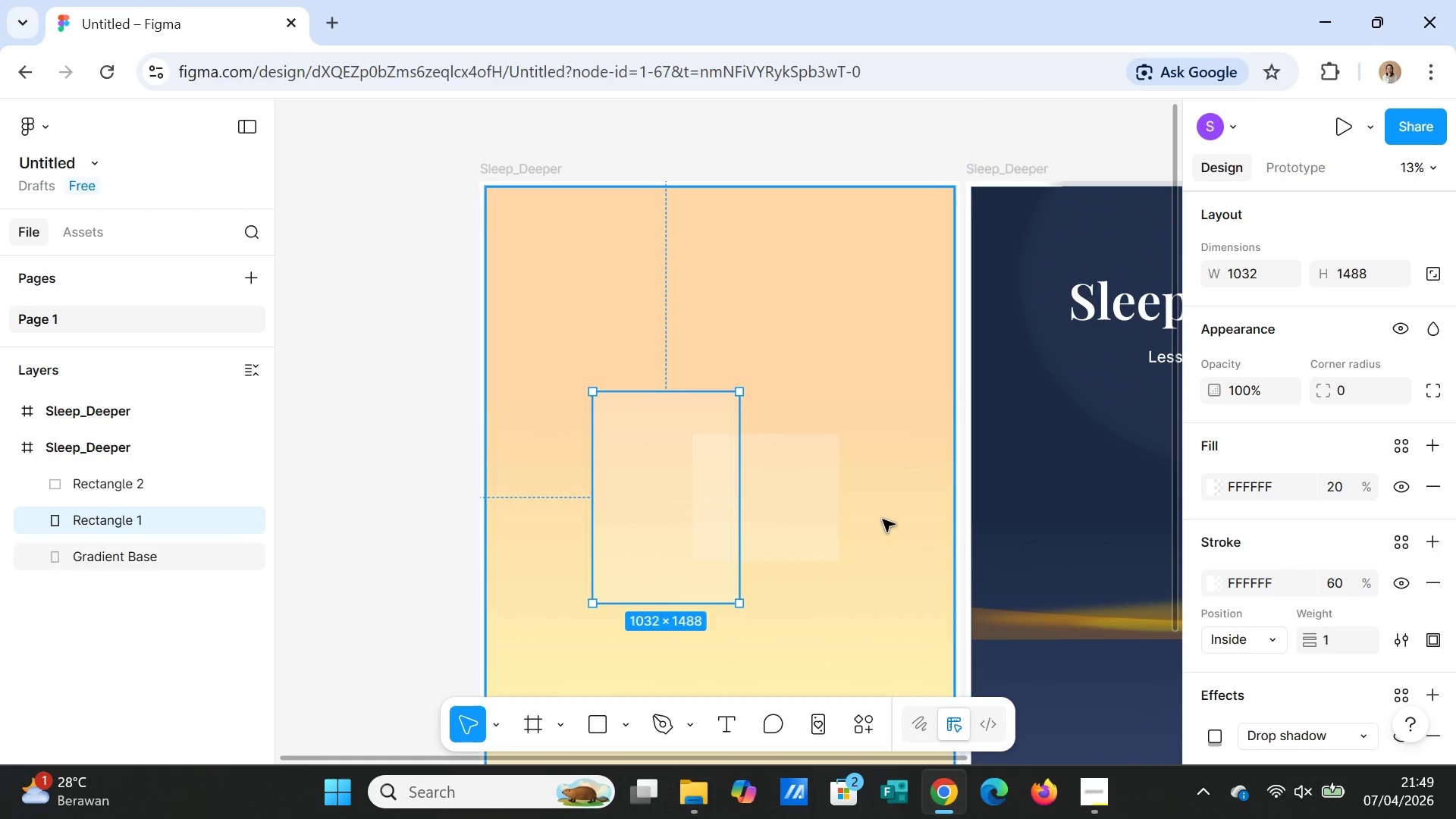 
left_click([881, 519])
 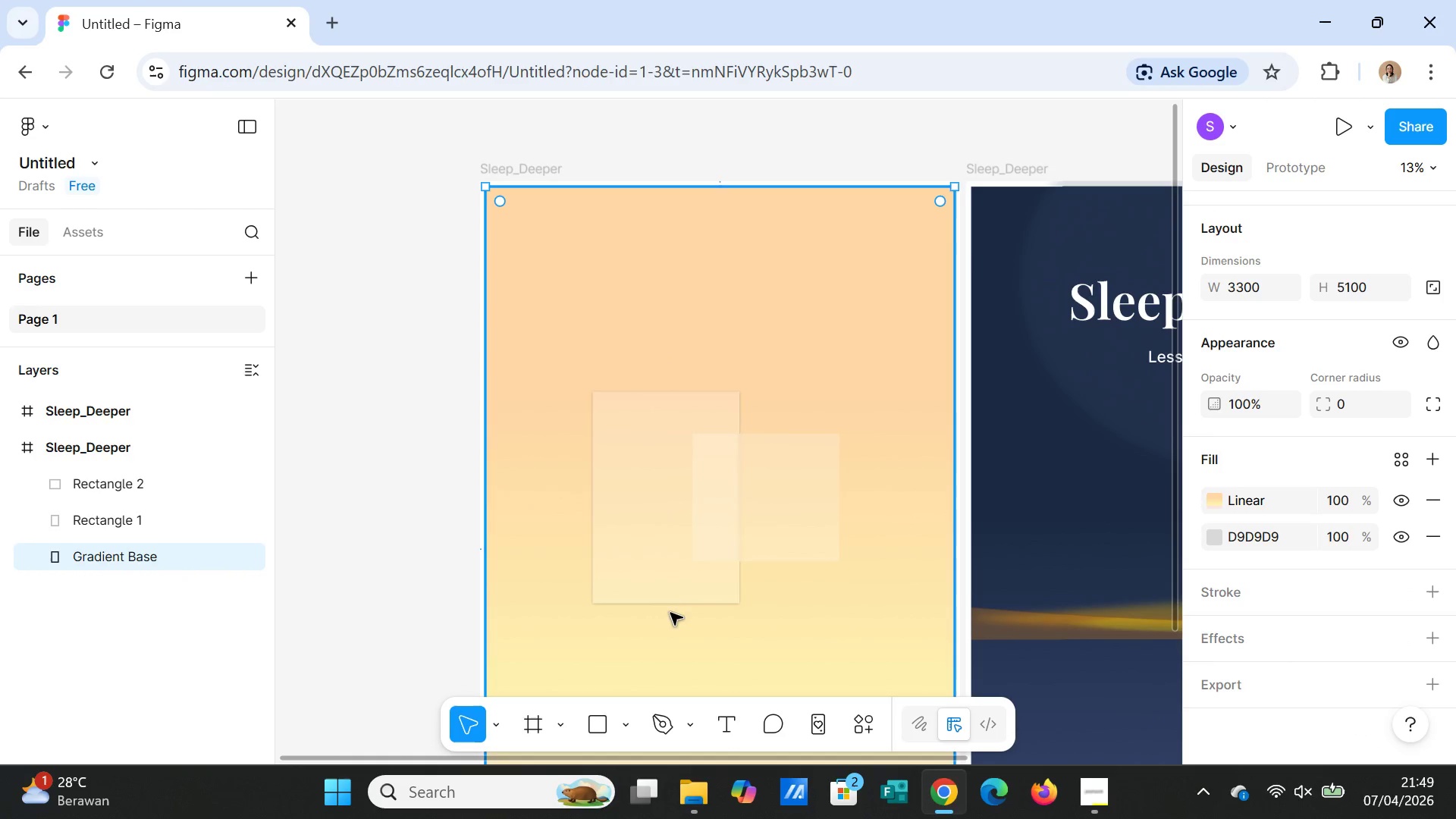 
left_click([661, 581])
 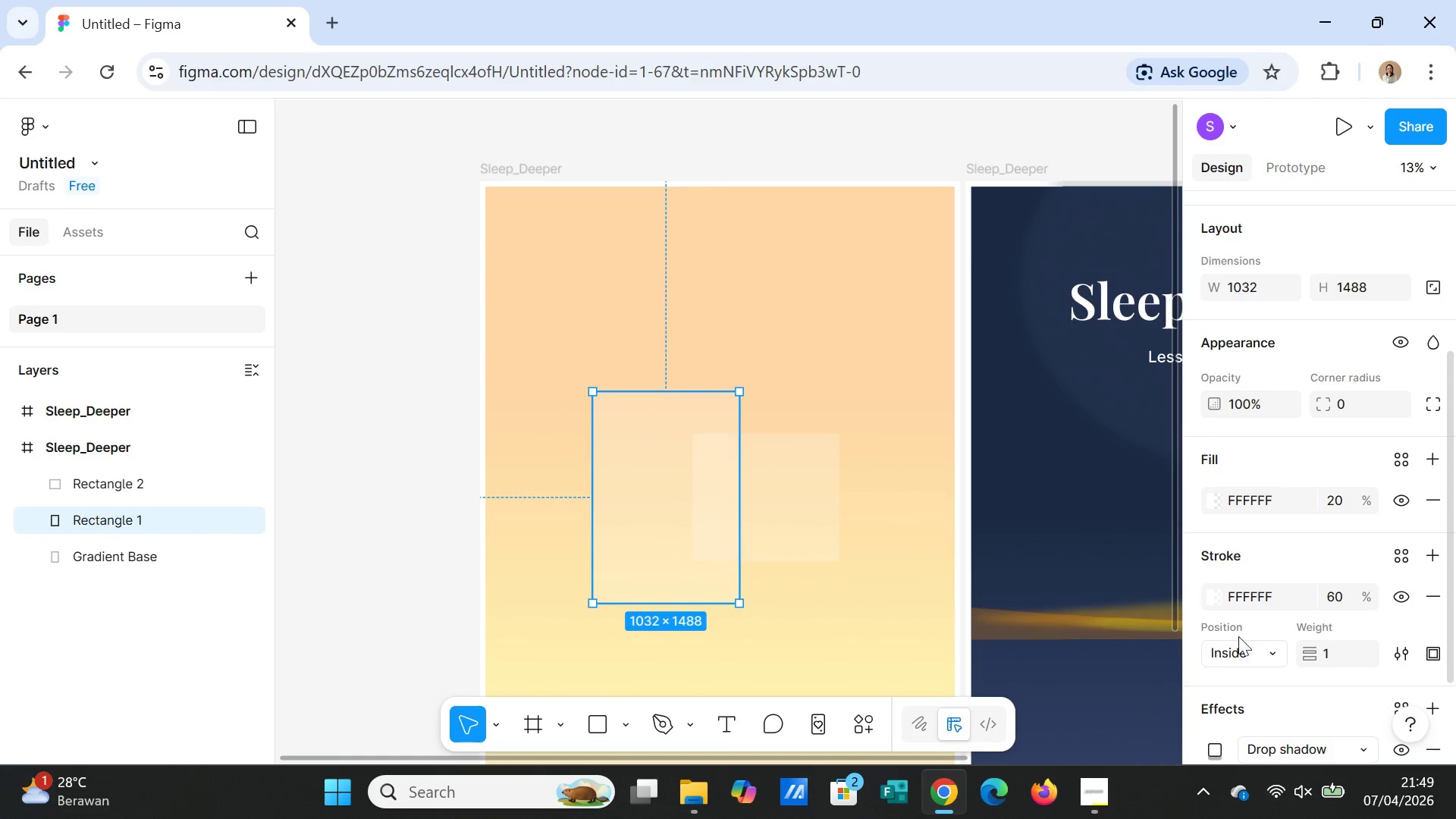 
scroll: coordinate [1338, 645], scroll_direction: down, amount: 1.0
 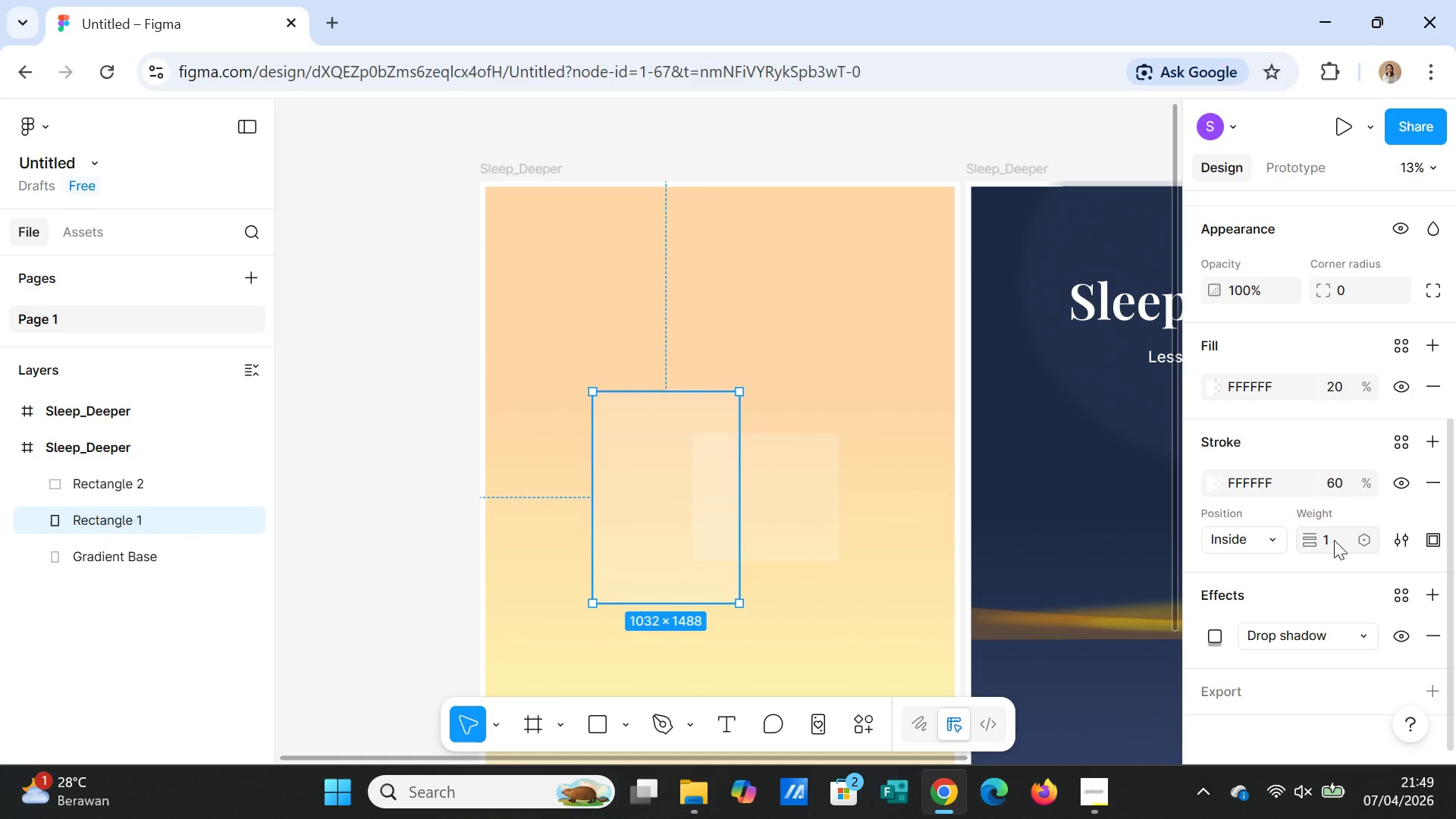 
left_click([1339, 541])
 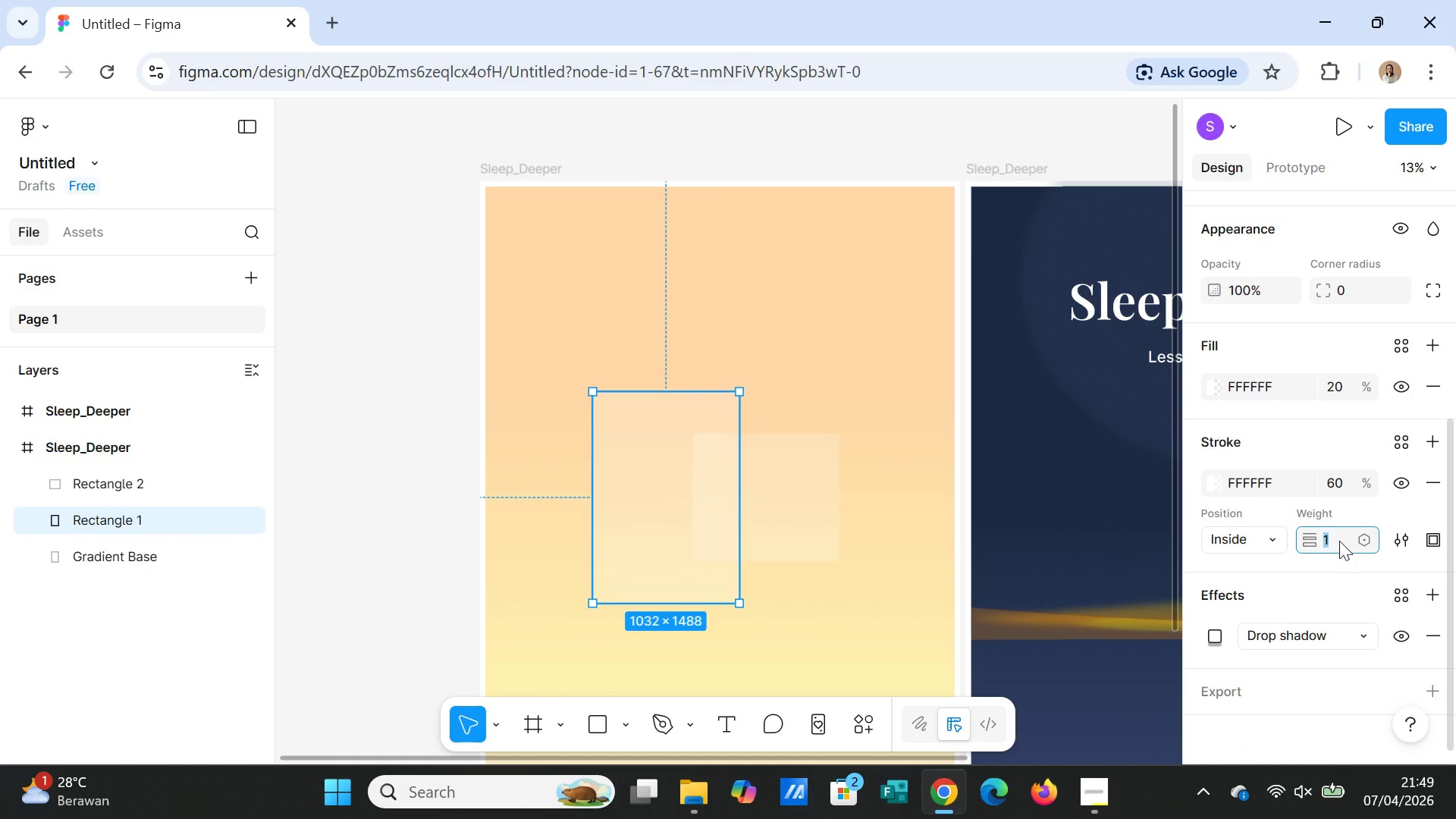 
left_click([1339, 541])
 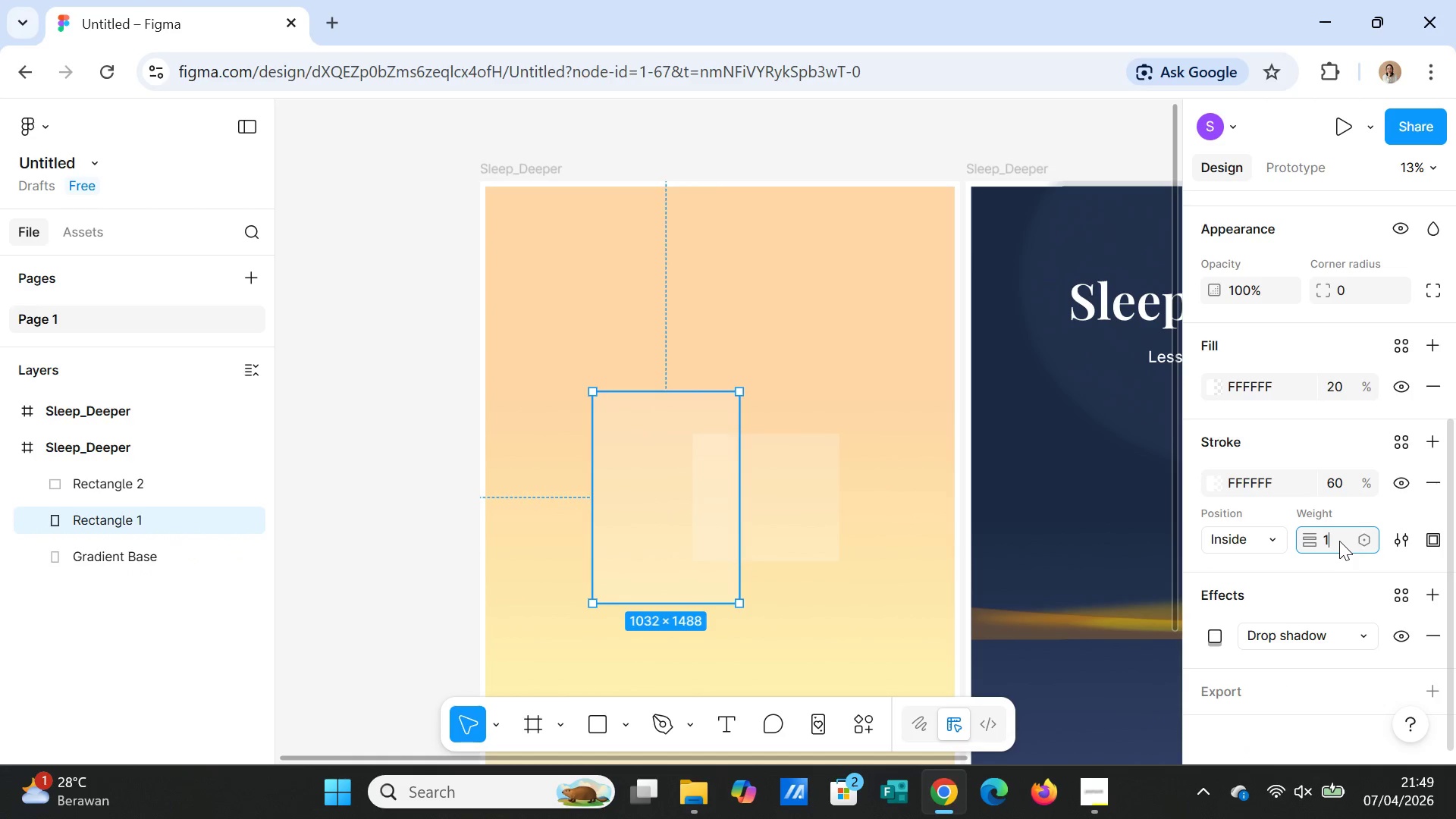 
key(Period)
 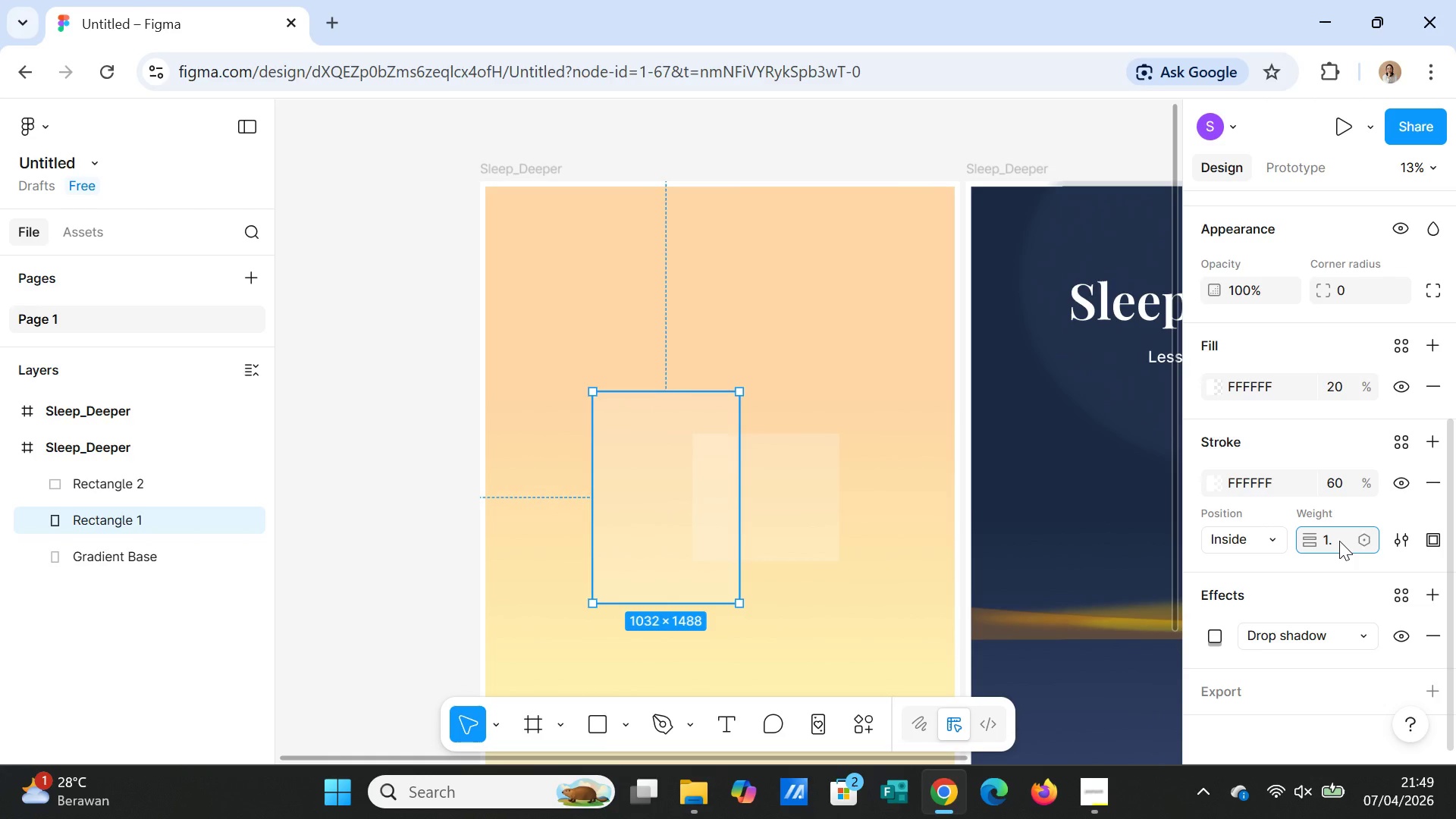 
key(5)
 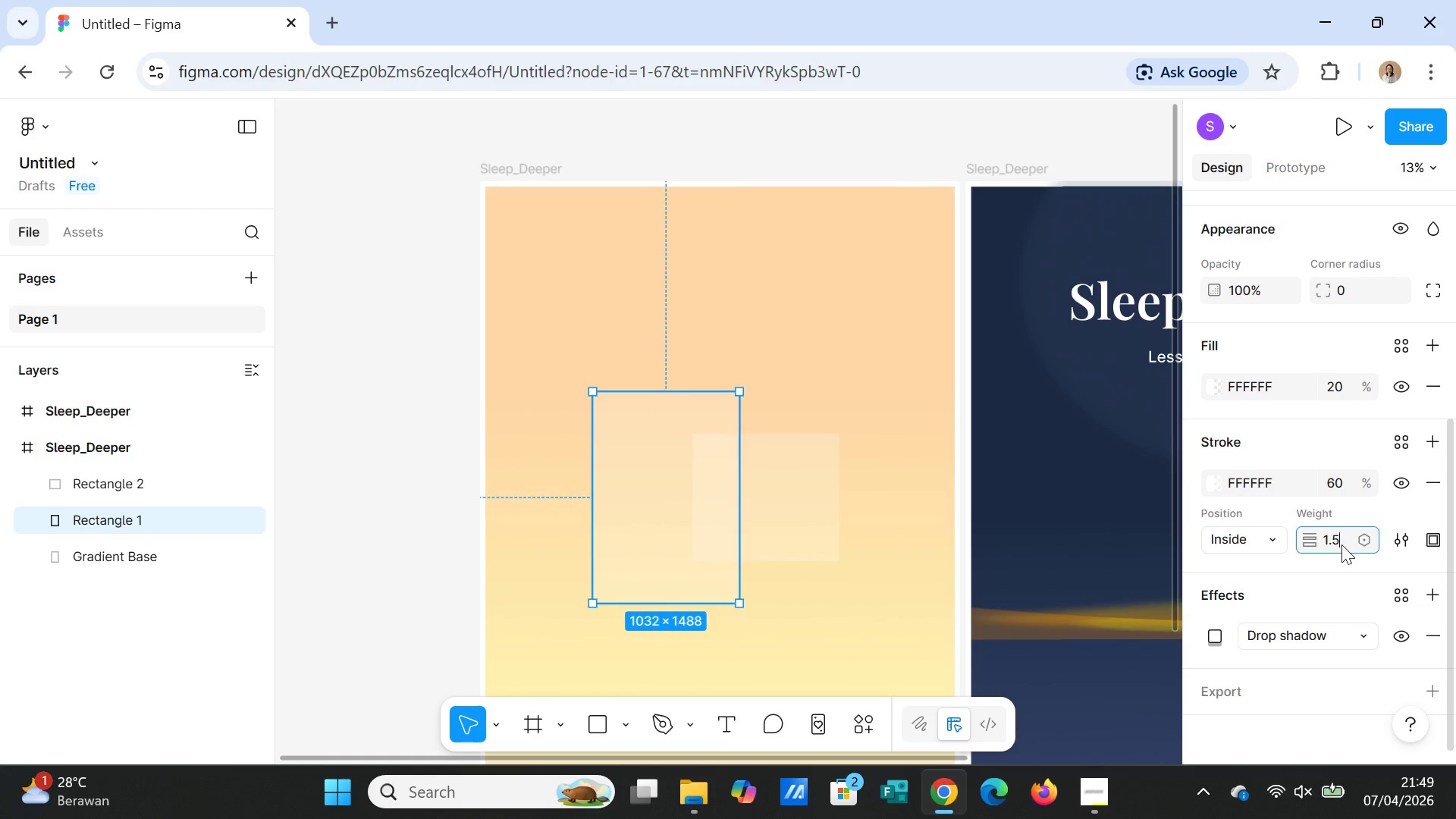 
key(Enter)
 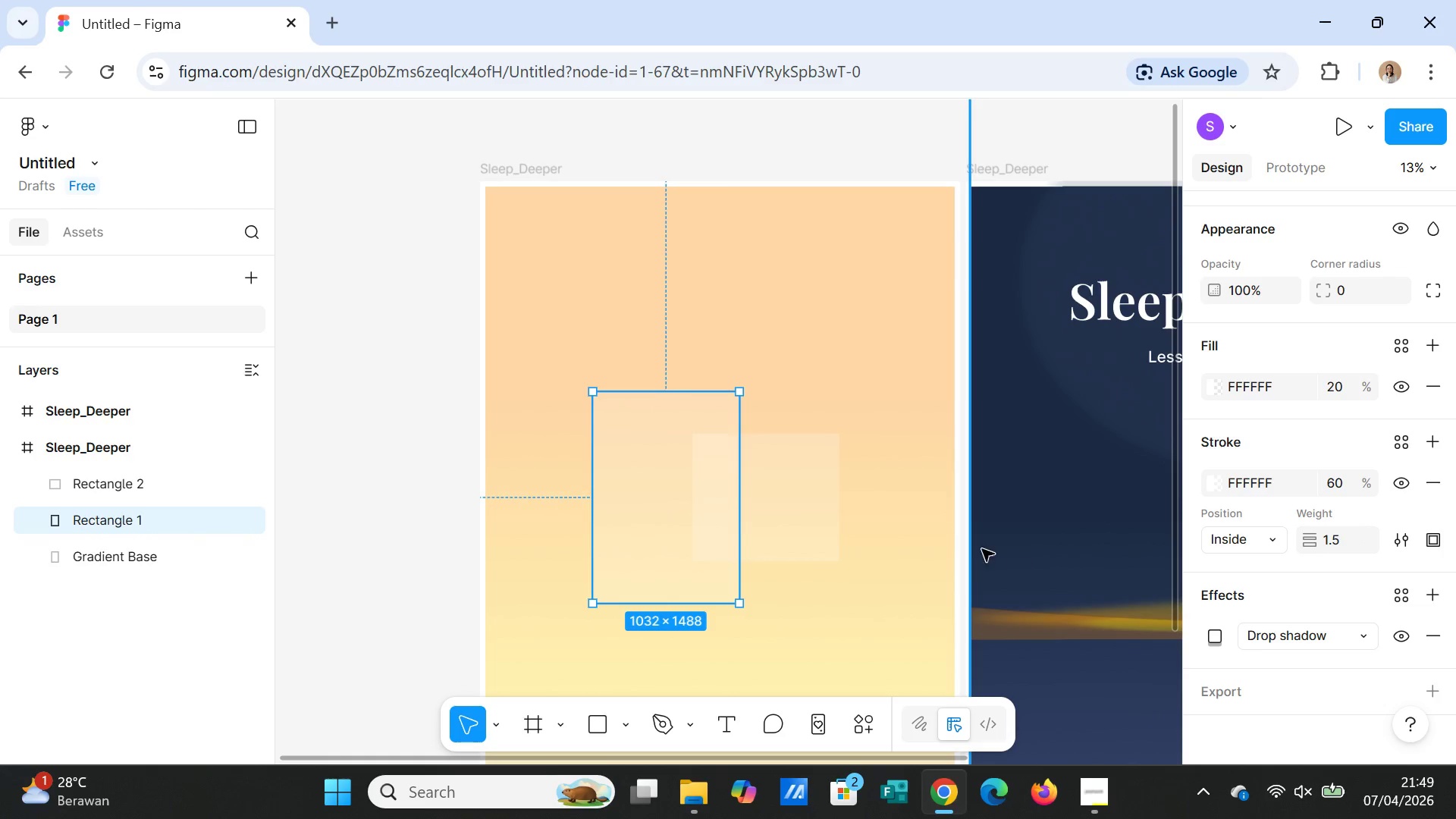 
left_click([923, 529])
 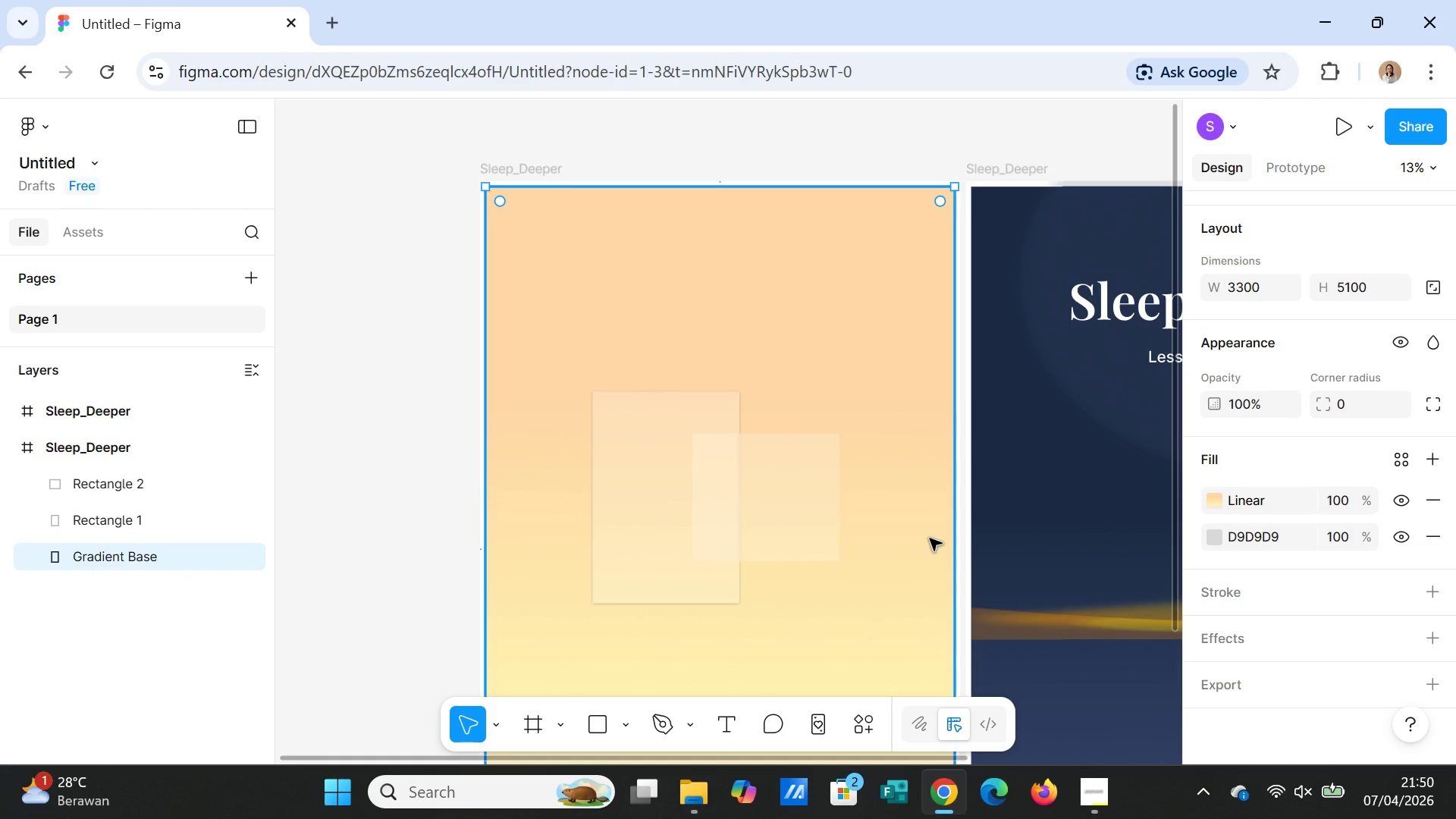 
wait(7.69)
 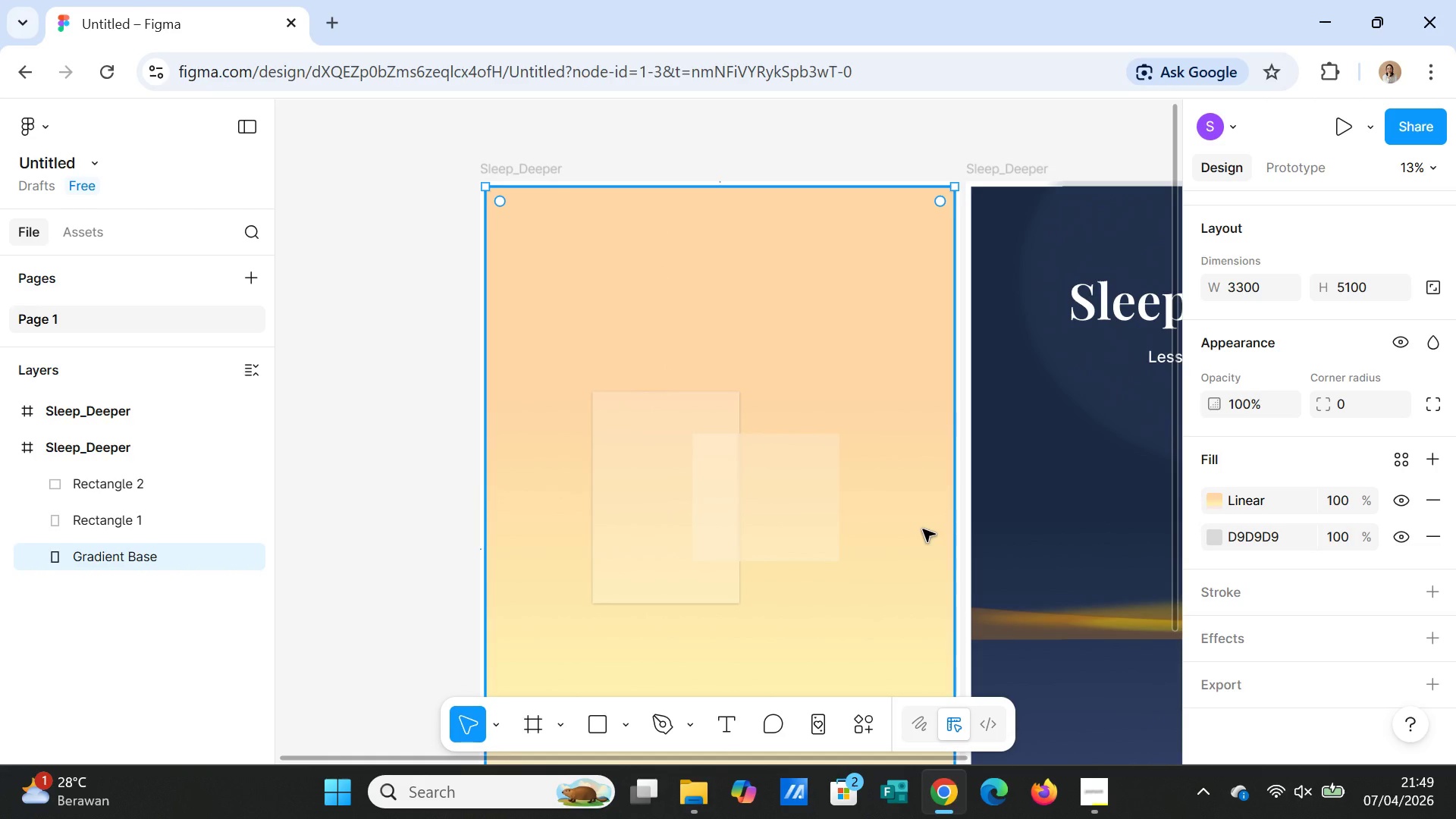 
left_click([656, 498])
 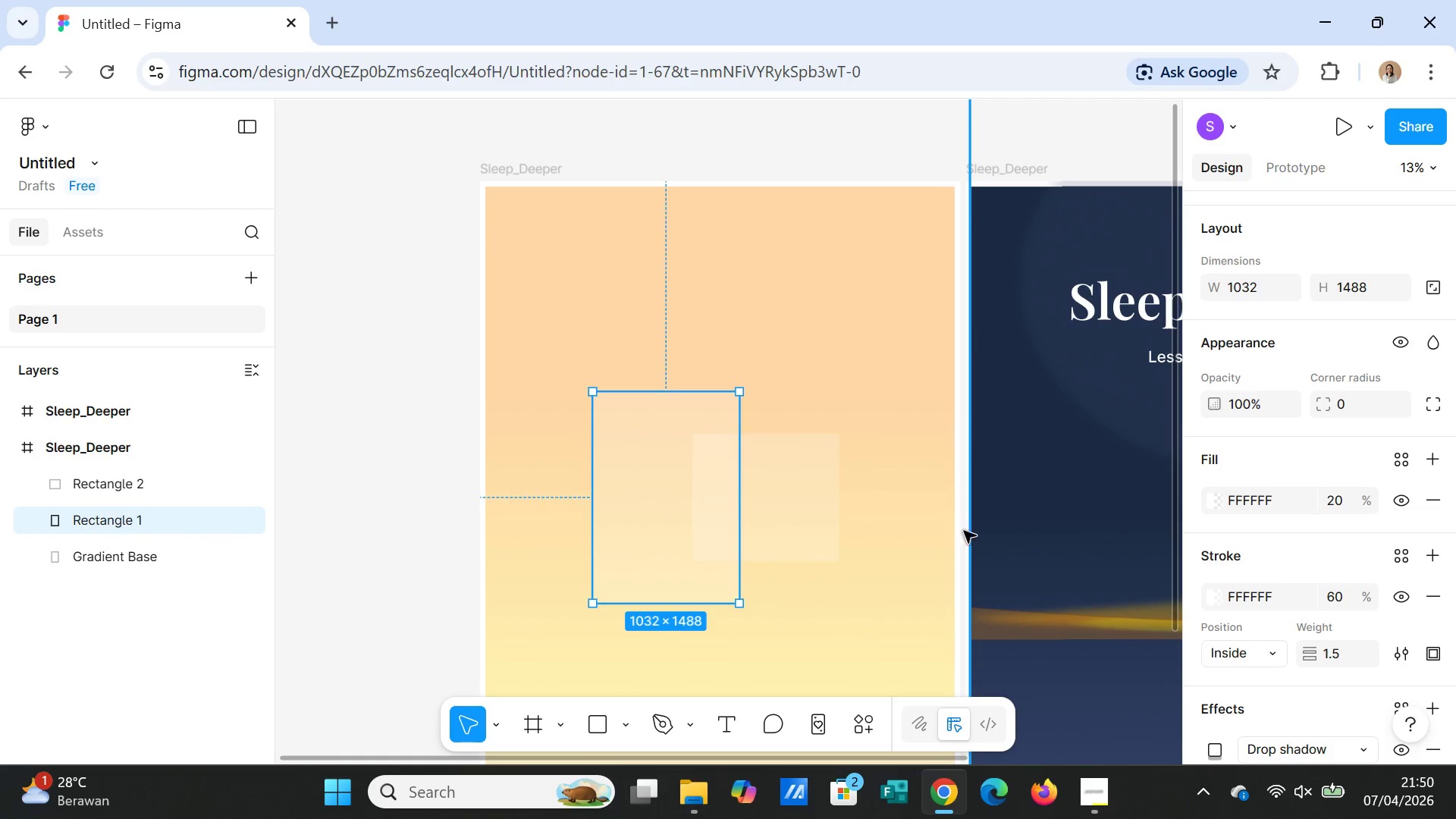 
left_click([923, 496])
 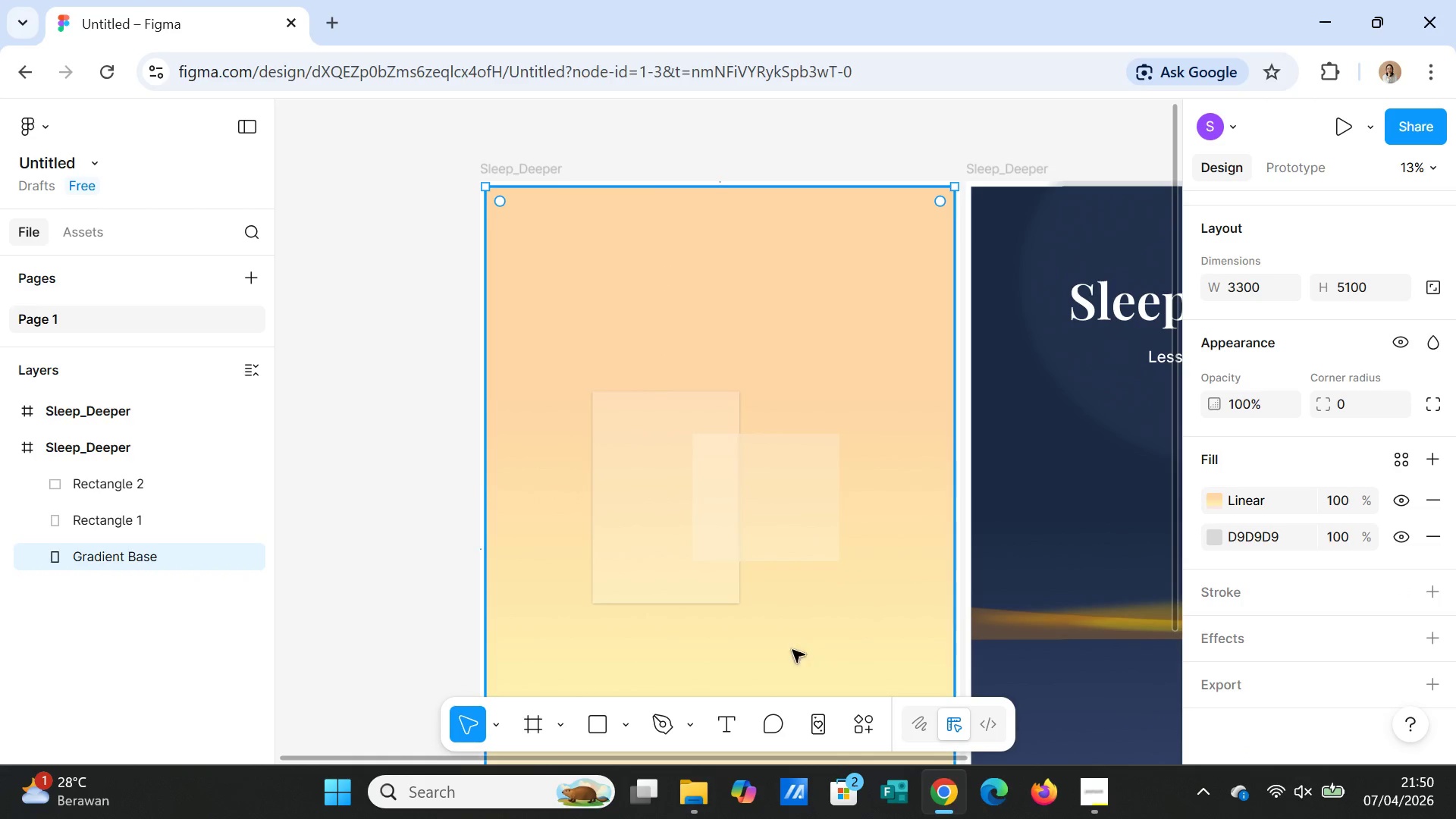 
left_click([642, 592])
 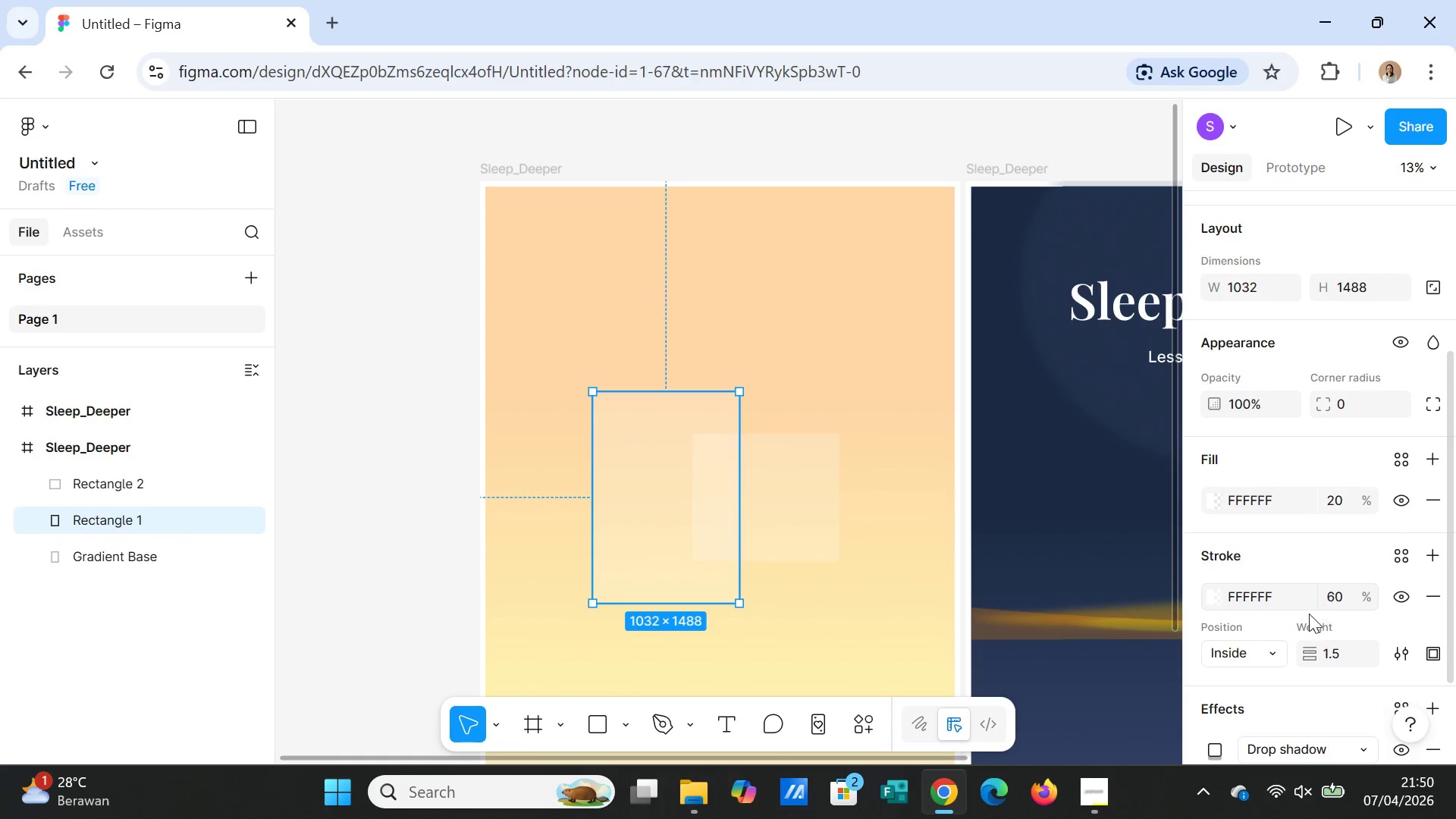 
scroll: coordinate [1309, 621], scroll_direction: down, amount: 3.0
 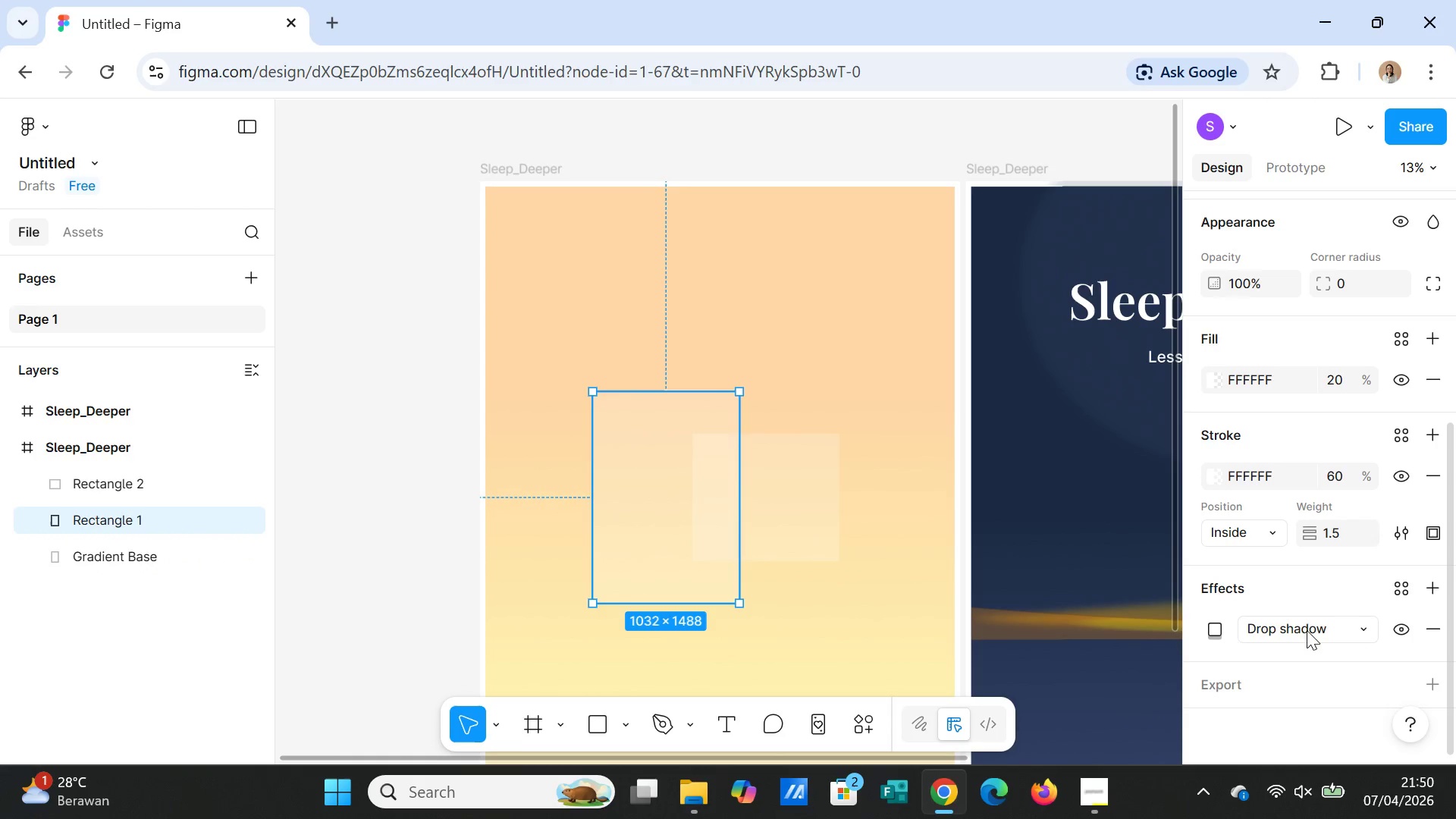 
left_click([1216, 629])
 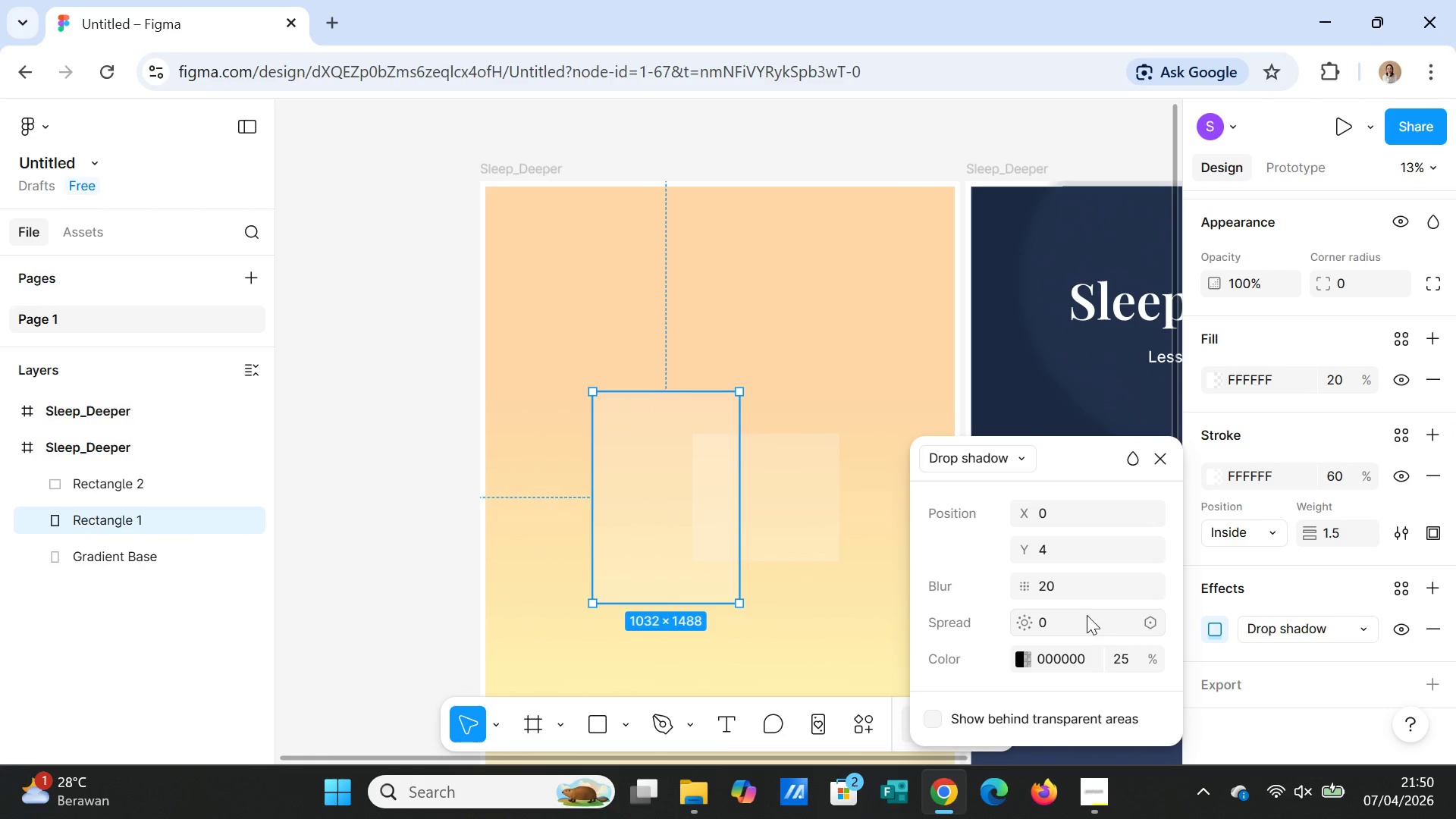 
left_click([1064, 583])
 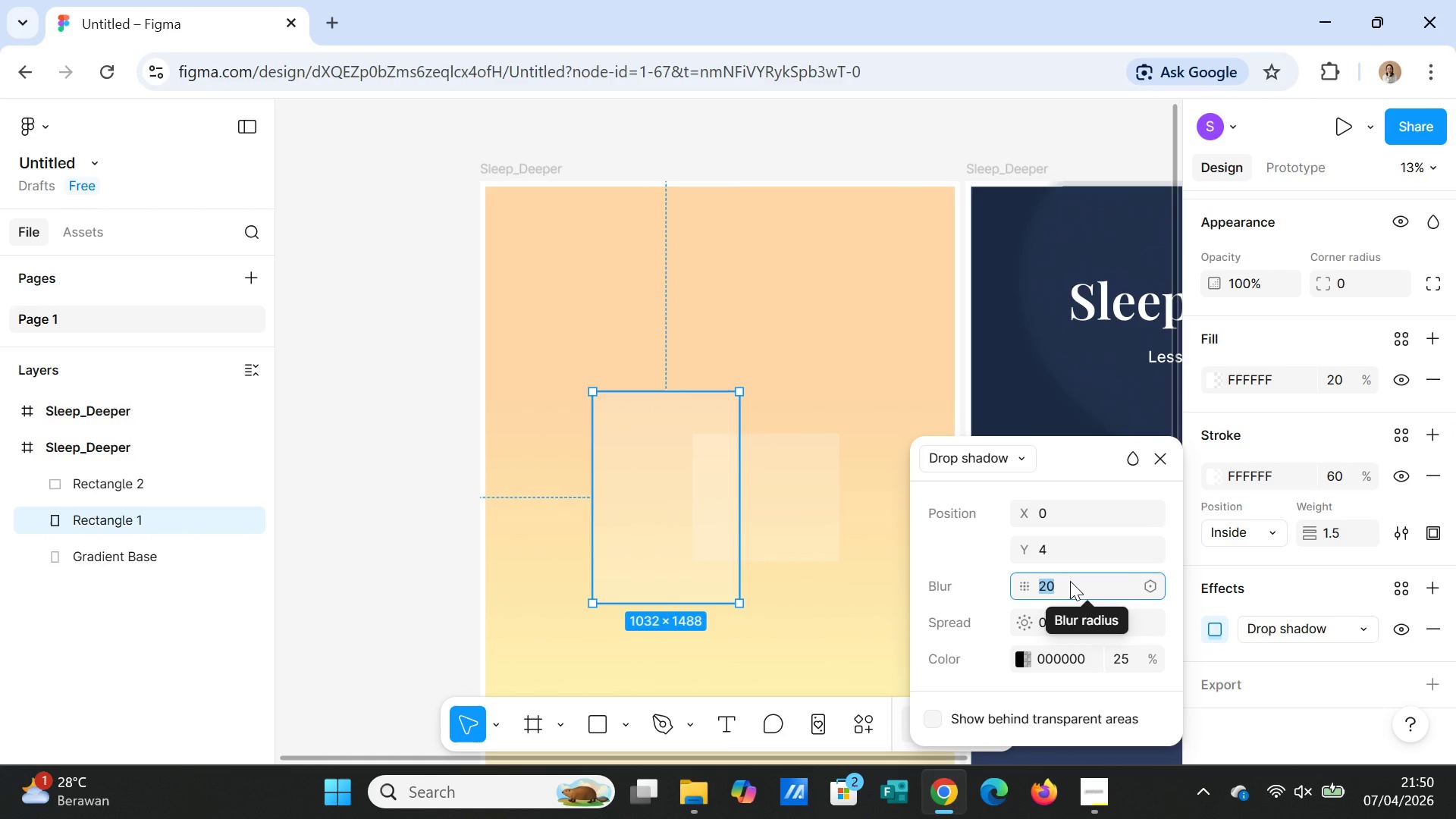 
type(30)
 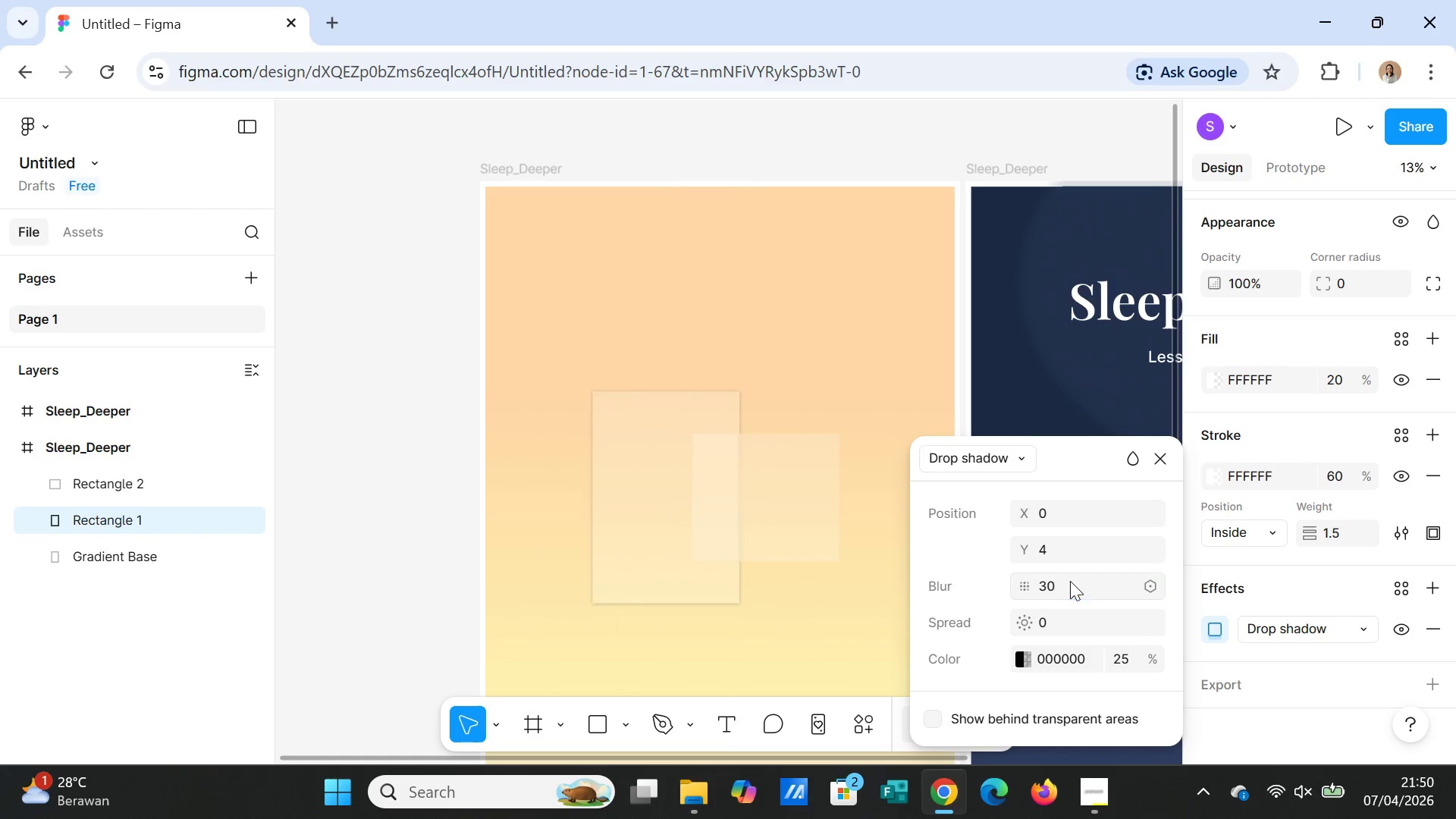 
key(Enter)
 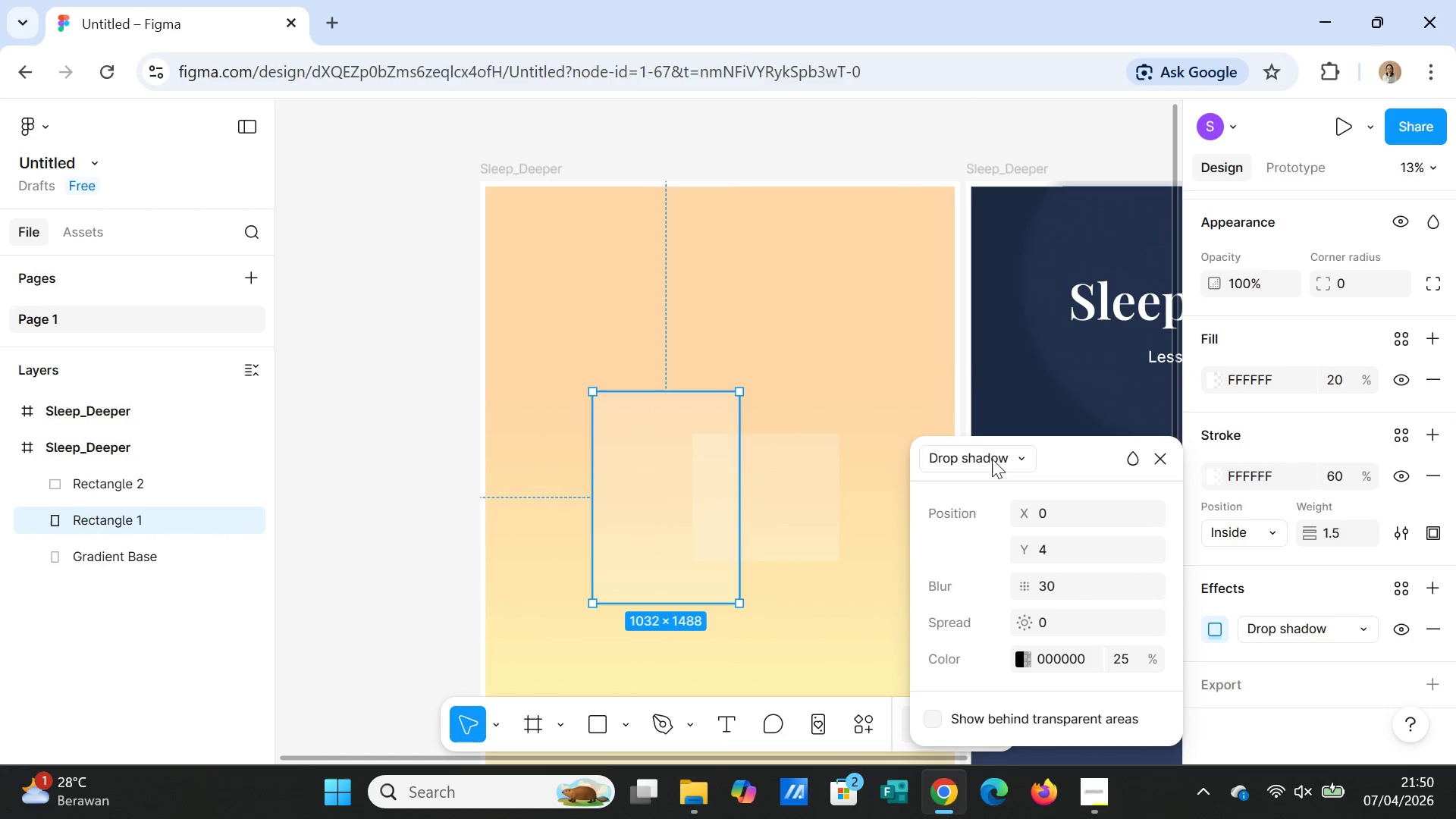 
left_click([927, 298])
 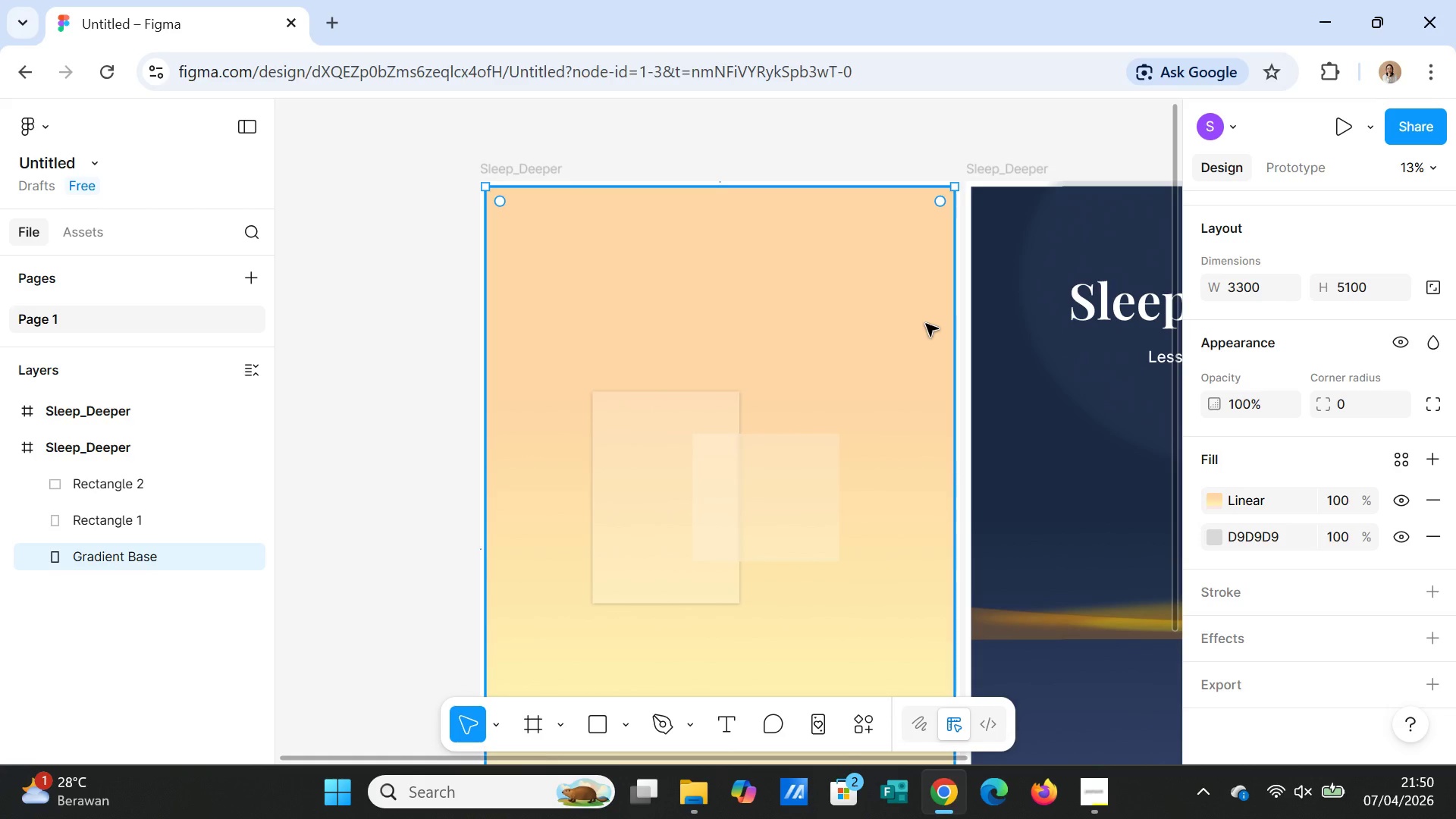 
wait(7.62)
 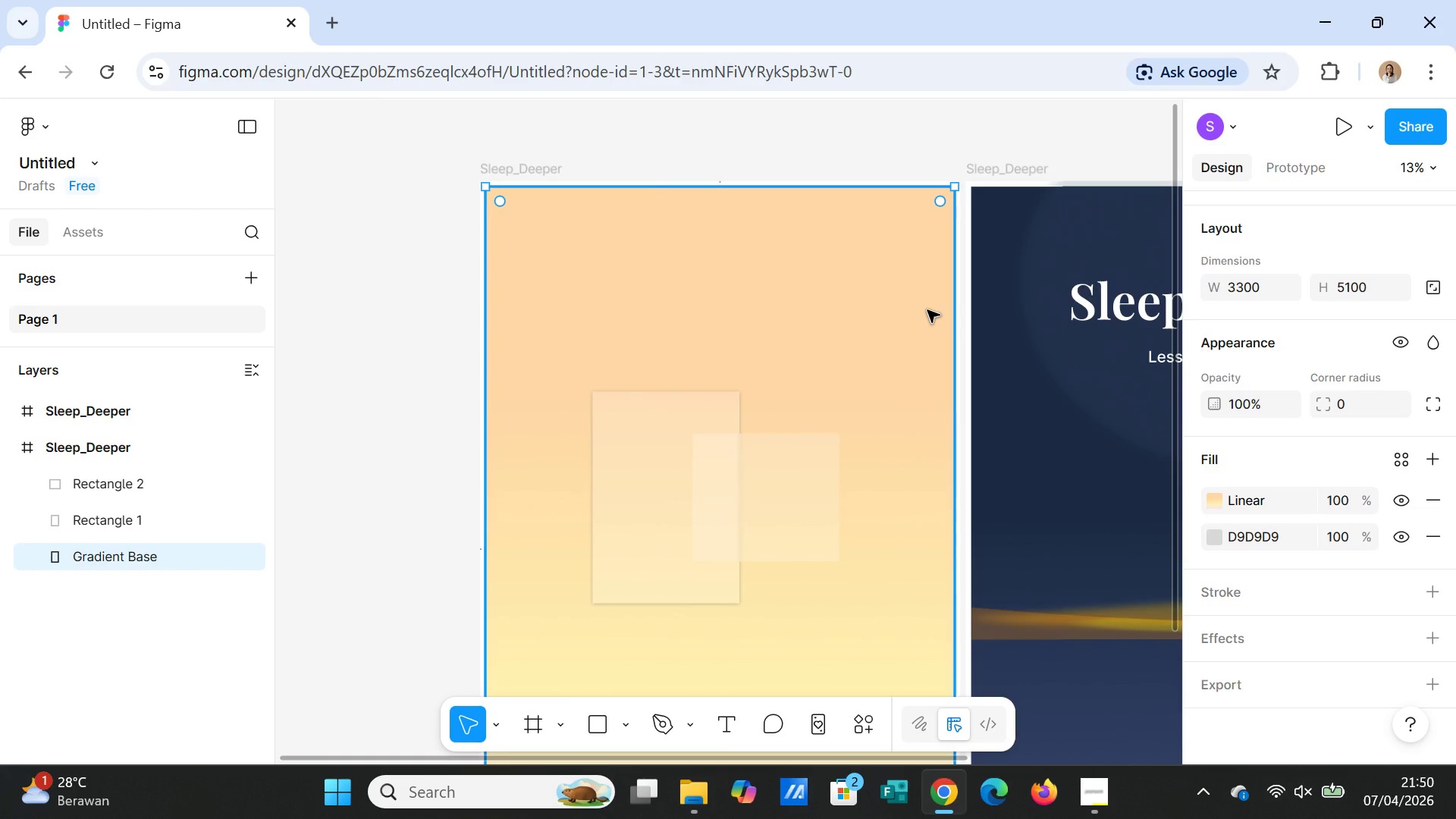 
left_click([657, 516])
 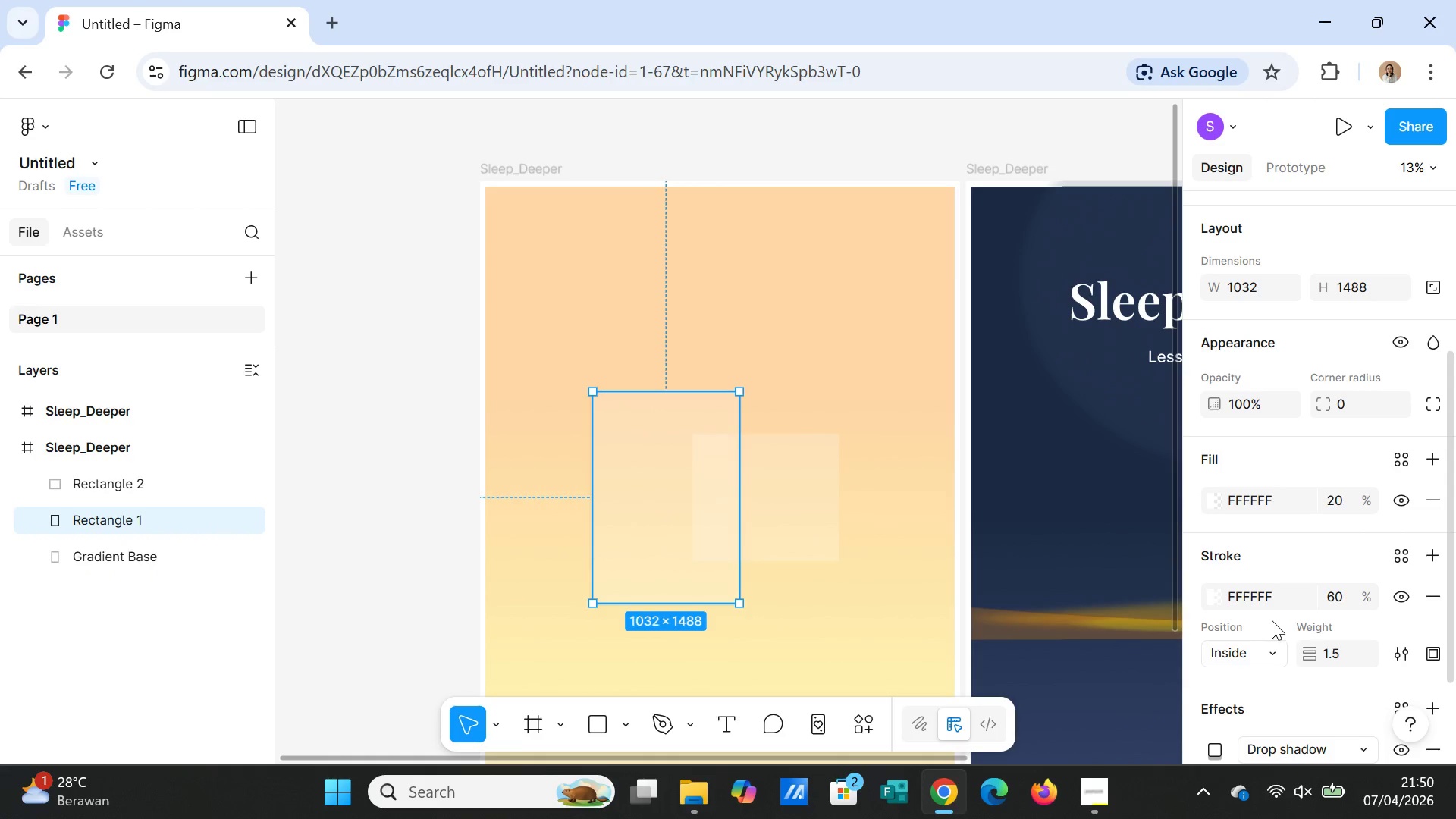 
scroll: coordinate [1338, 603], scroll_direction: down, amount: 3.0
 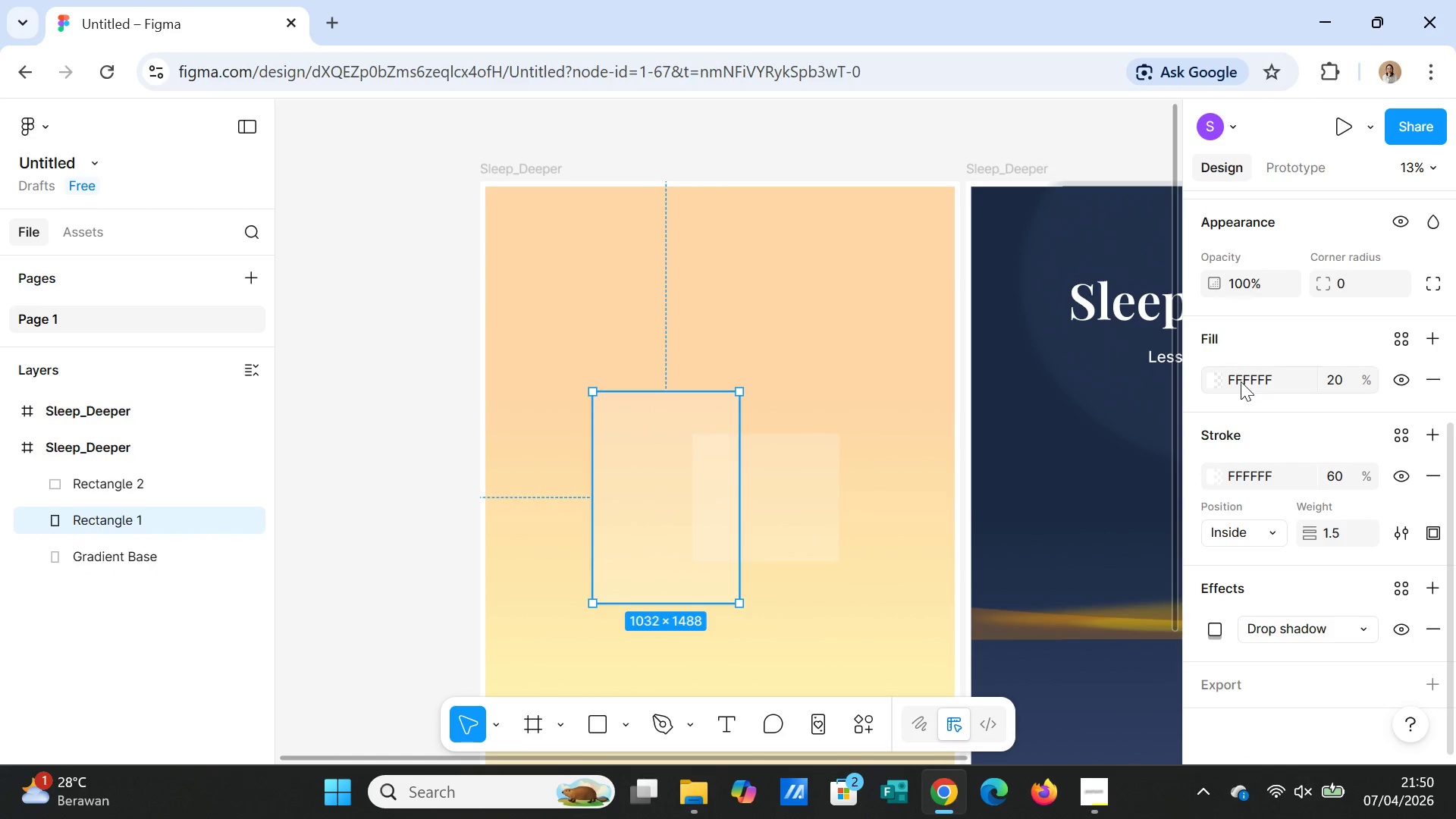 
left_click([1217, 380])
 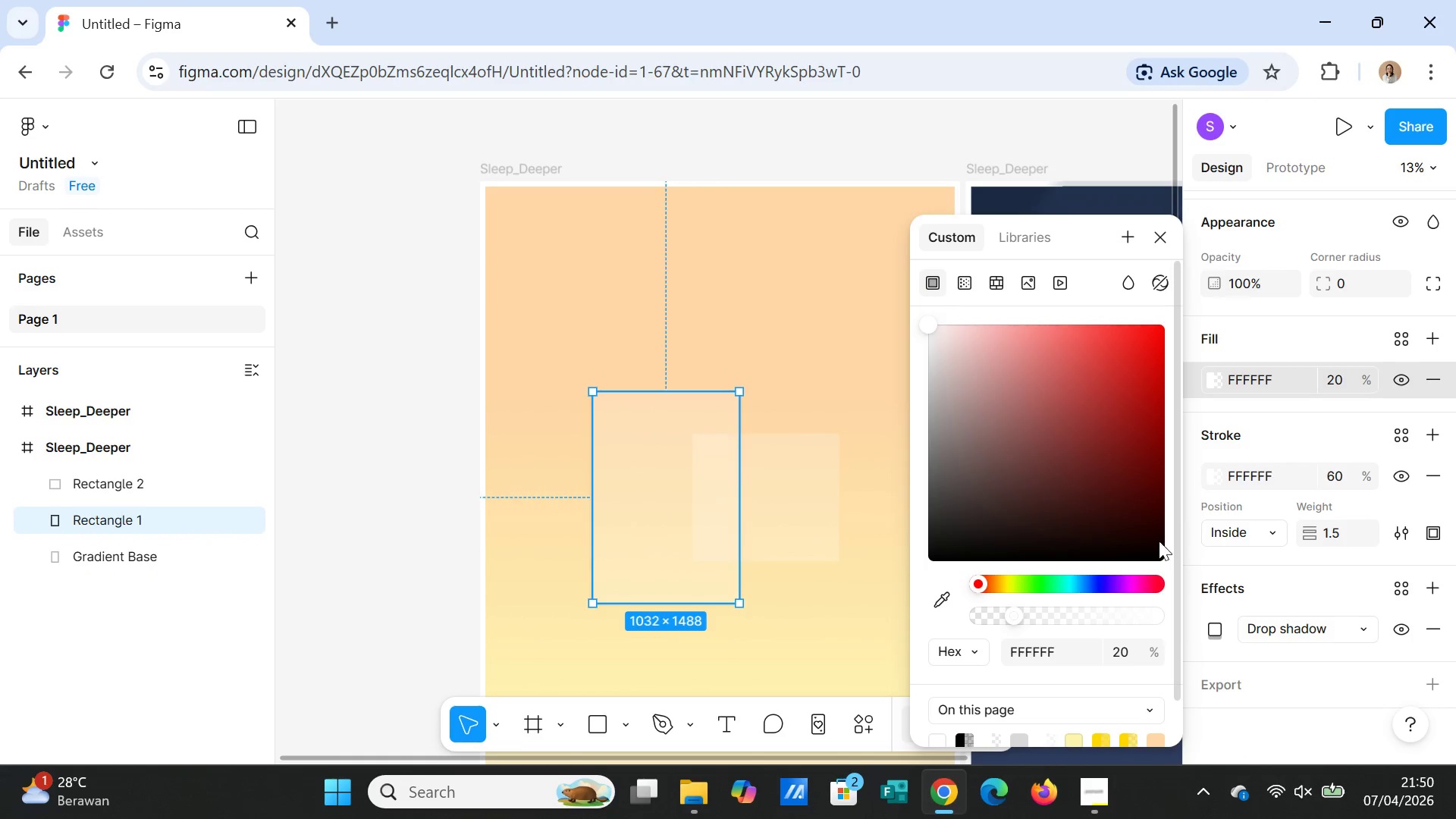 
scroll: coordinate [1137, 646], scroll_direction: down, amount: 2.0
 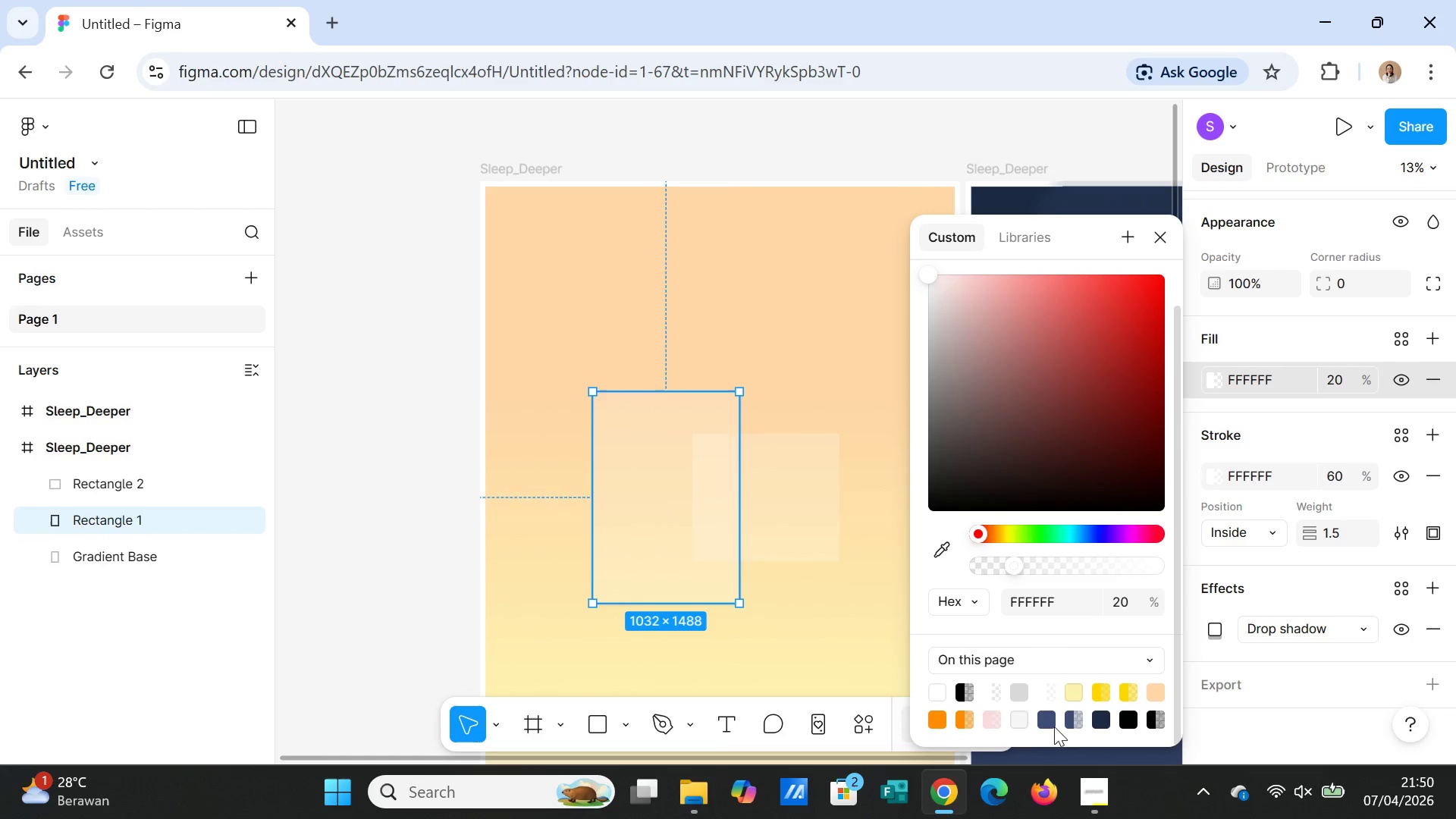 
scroll: coordinate [1004, 415], scroll_direction: up, amount: 3.0
 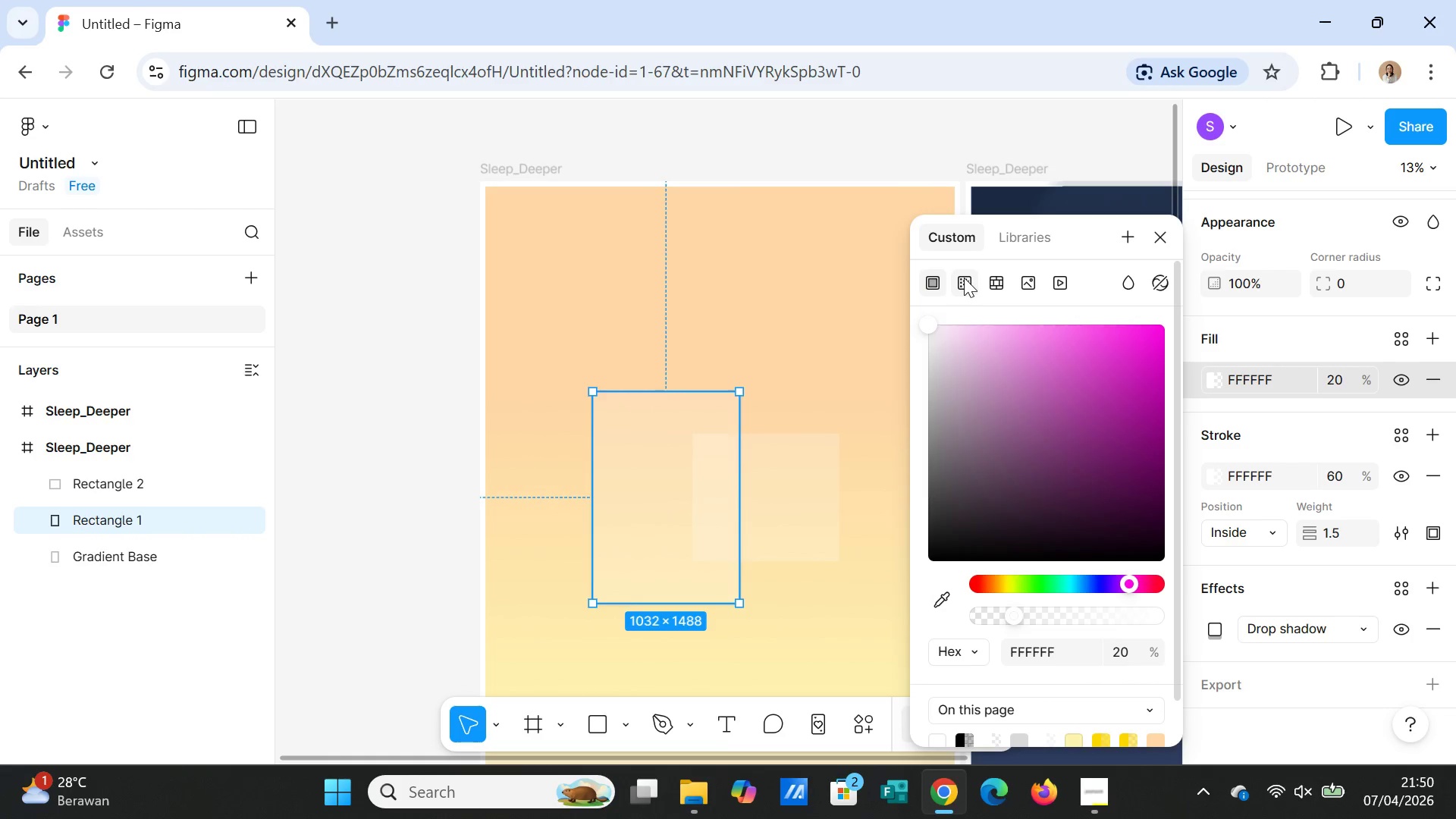 
left_click([964, 278])
 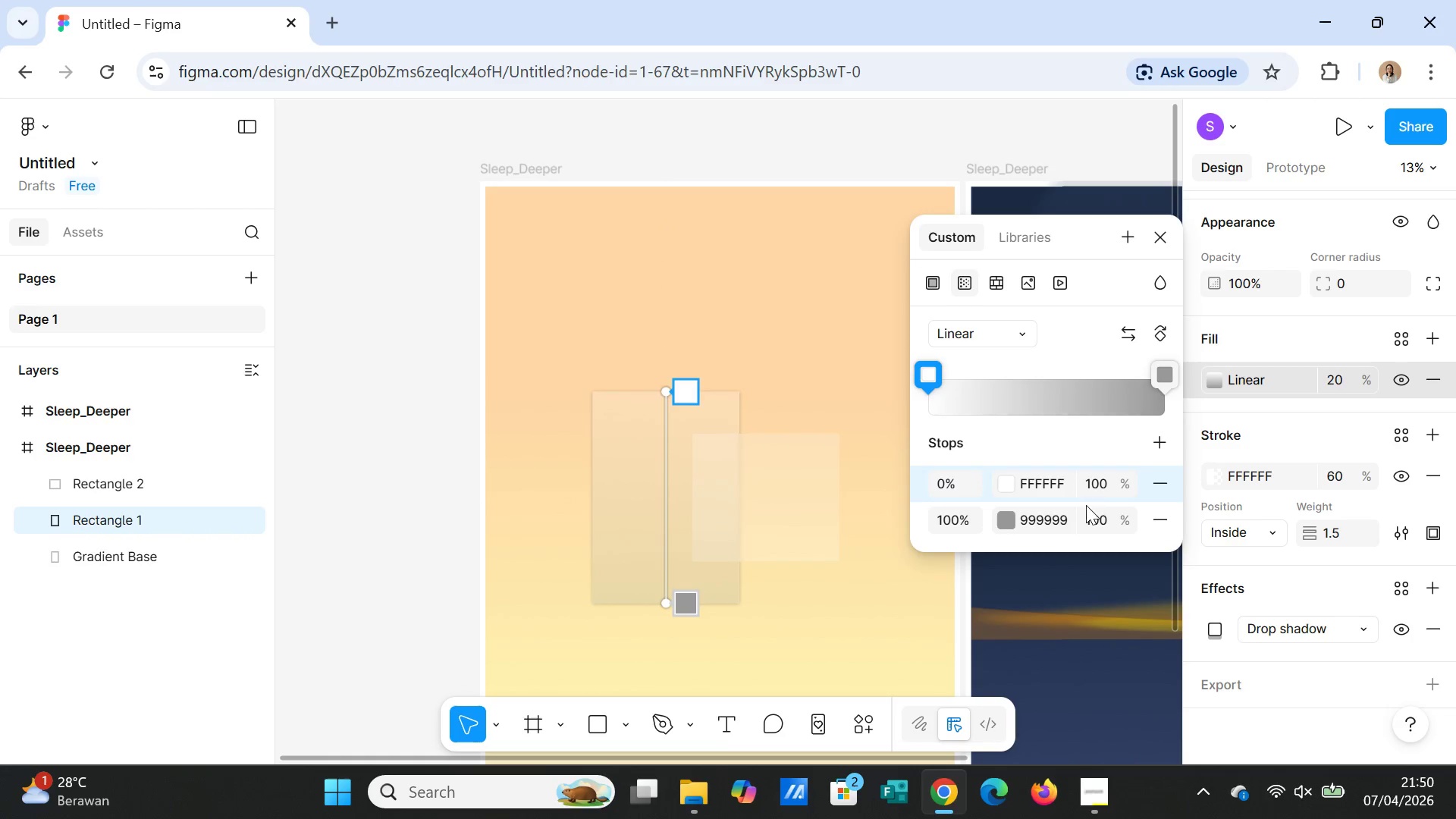 
left_click([1053, 483])
 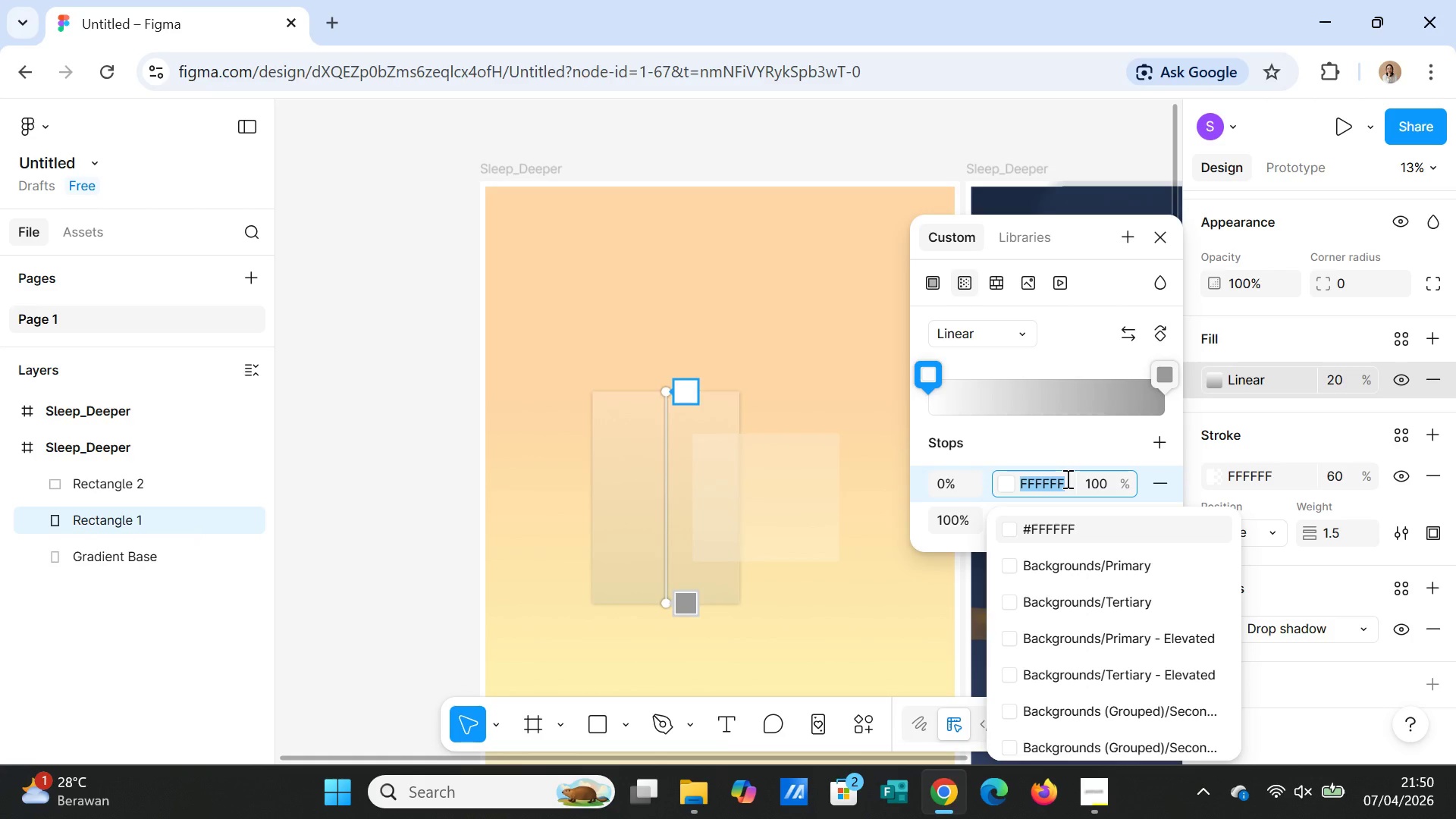 
wait(18.5)
 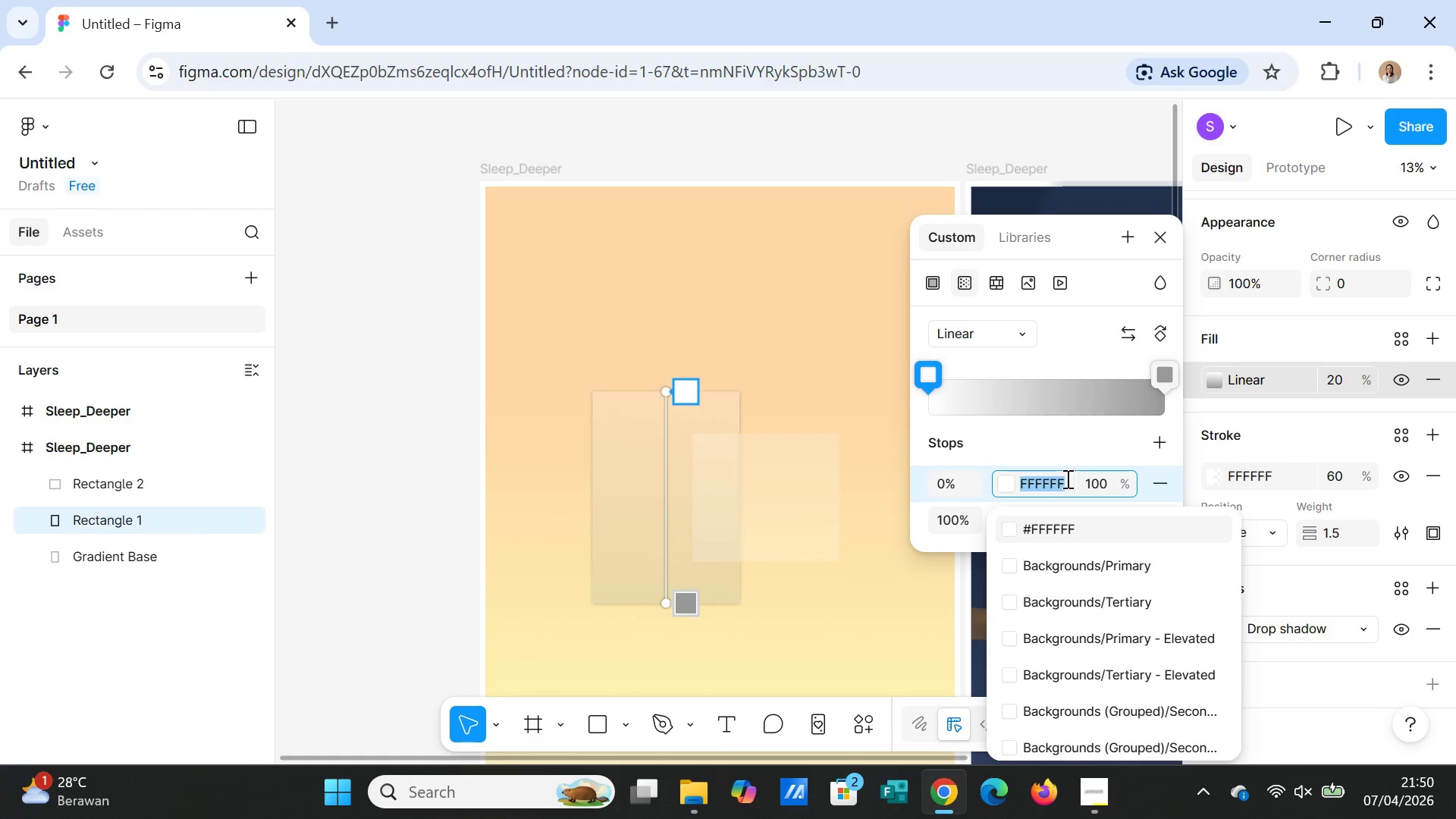 
type(FADADD)
 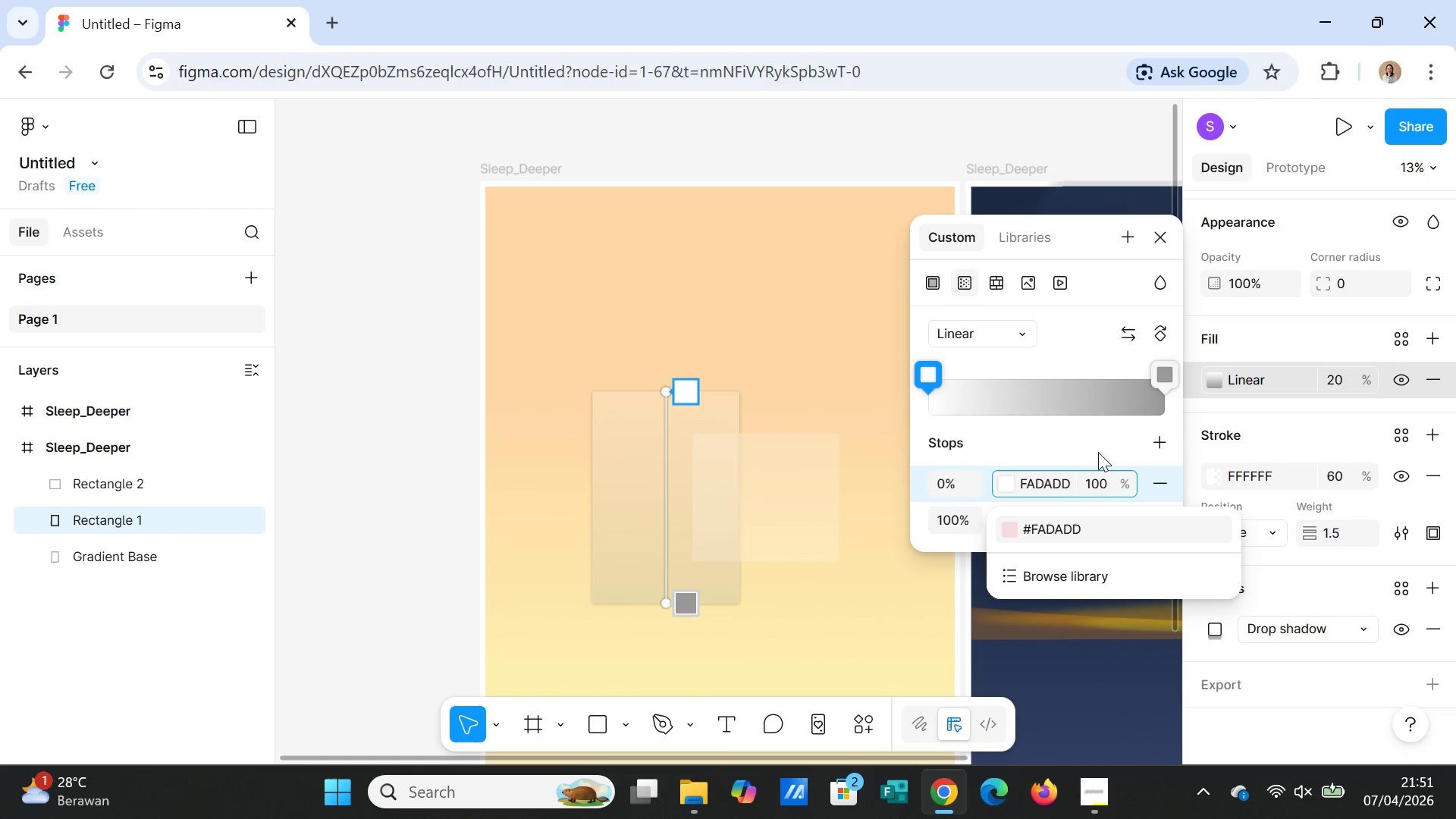 
left_click([1098, 443])
 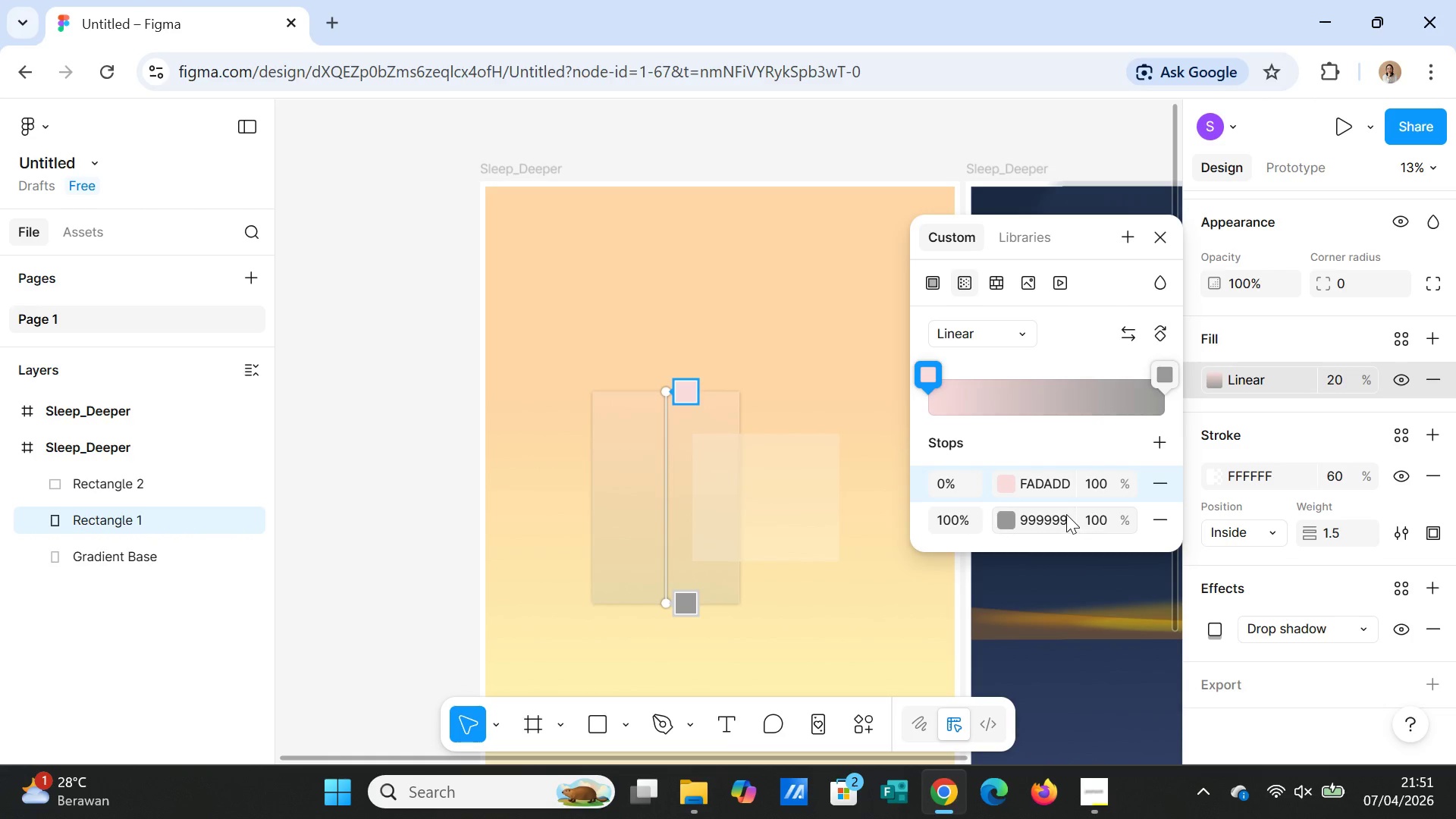 
left_click([1066, 514])
 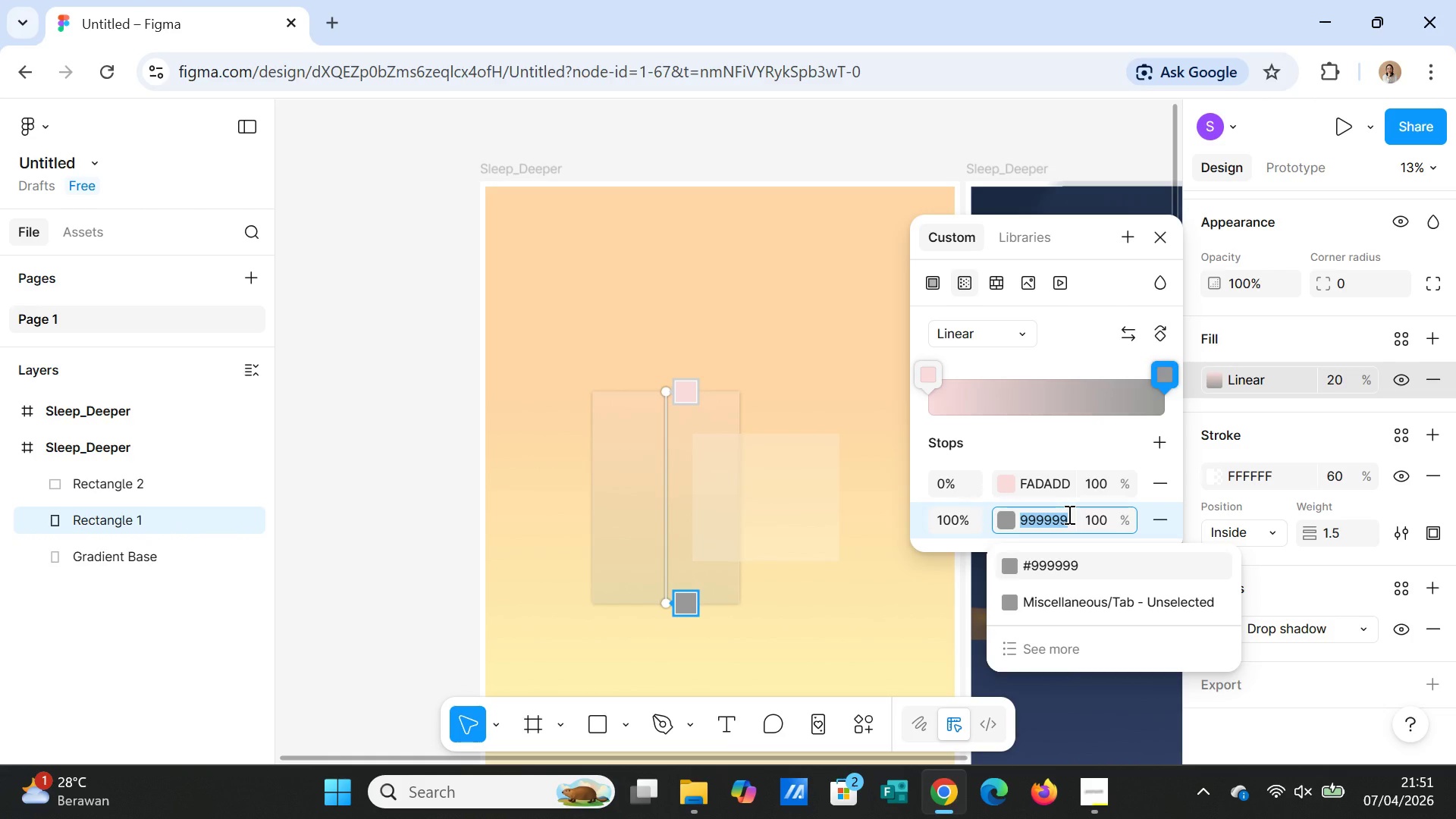 
wait(5.12)
 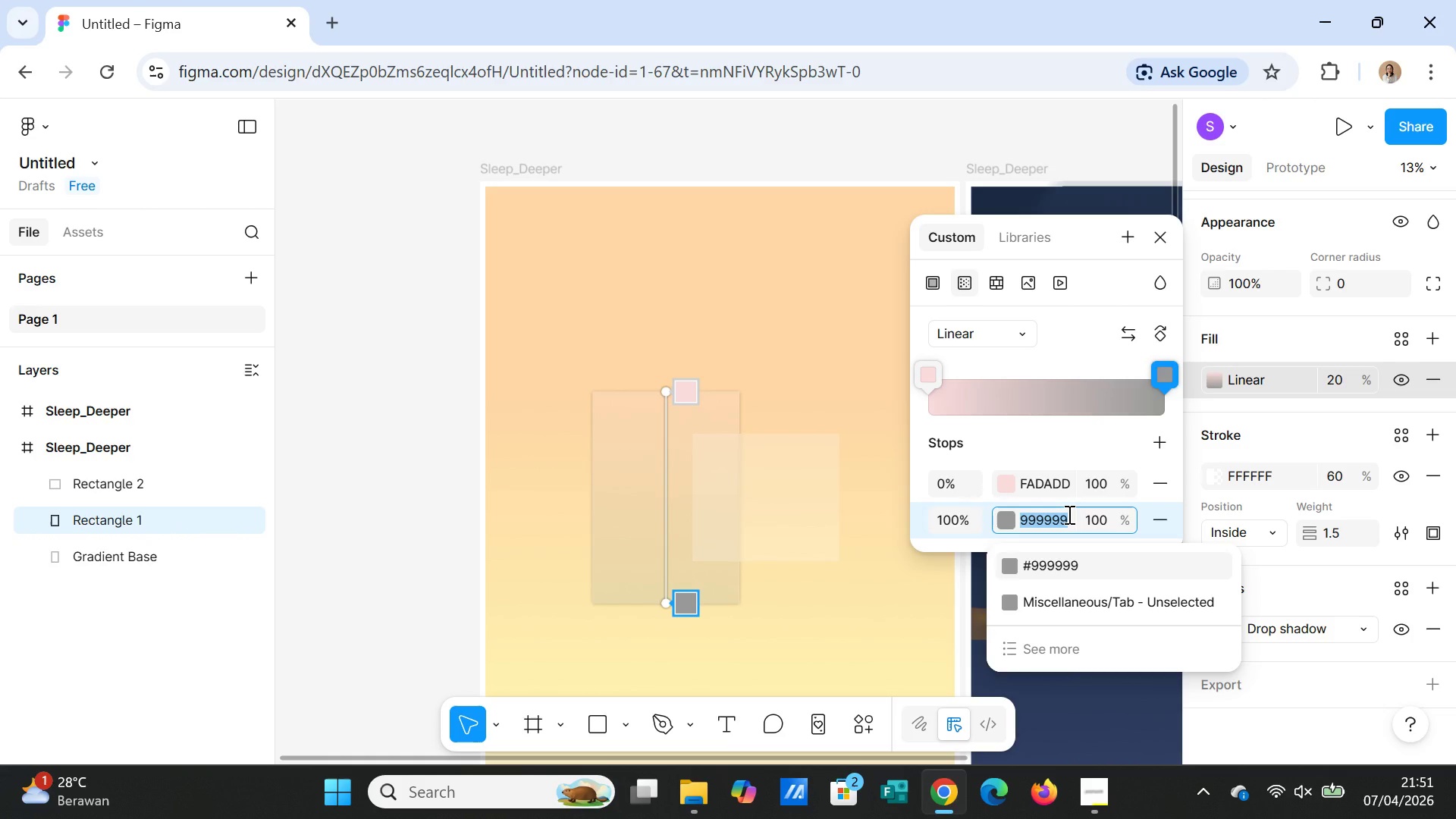 
type(FFD6A5)
 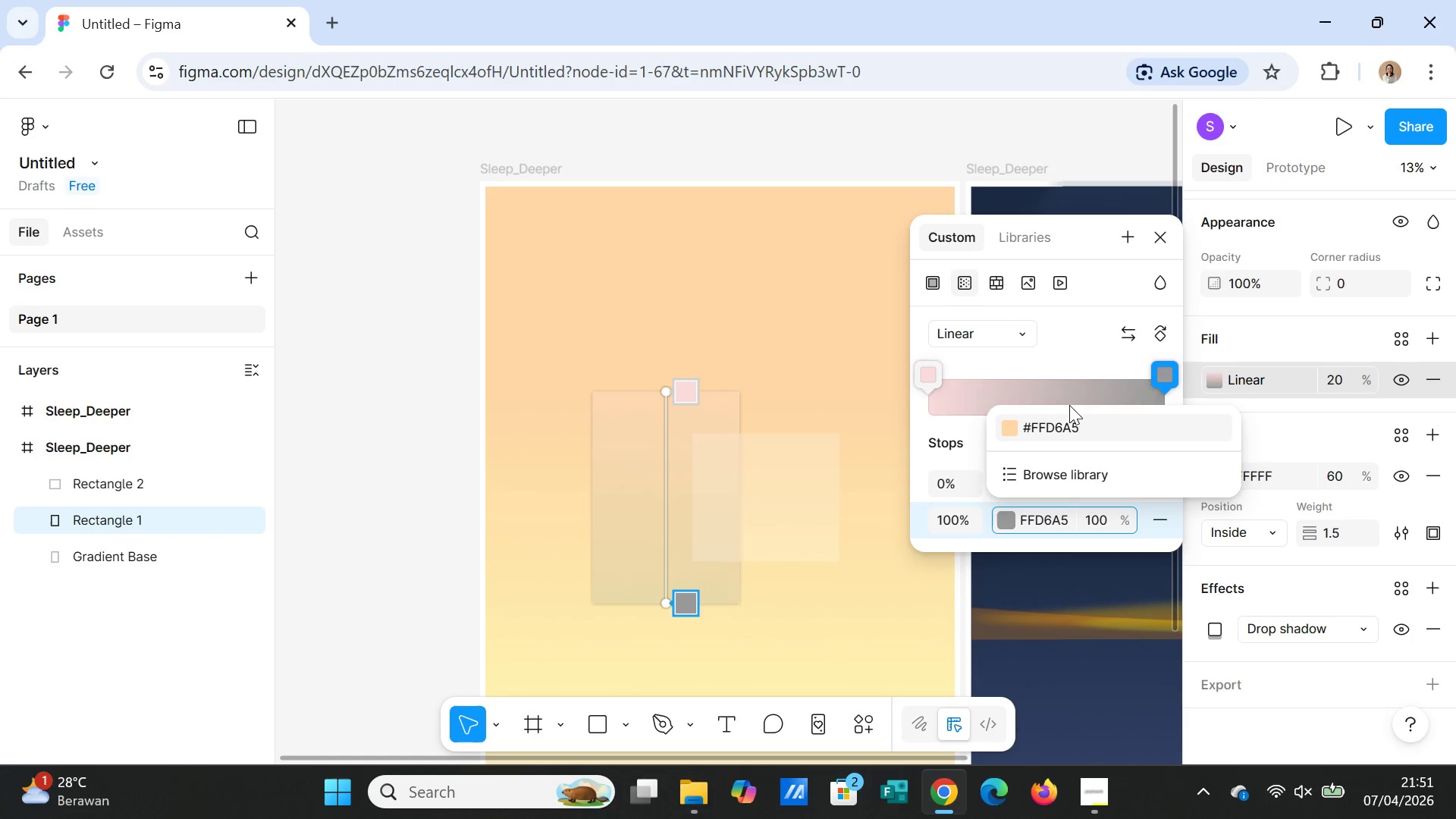 
left_click([1071, 431])
 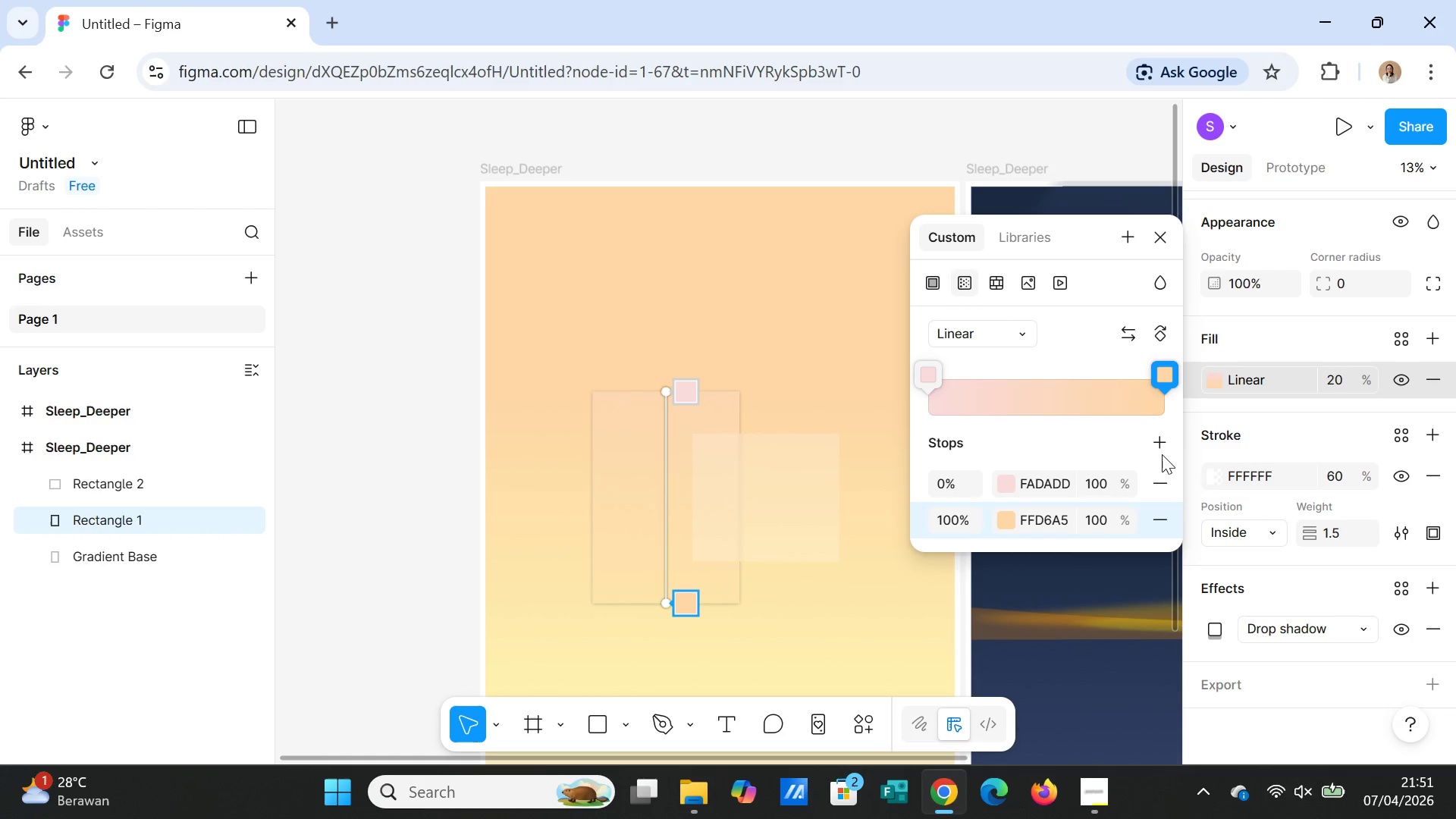 
left_click([1165, 442])
 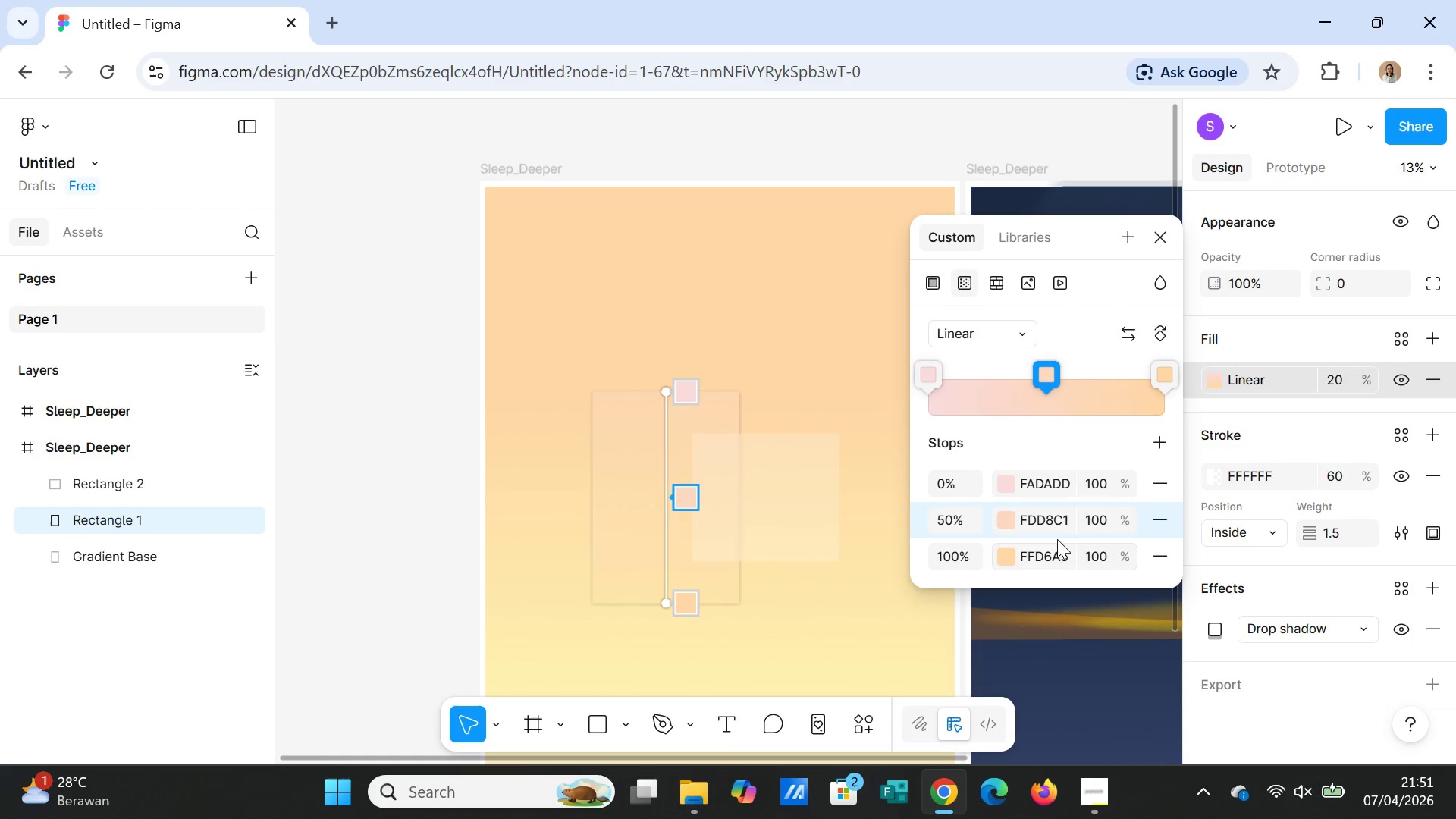 
left_click([1057, 524])
 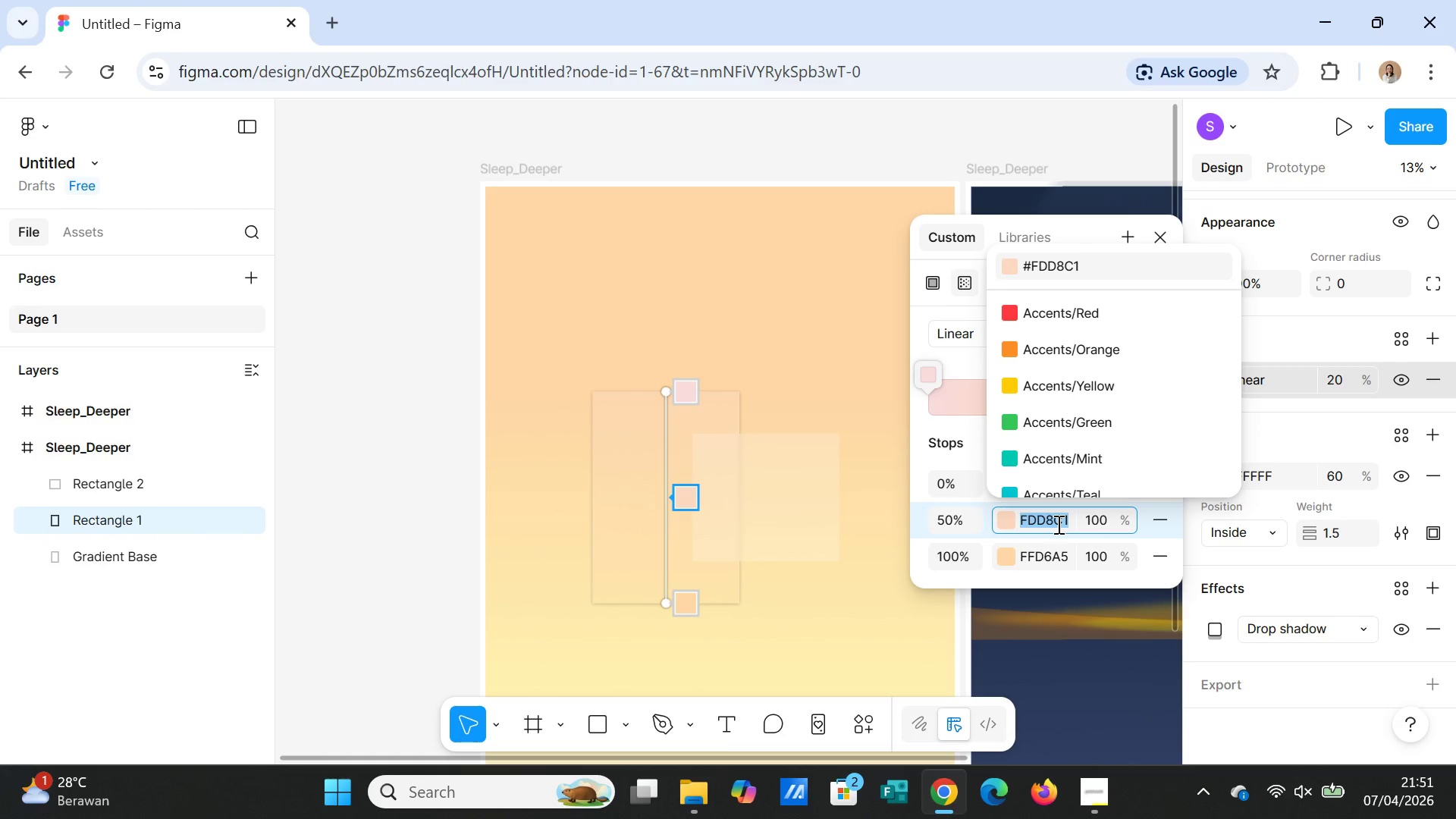 
type(FFF3B0)
 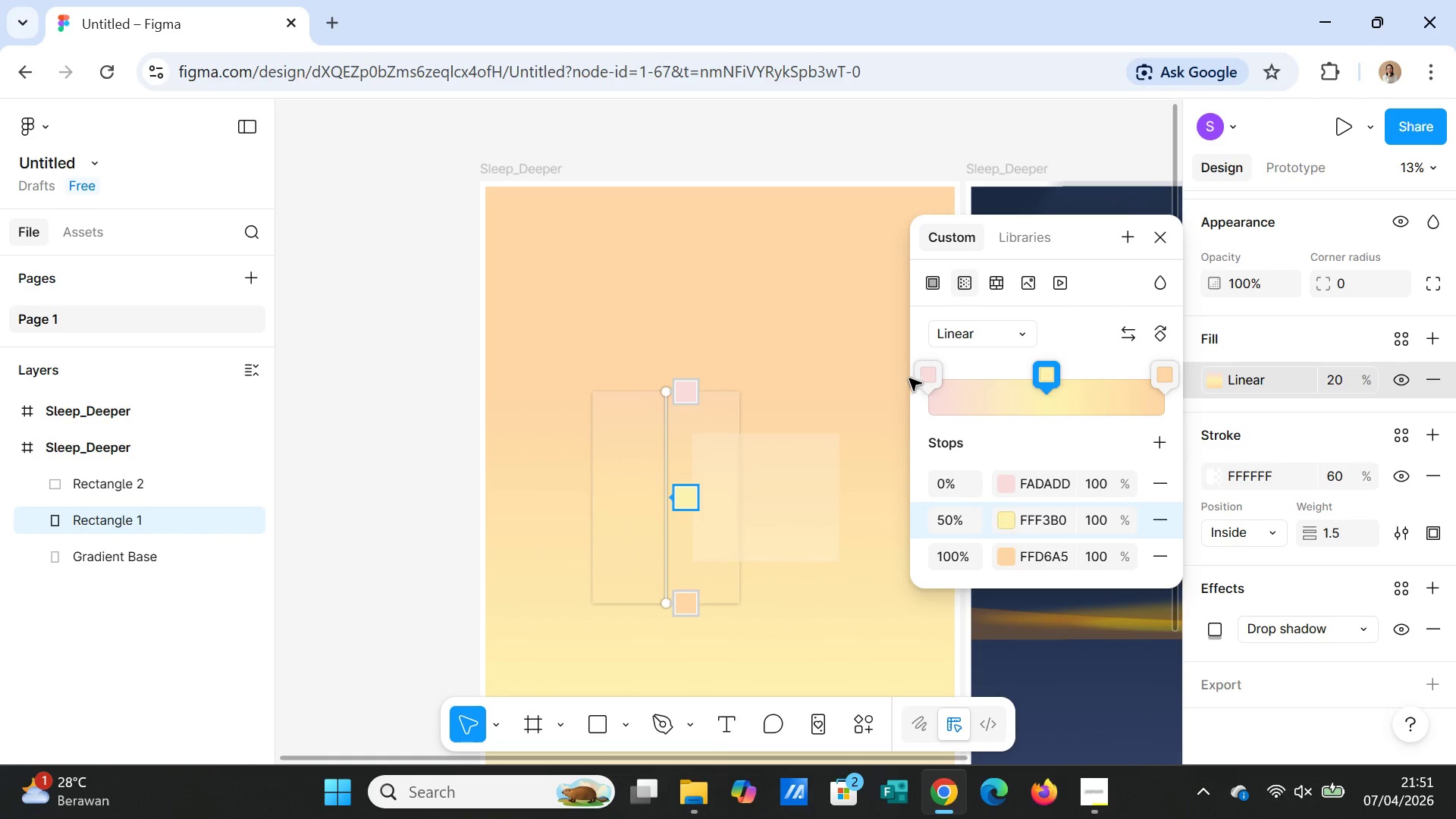 
wait(10.52)
 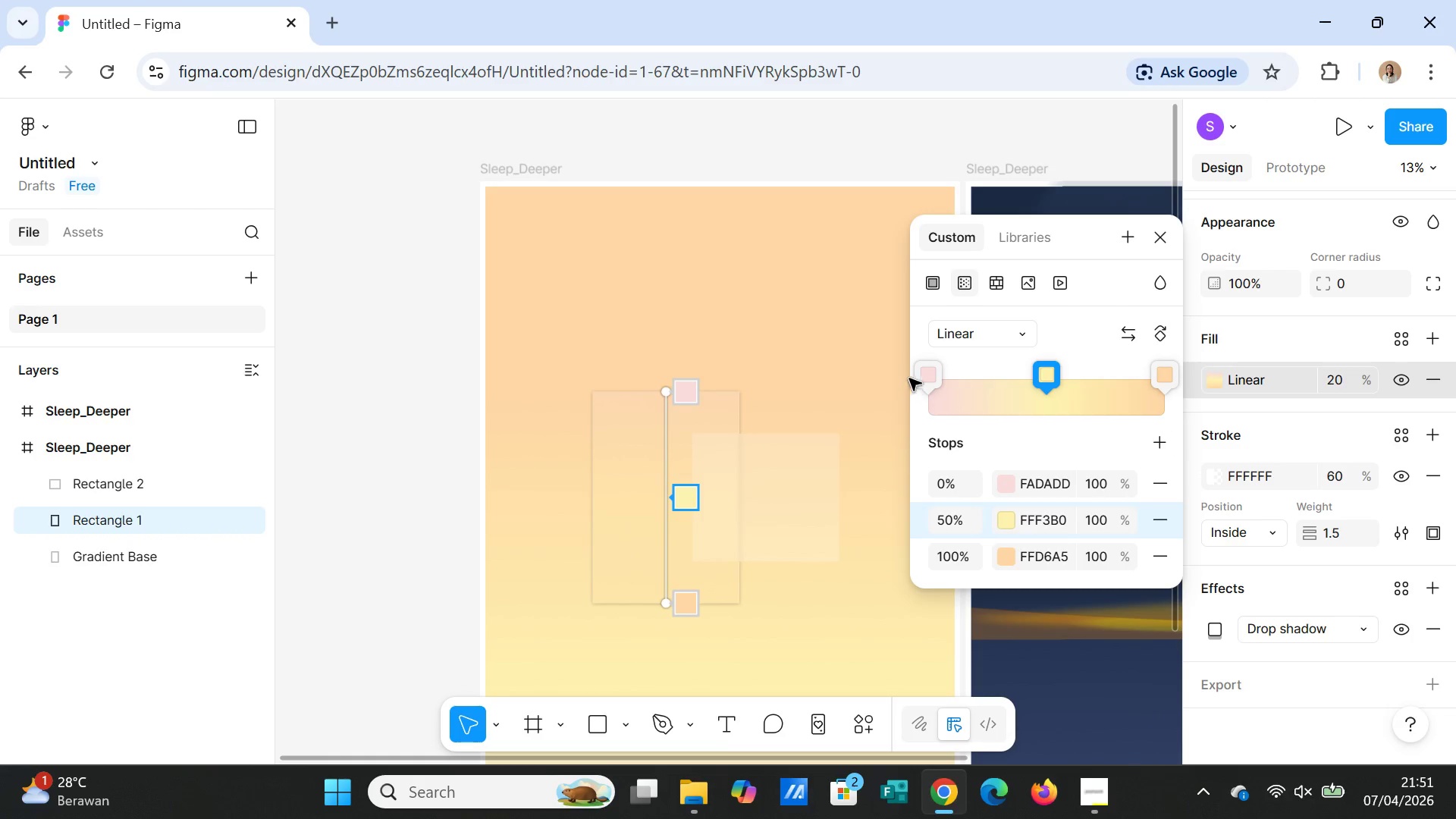 
left_click([1100, 490])
 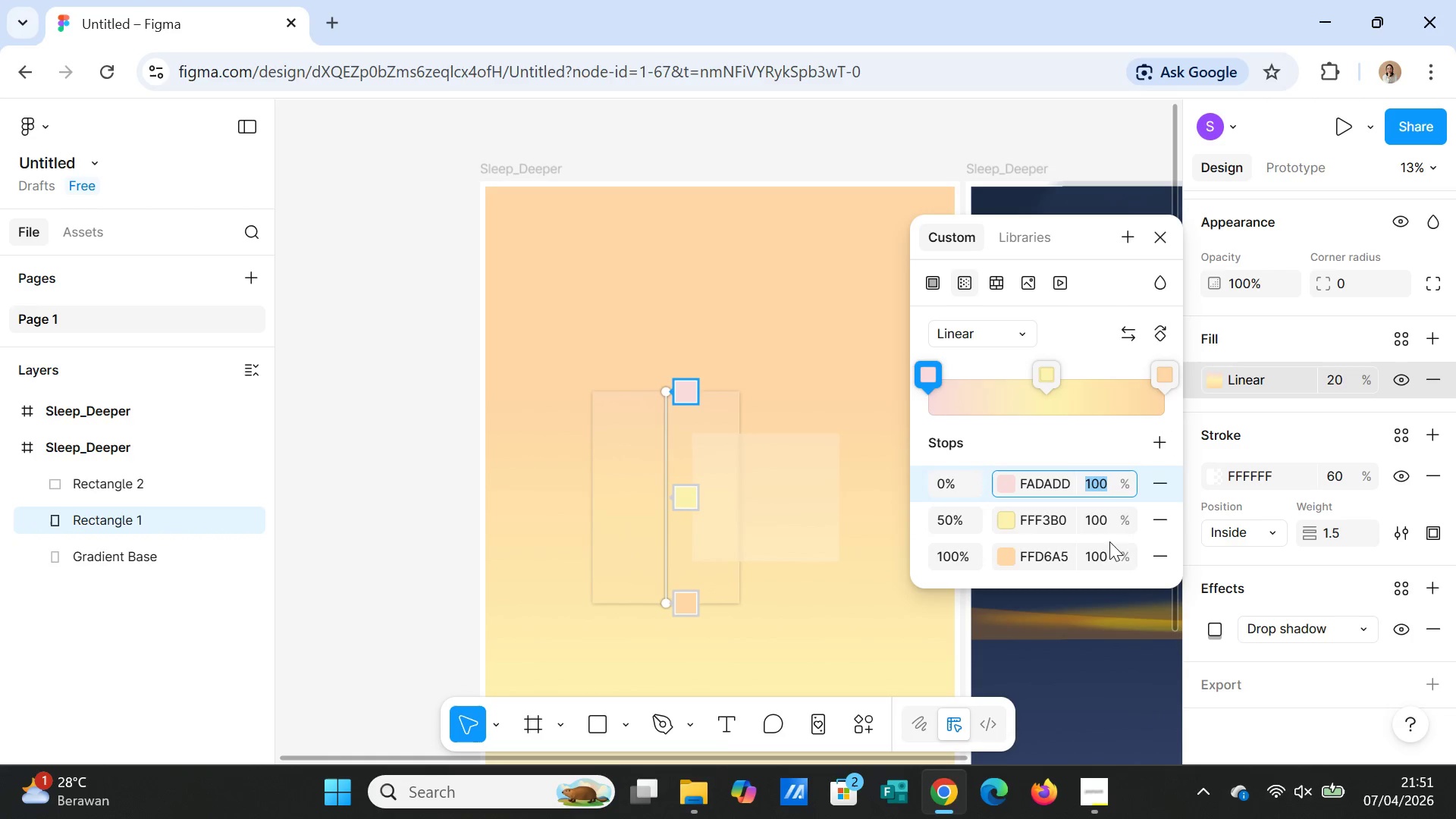 
left_click([866, 232])
 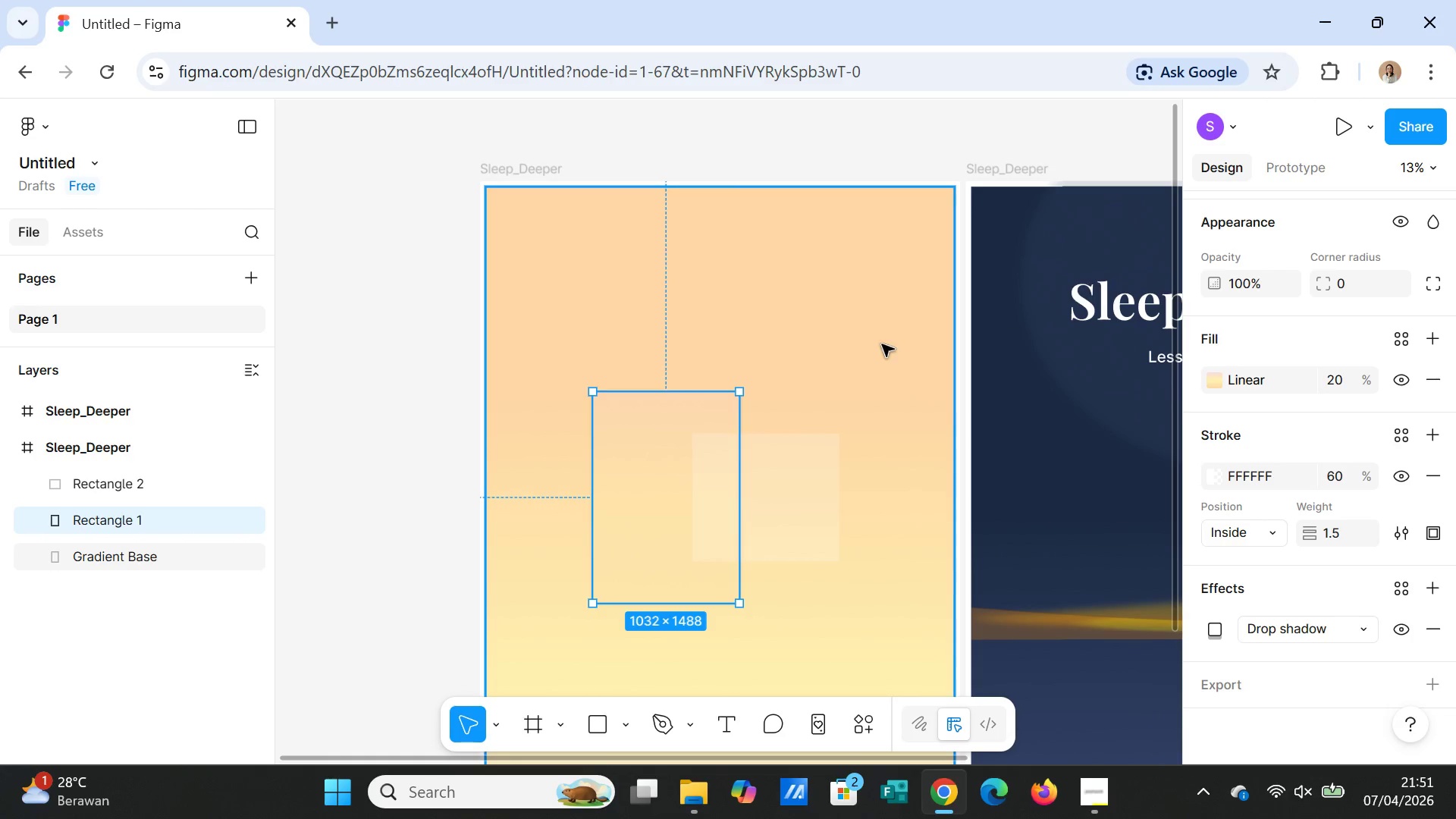 
left_click([883, 346])
 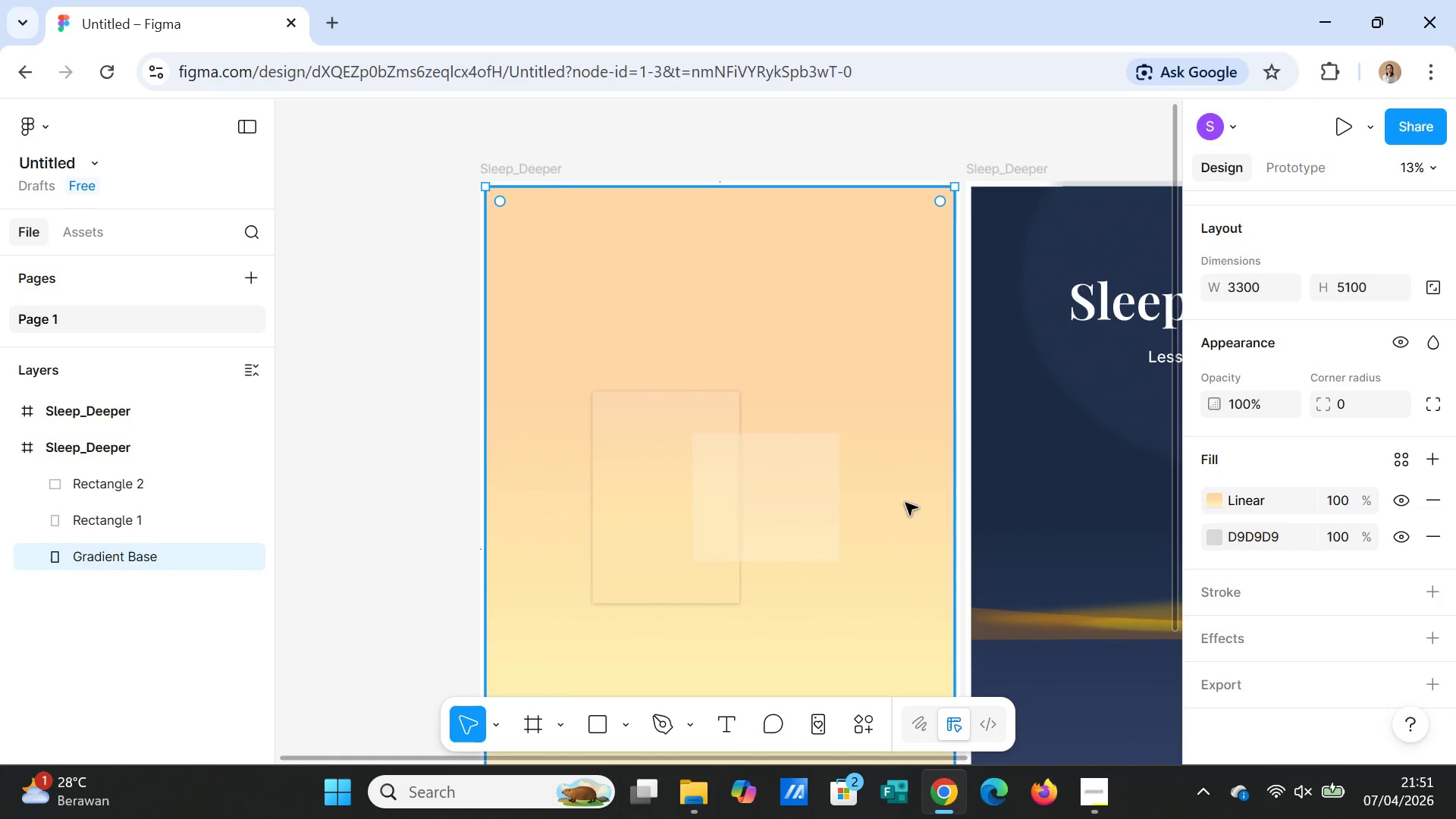 
left_click([864, 377])
 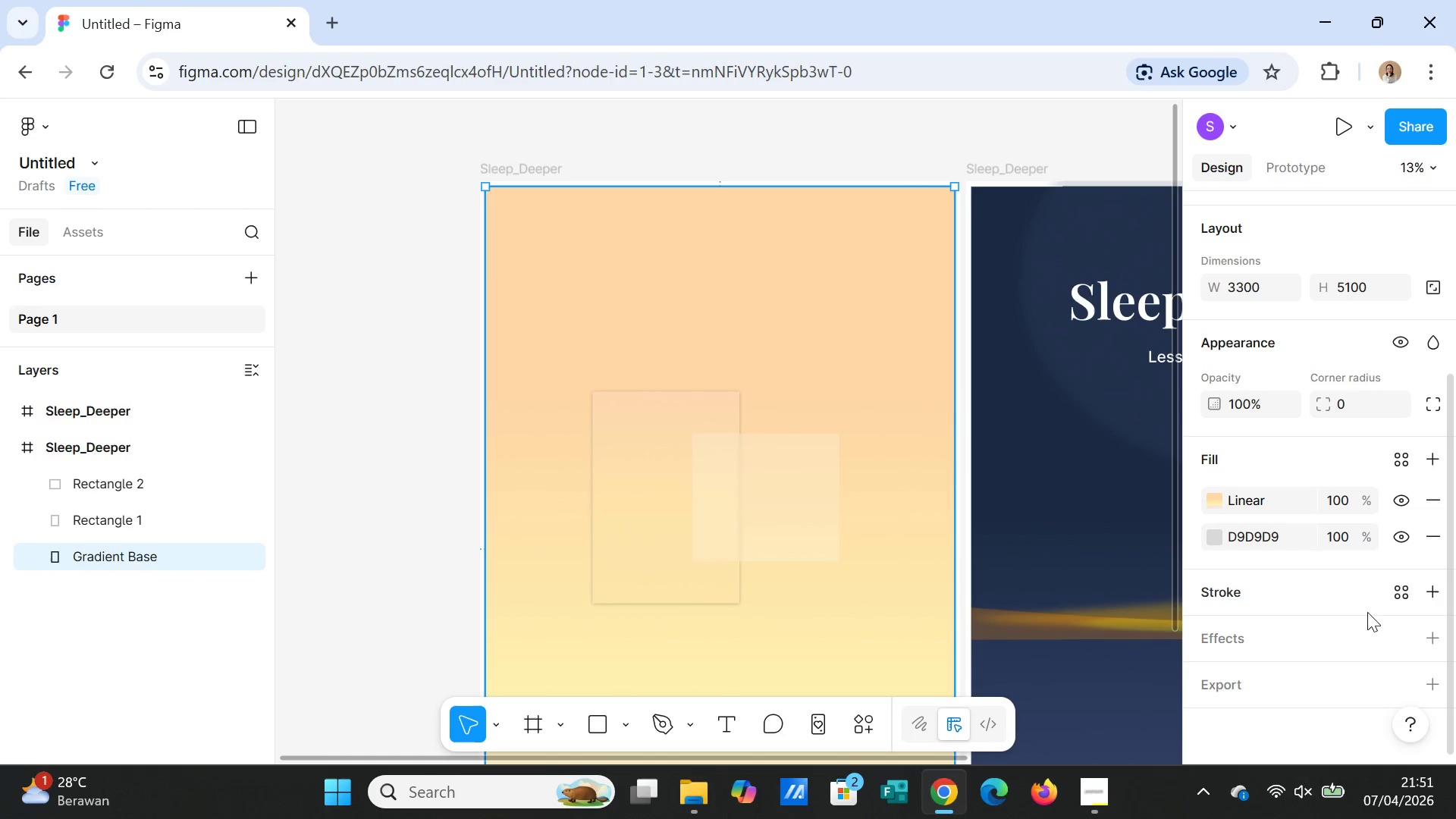 
scroll: coordinate [1368, 615], scroll_direction: down, amount: 1.0
 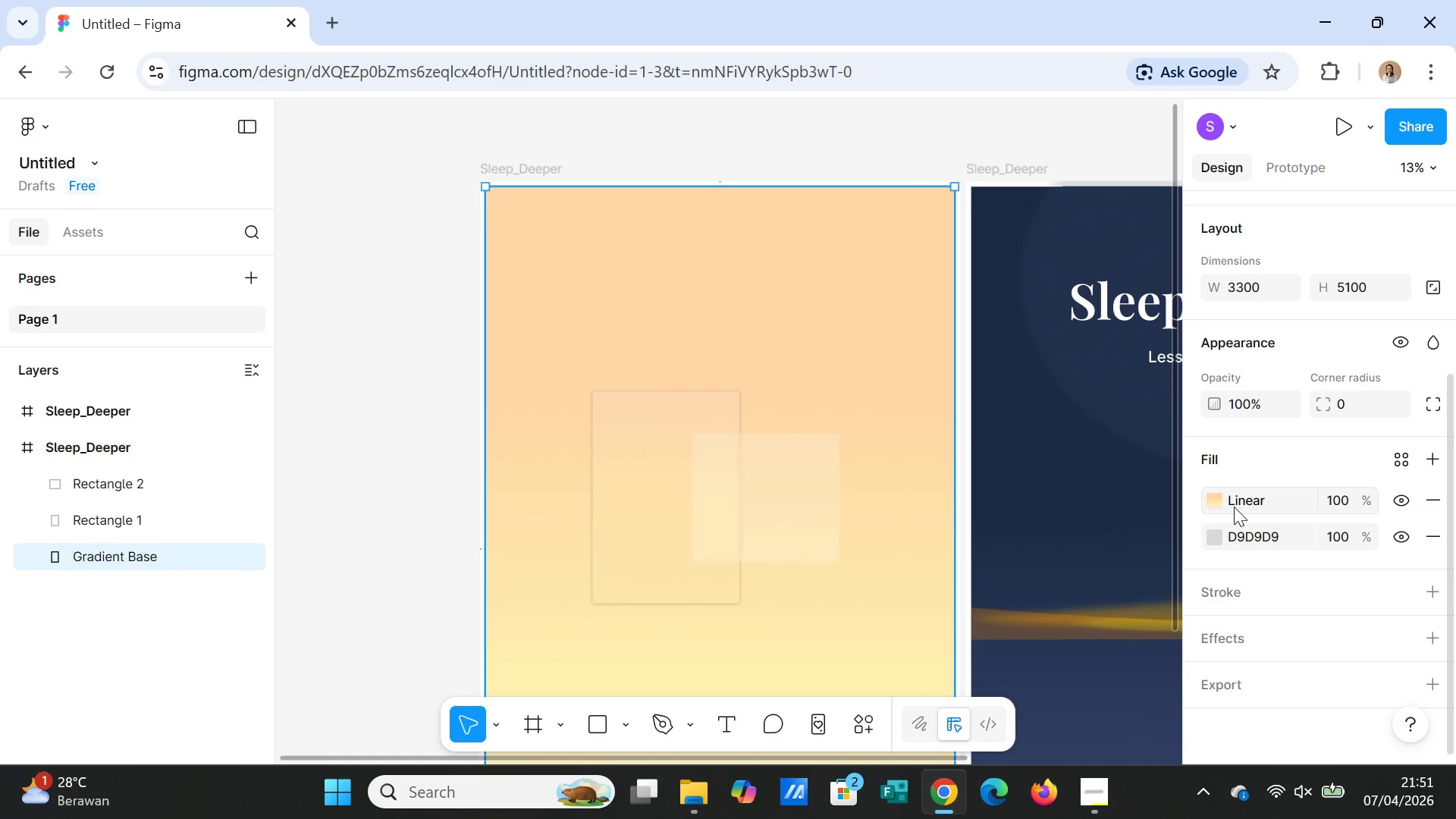 
left_click([1216, 500])
 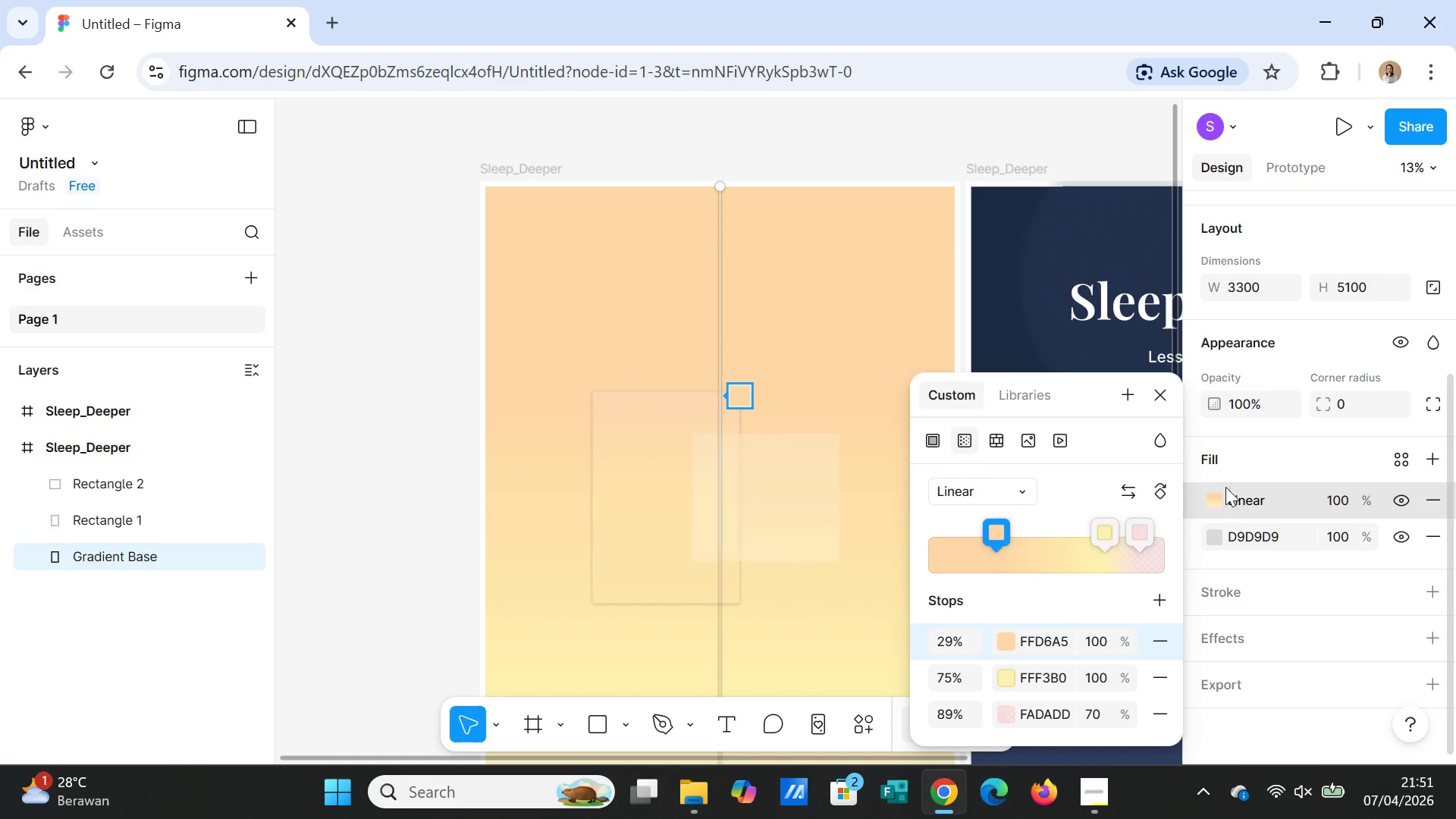 
wait(7.05)
 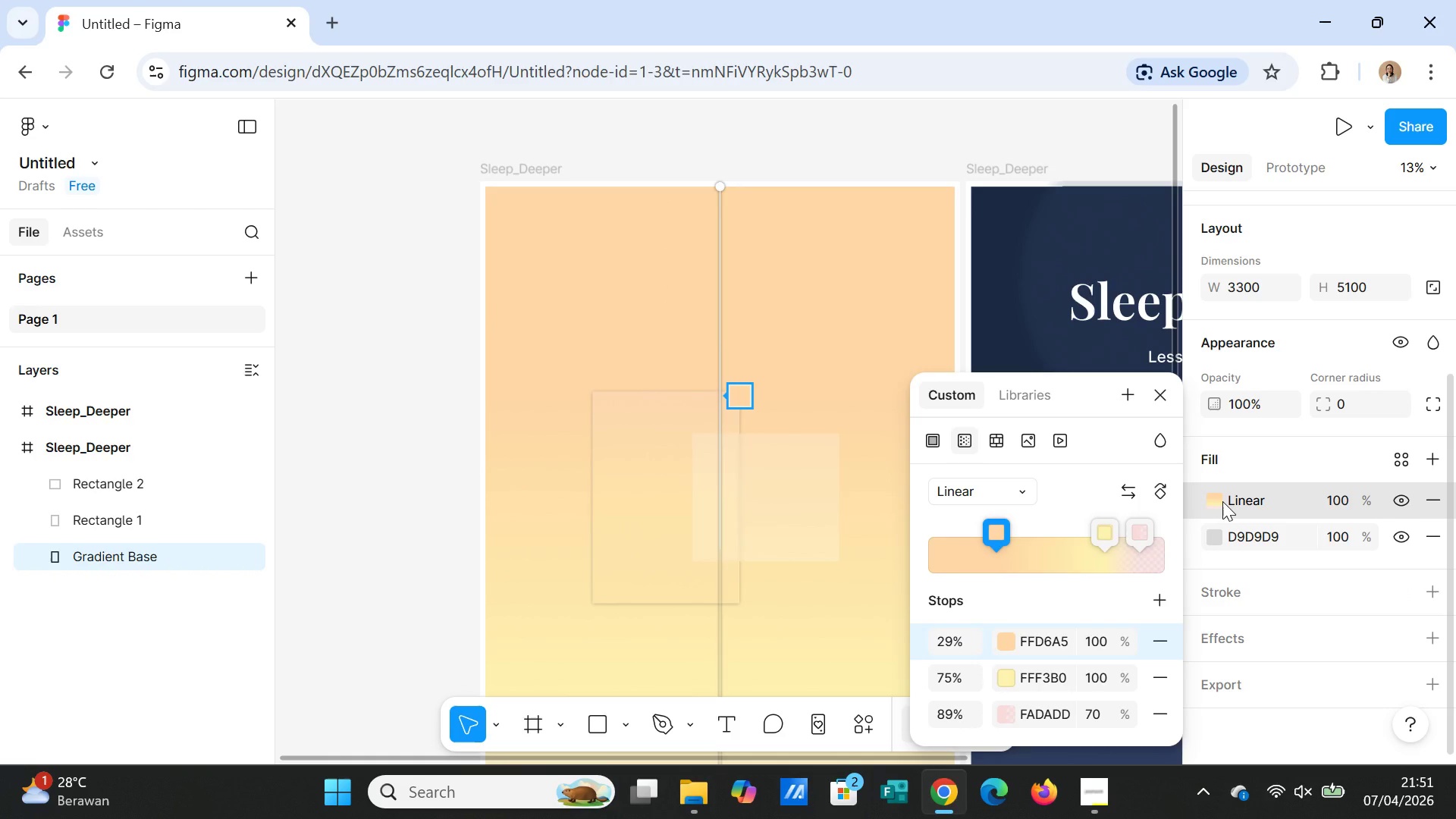 
left_click([1160, 396])
 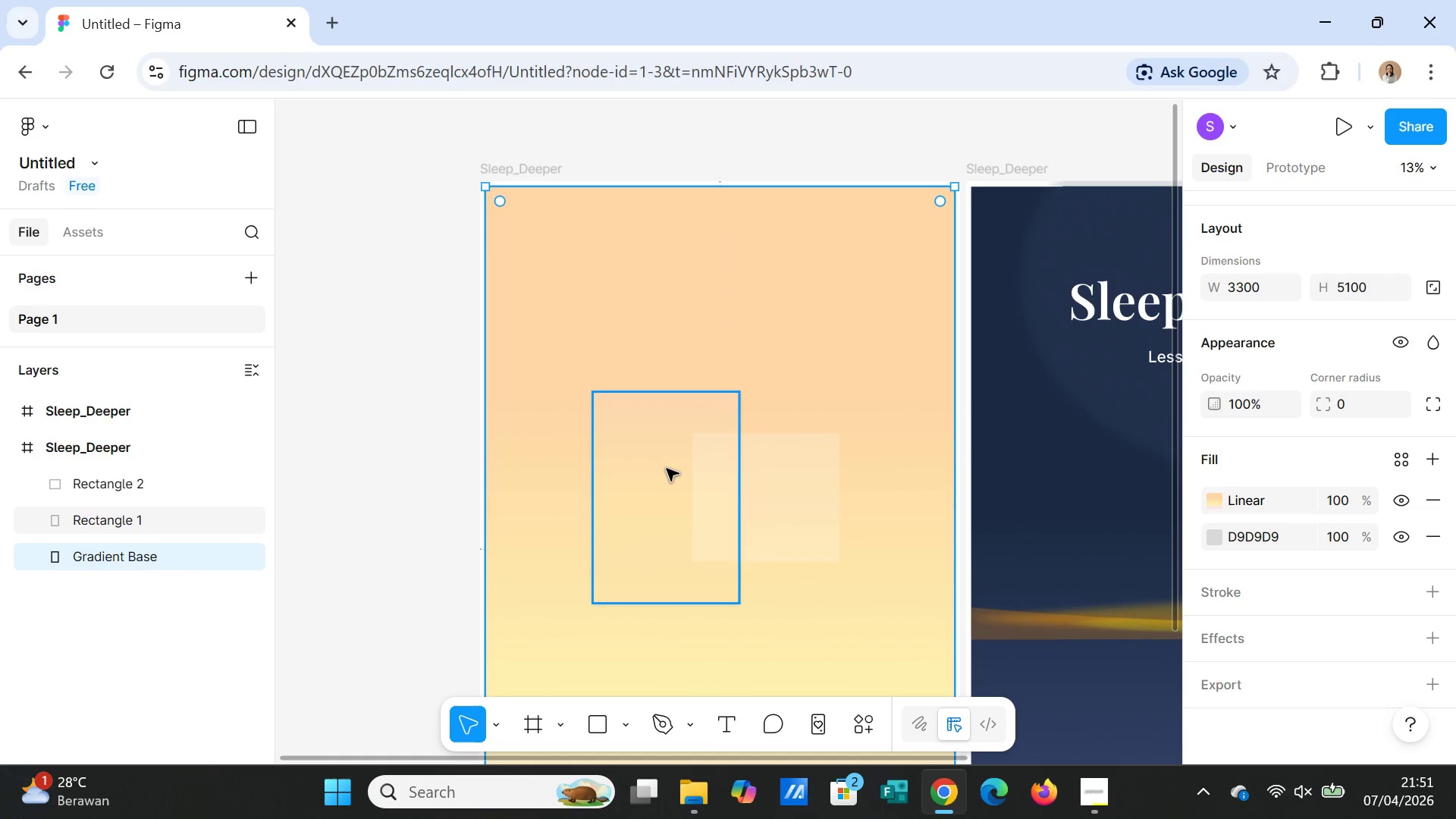 
left_click([660, 465])
 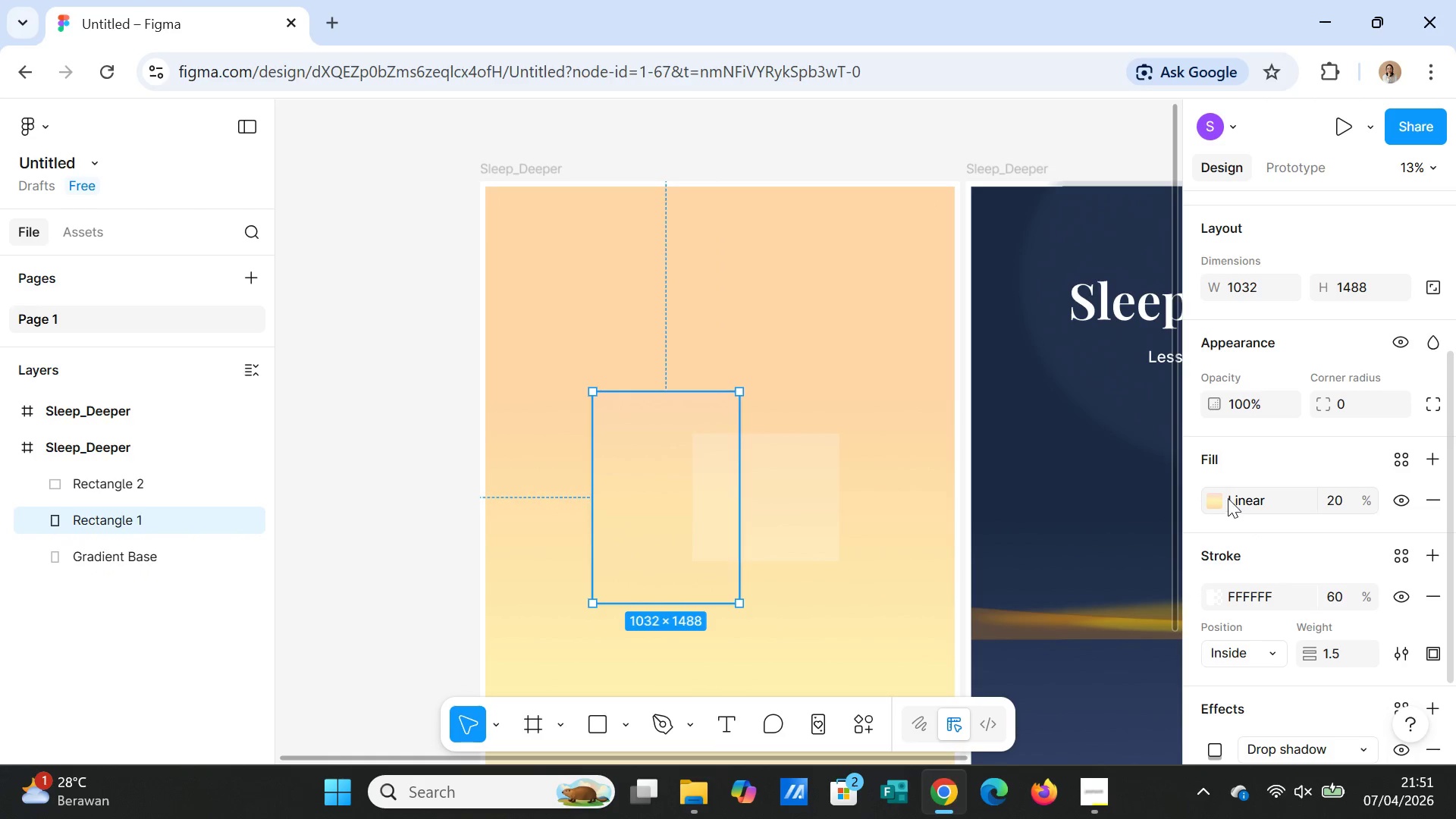 
left_click([1216, 498])
 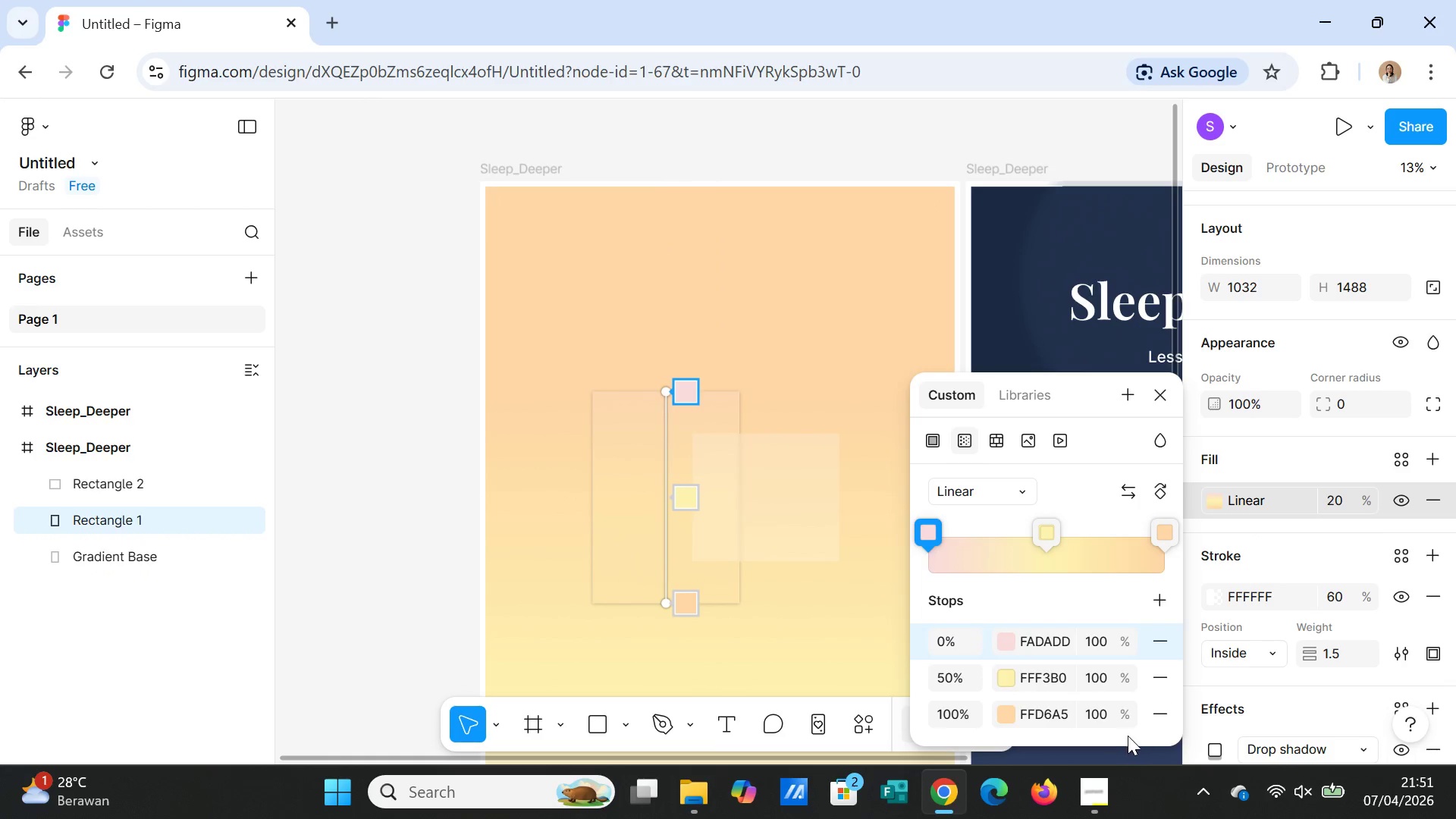 
left_click([1105, 714])
 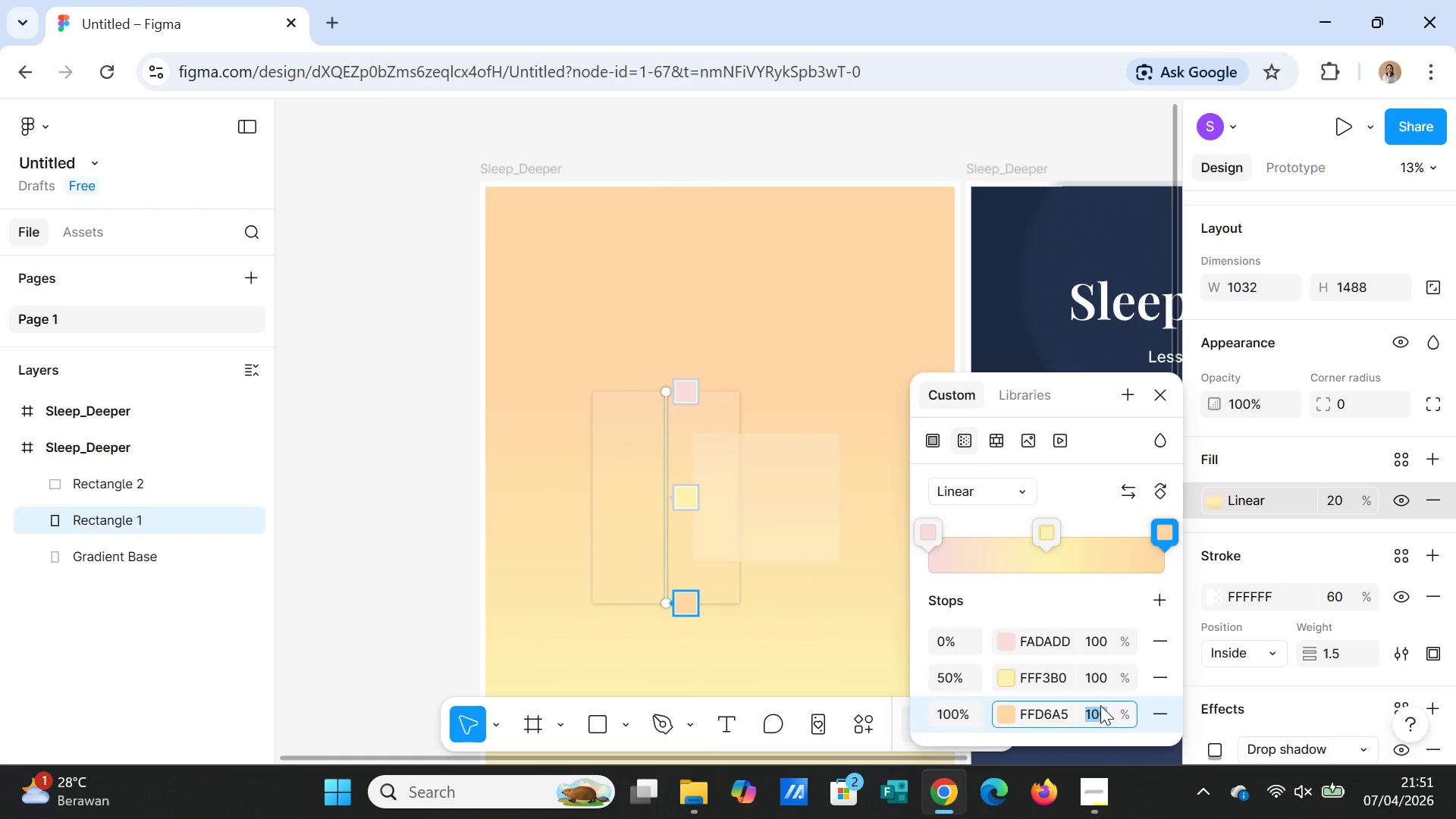 
type(70)
 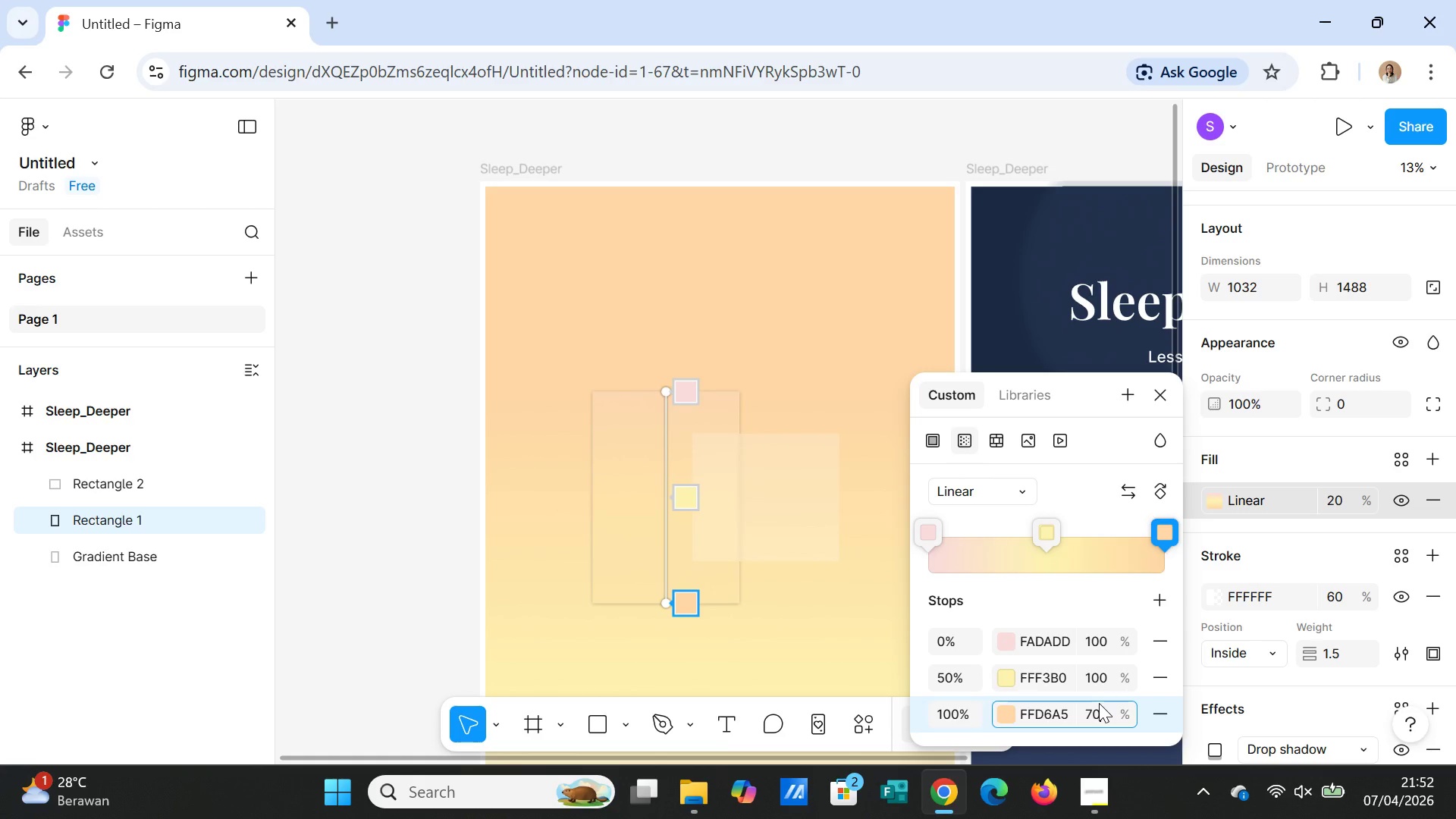 
key(Enter)
 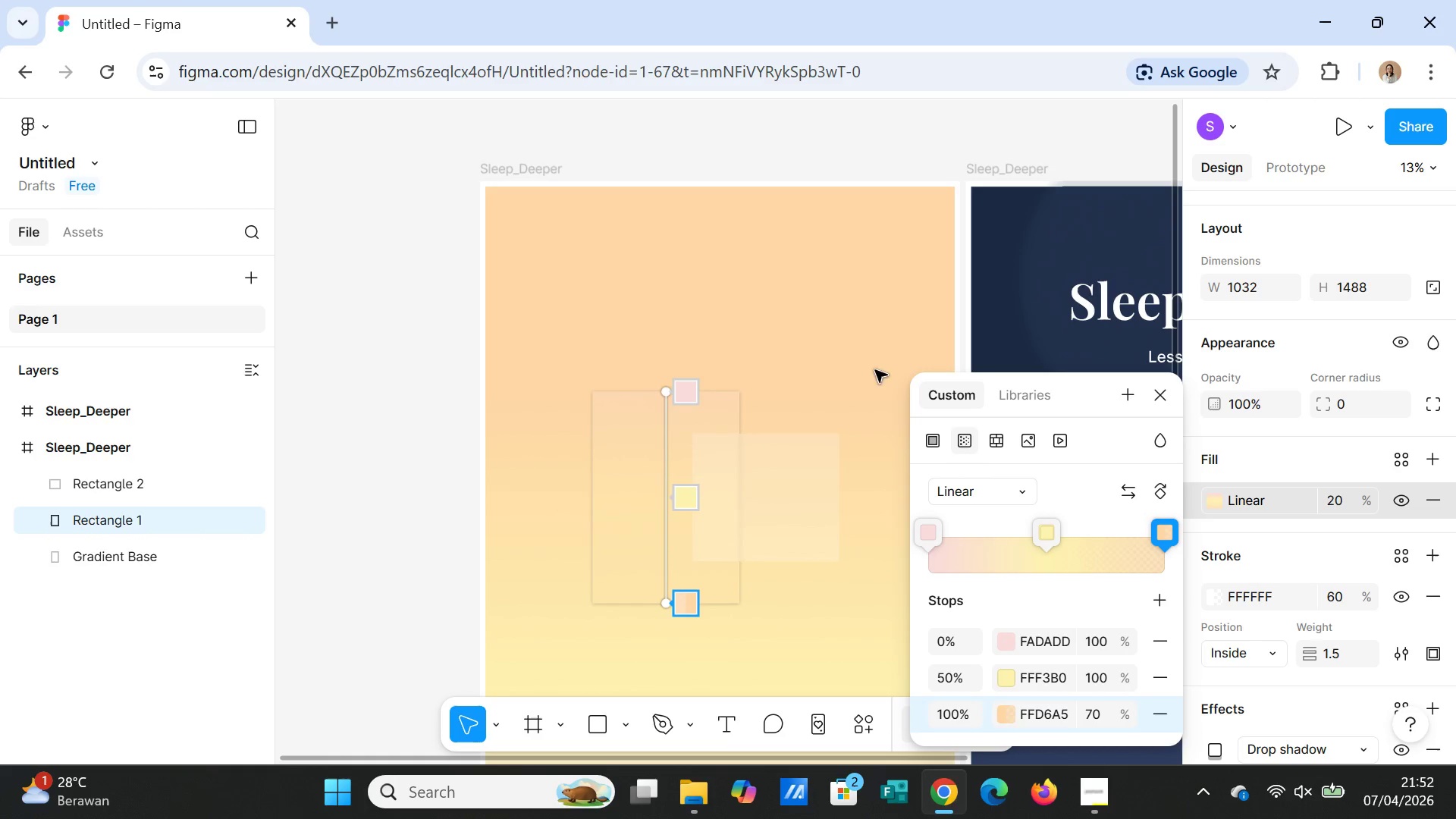 
left_click([901, 328])
 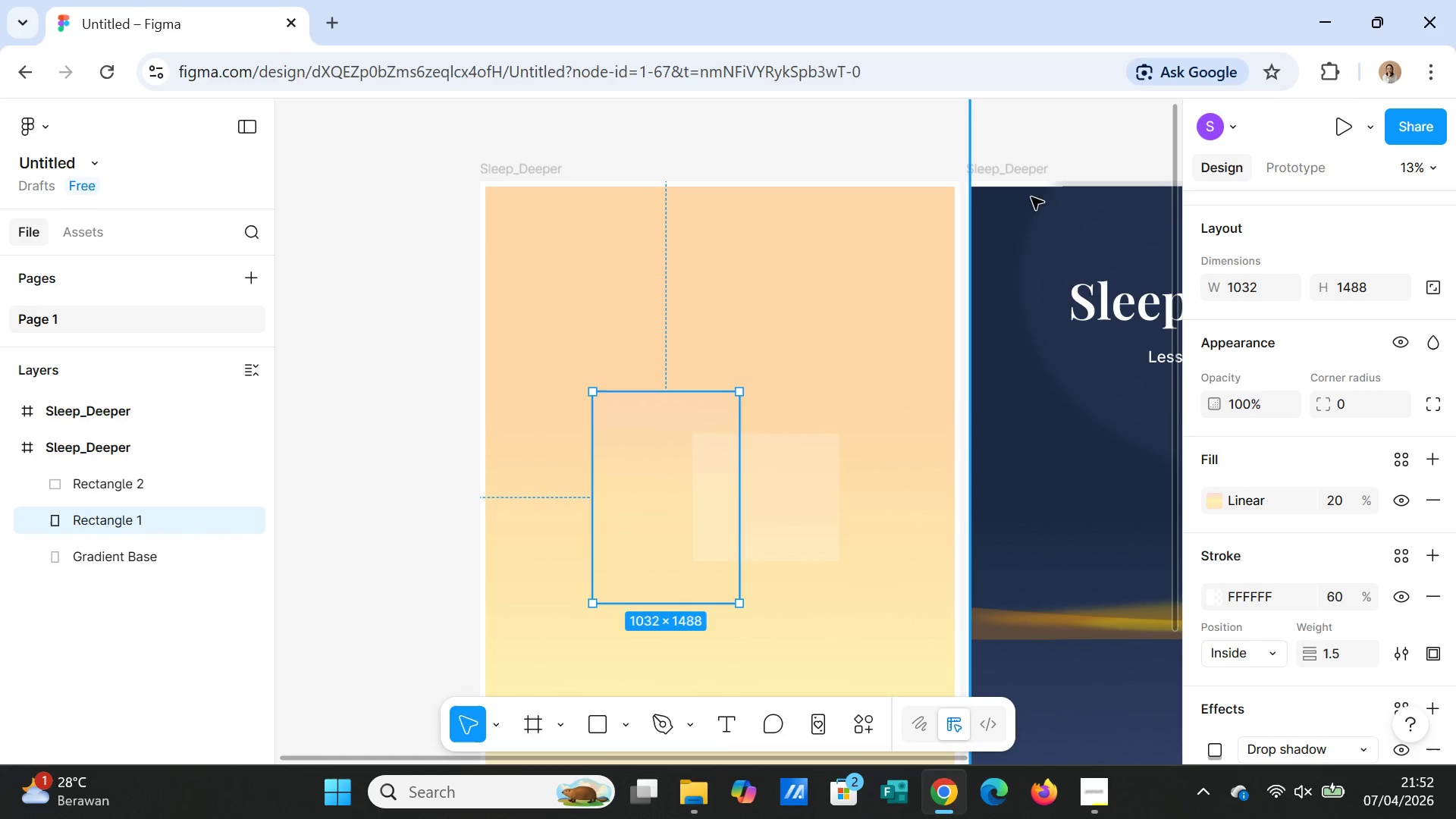 
left_click([1040, 160])
 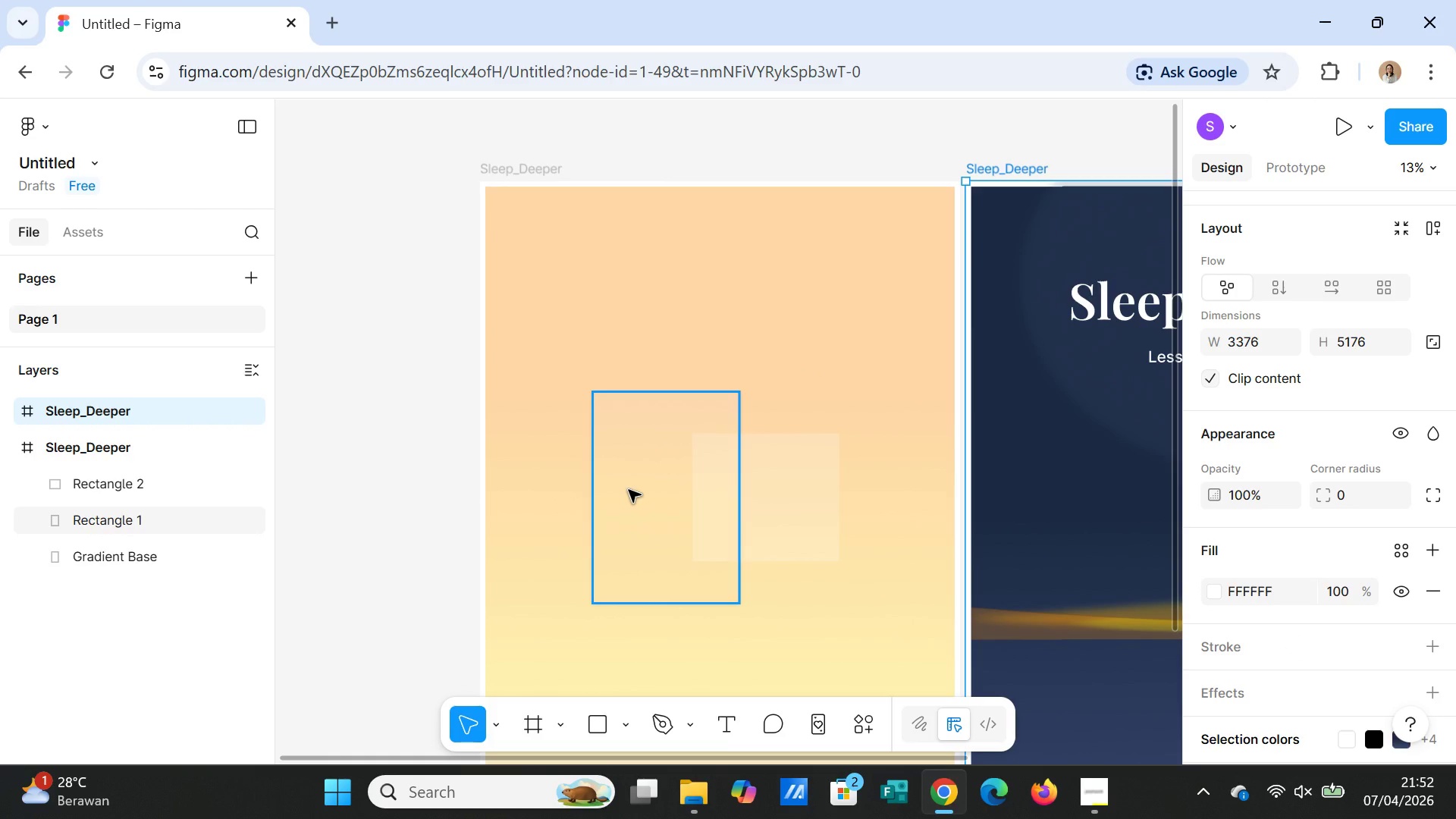 
wait(10.92)
 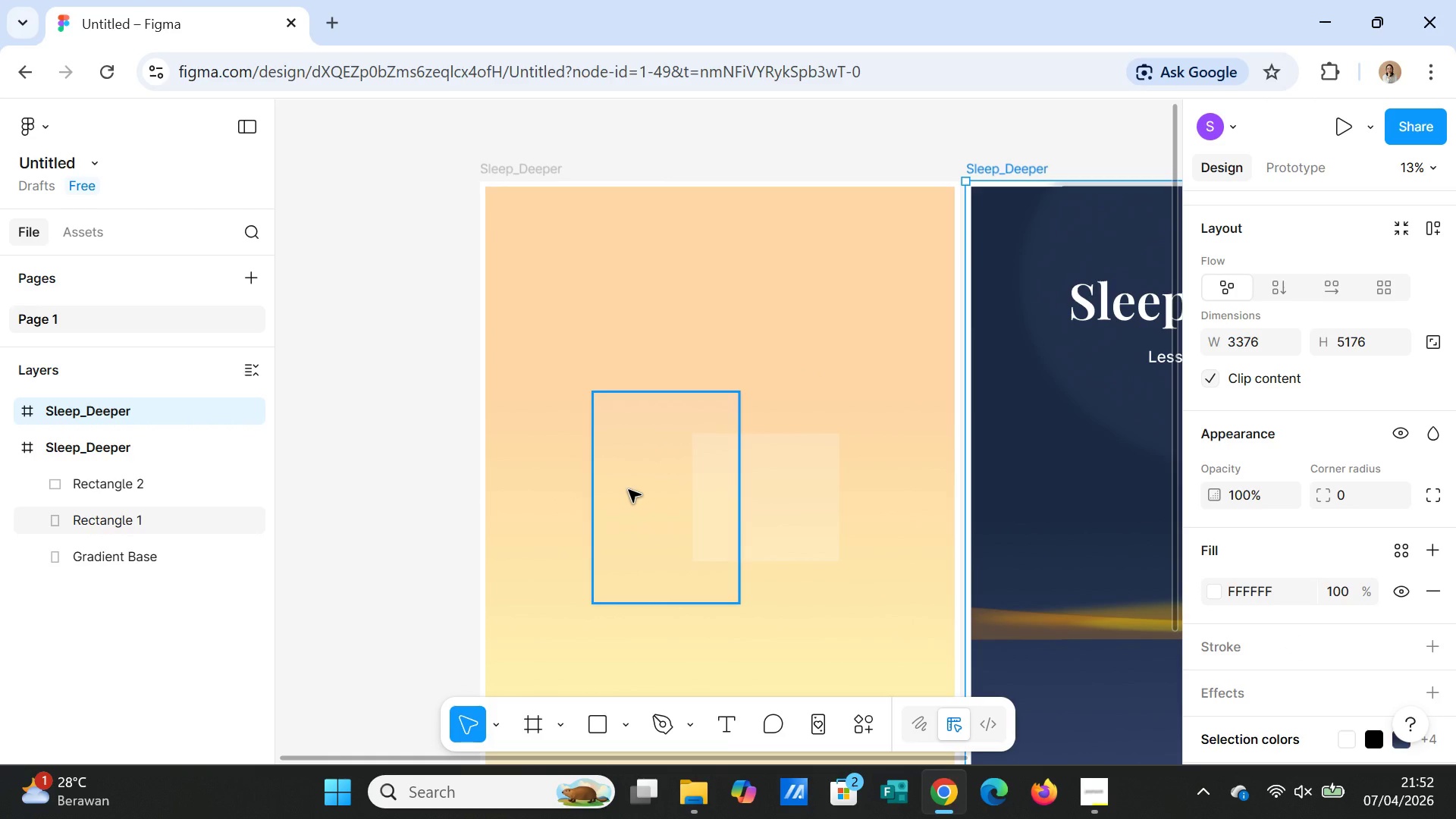 
left_click([777, 519])
 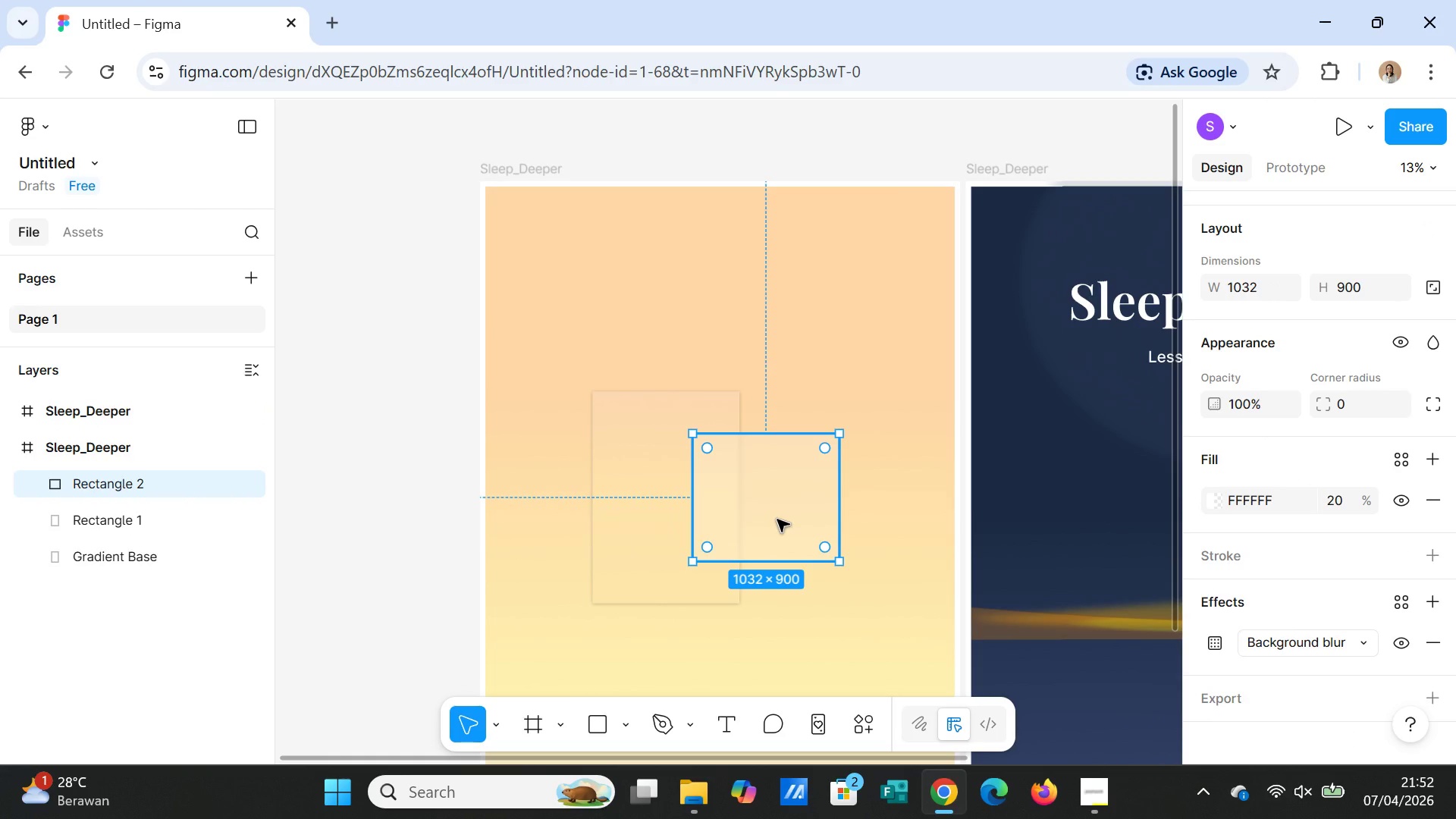 
key(Backspace)
 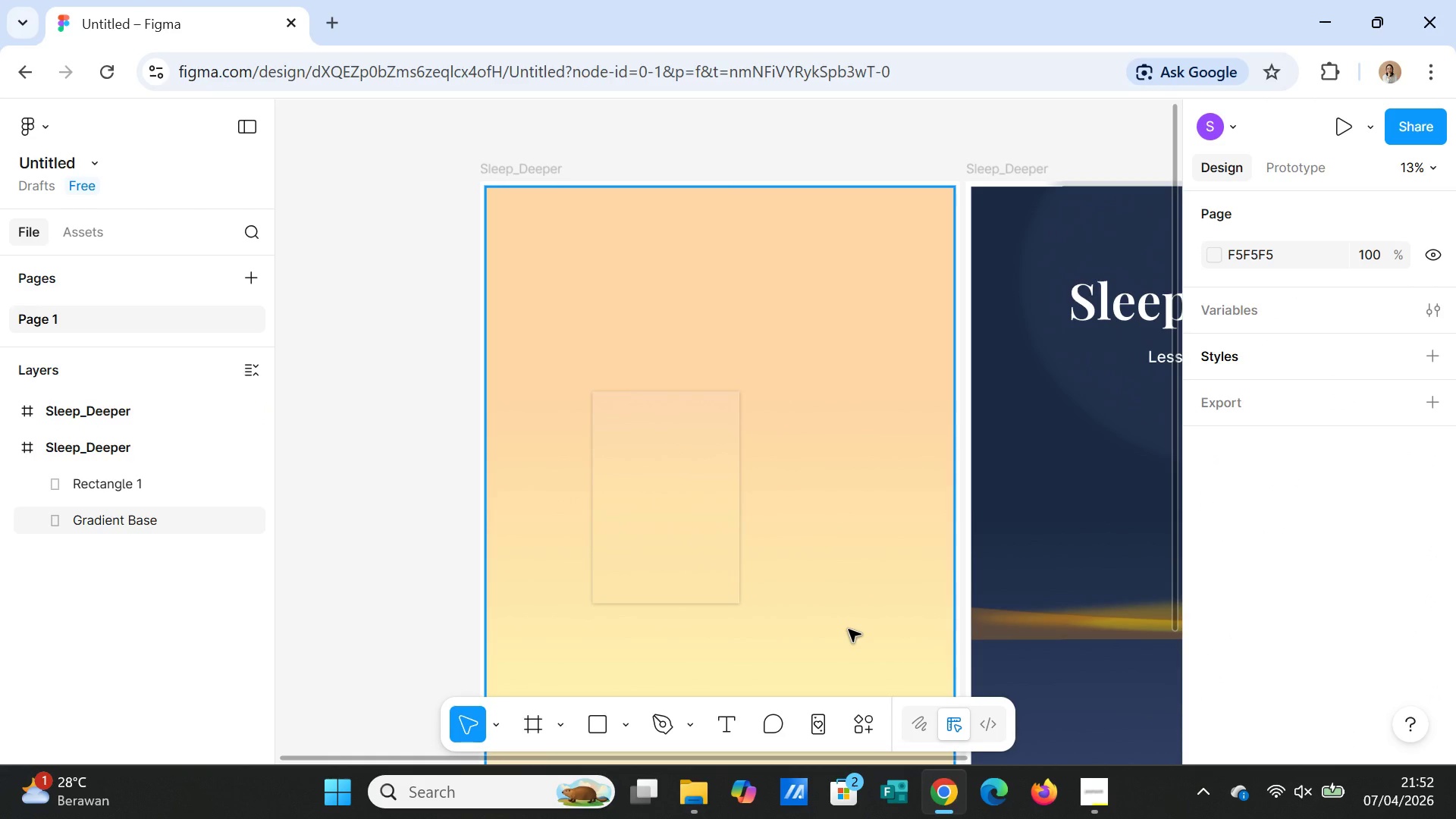 
left_click([698, 573])
 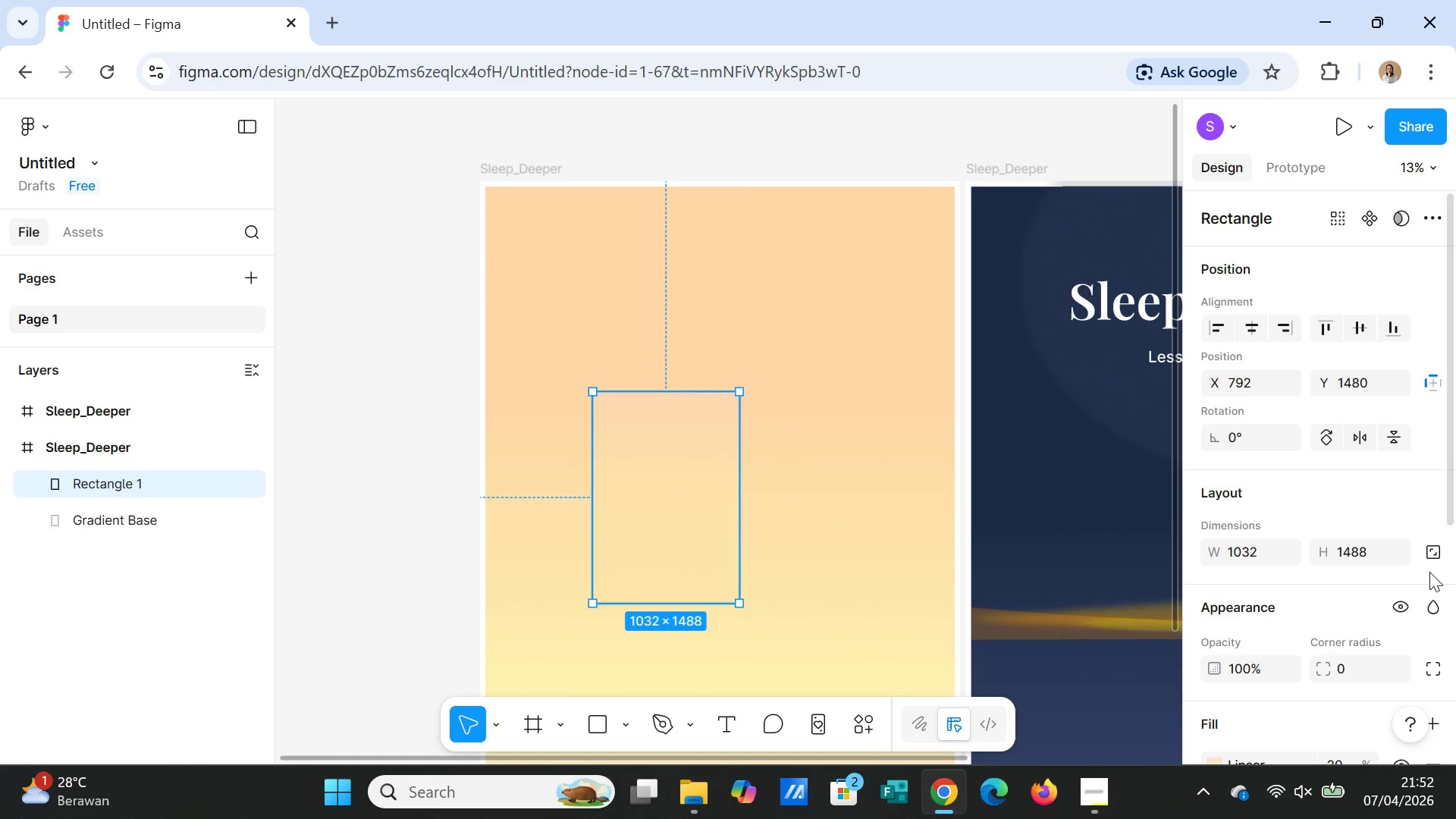 
scroll: coordinate [1346, 612], scroll_direction: down, amount: 4.0
 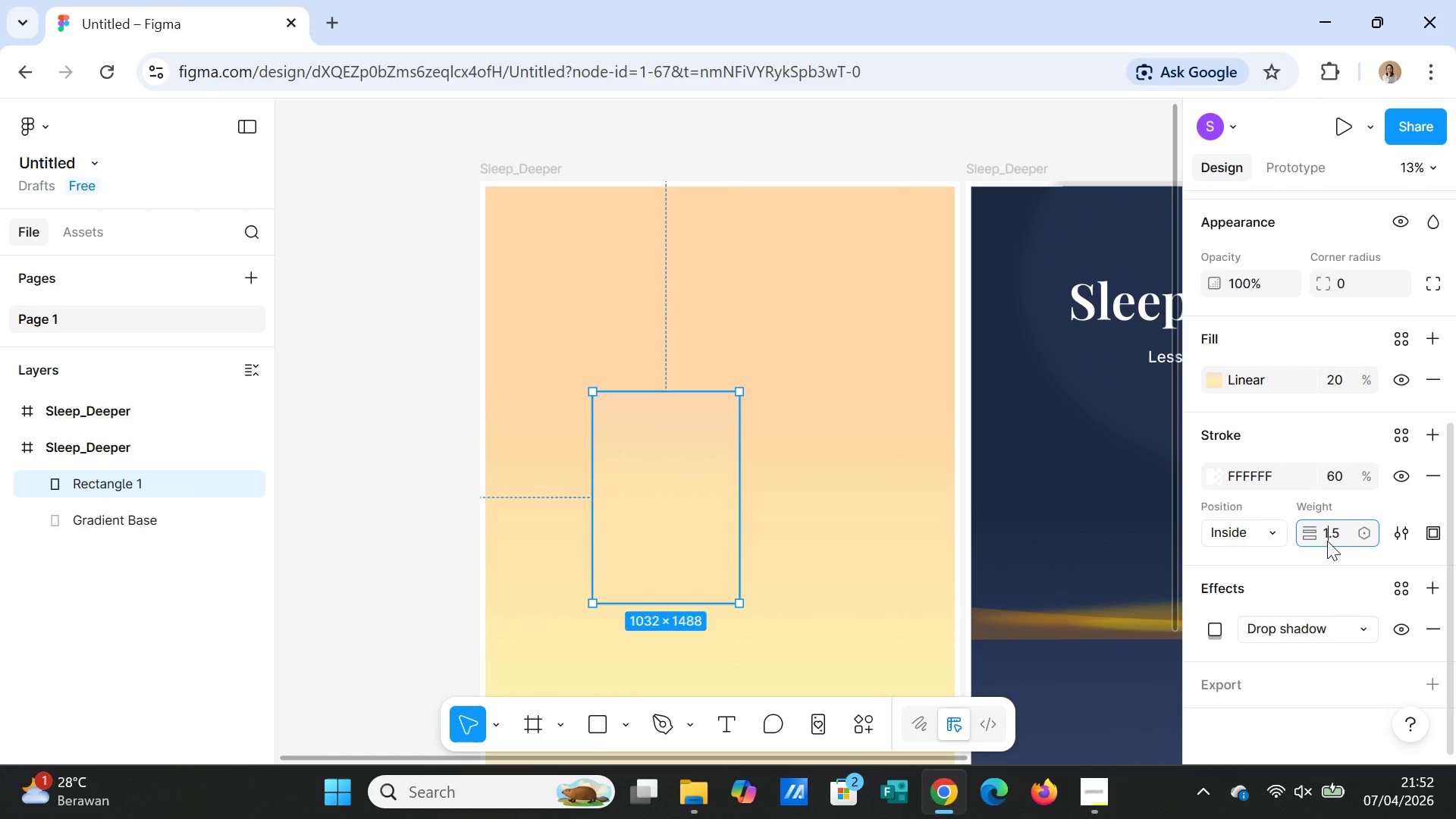 
left_click([1327, 541])
 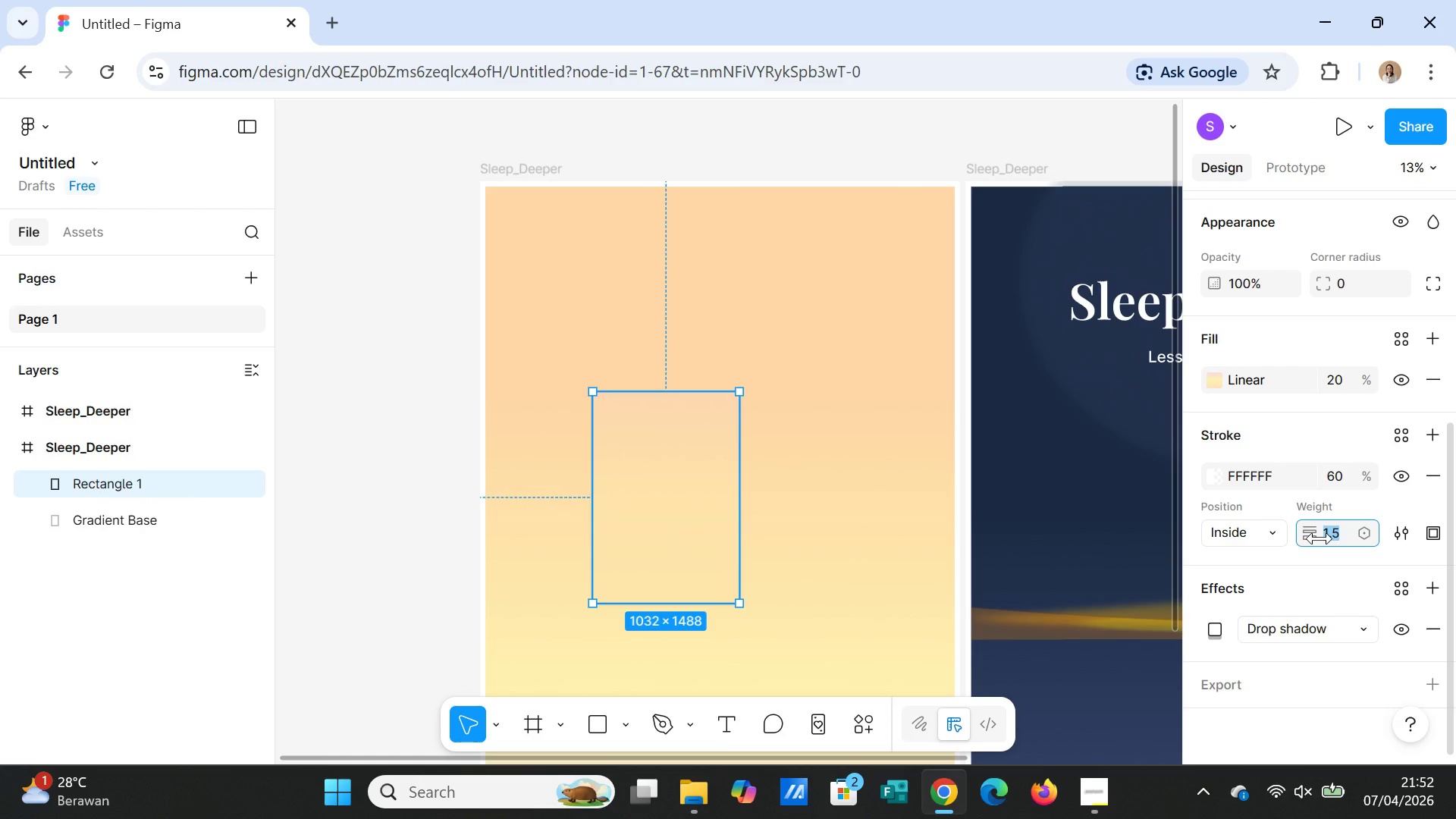 
key(2)
 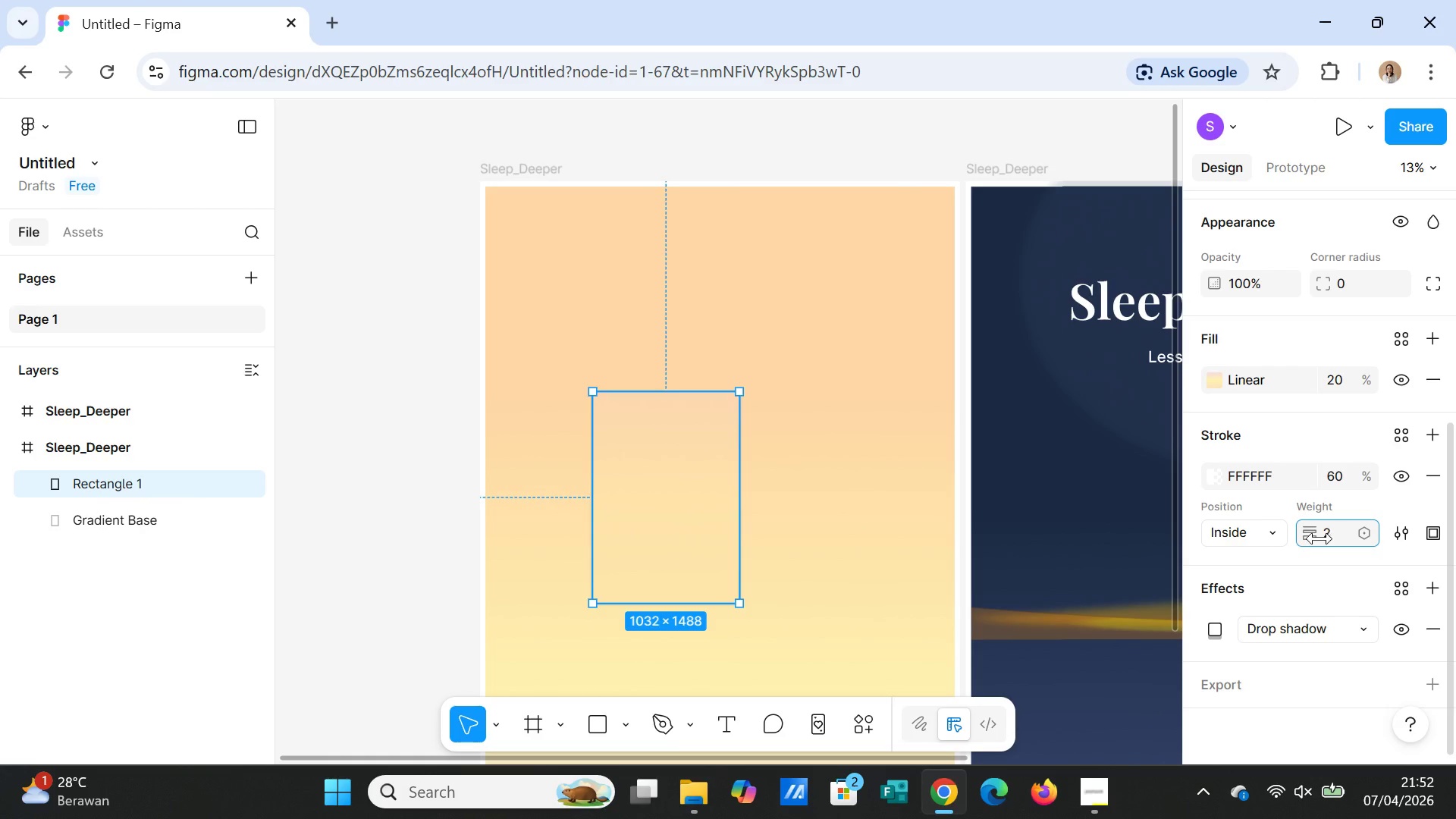 
key(Enter)
 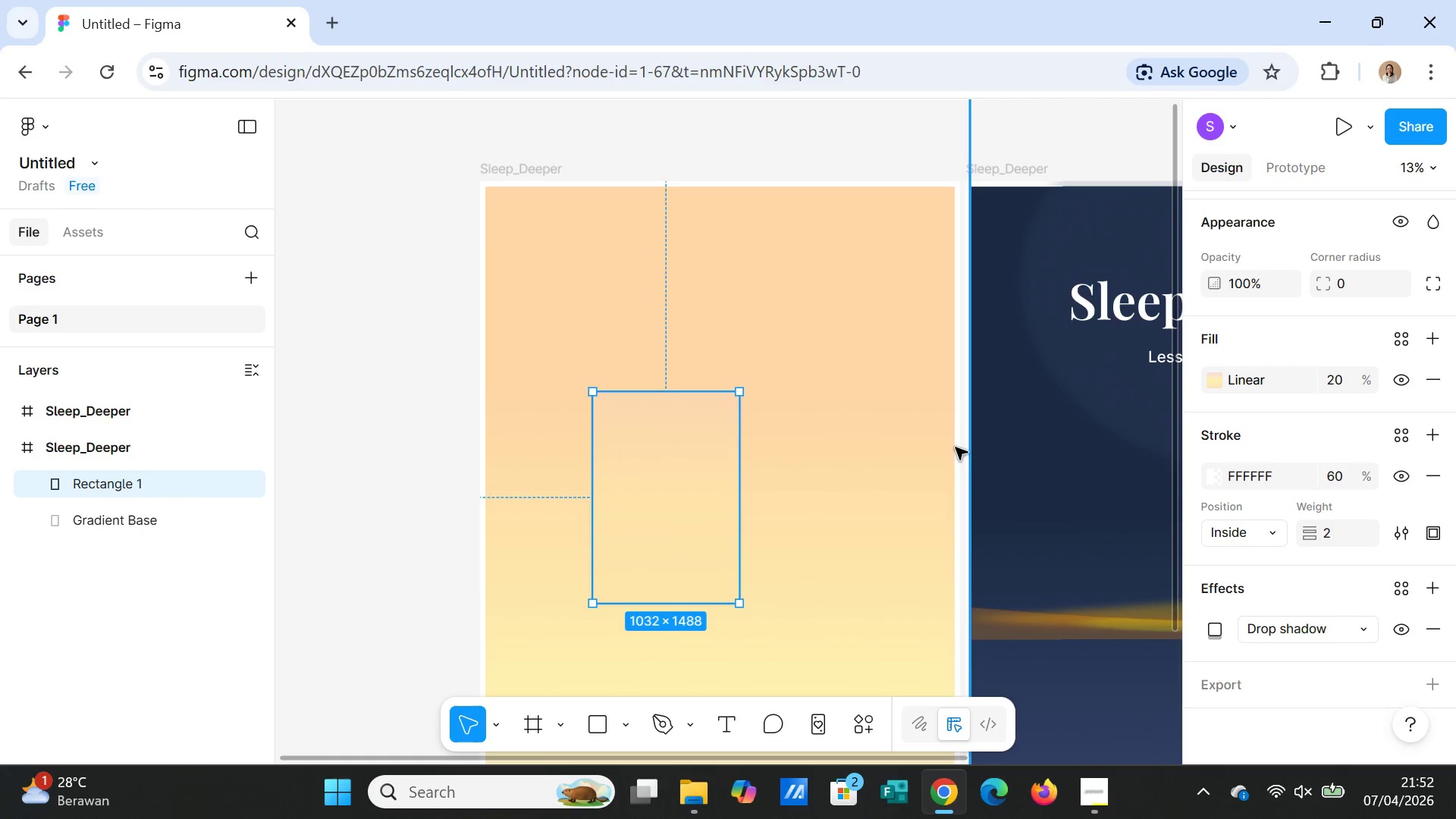 
left_click([904, 447])
 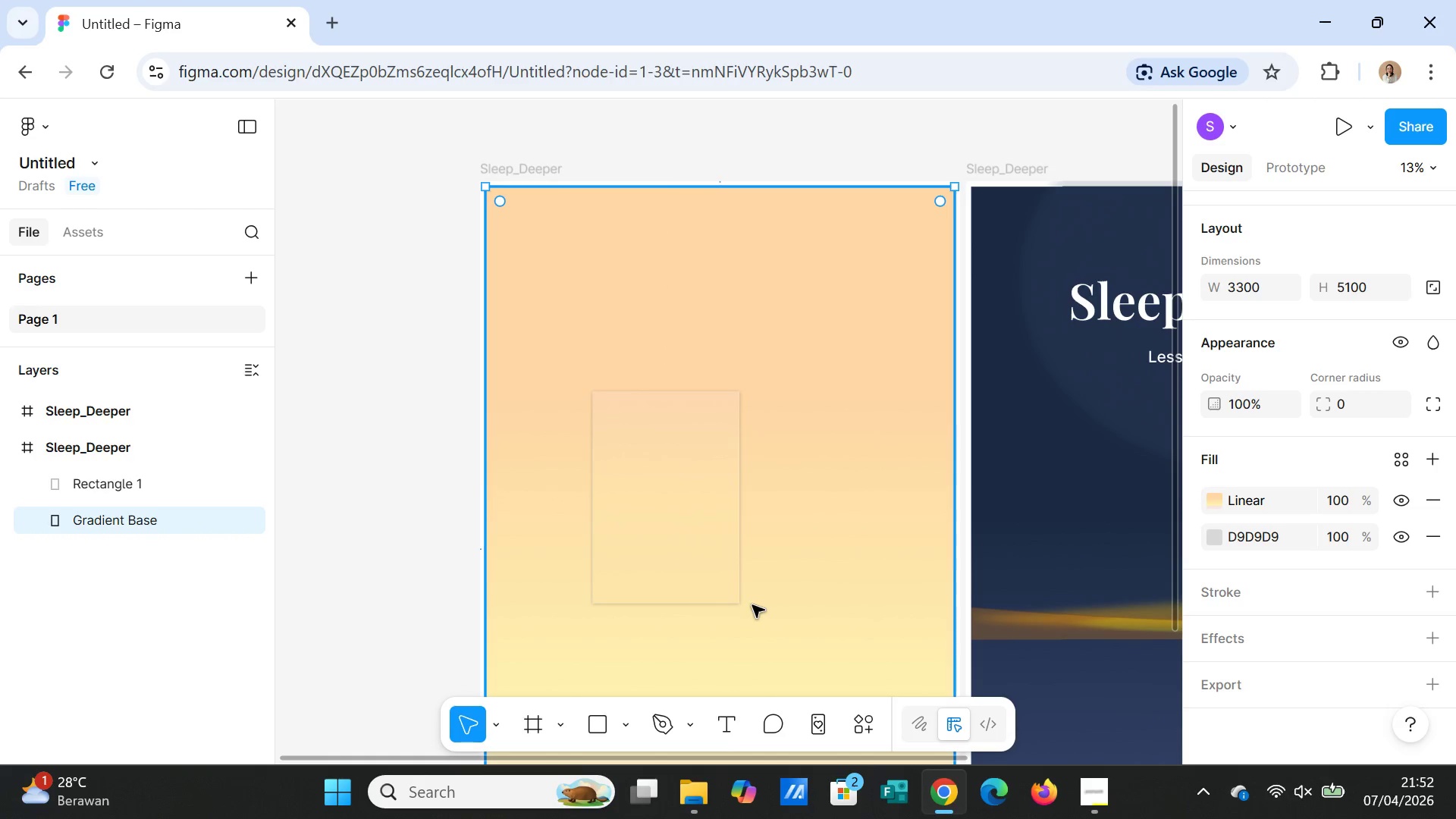 
left_click([713, 579])
 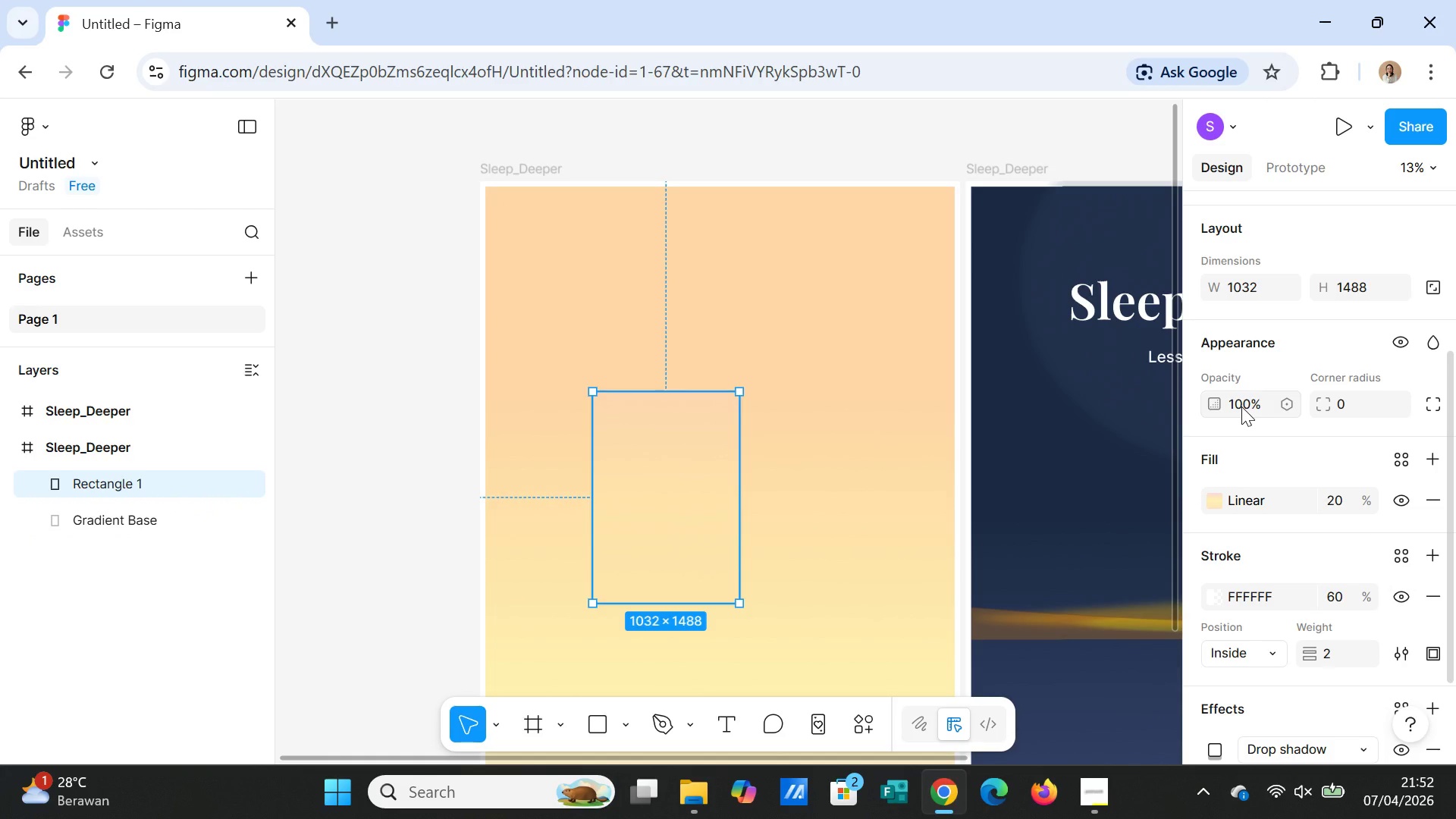 
wait(5.72)
 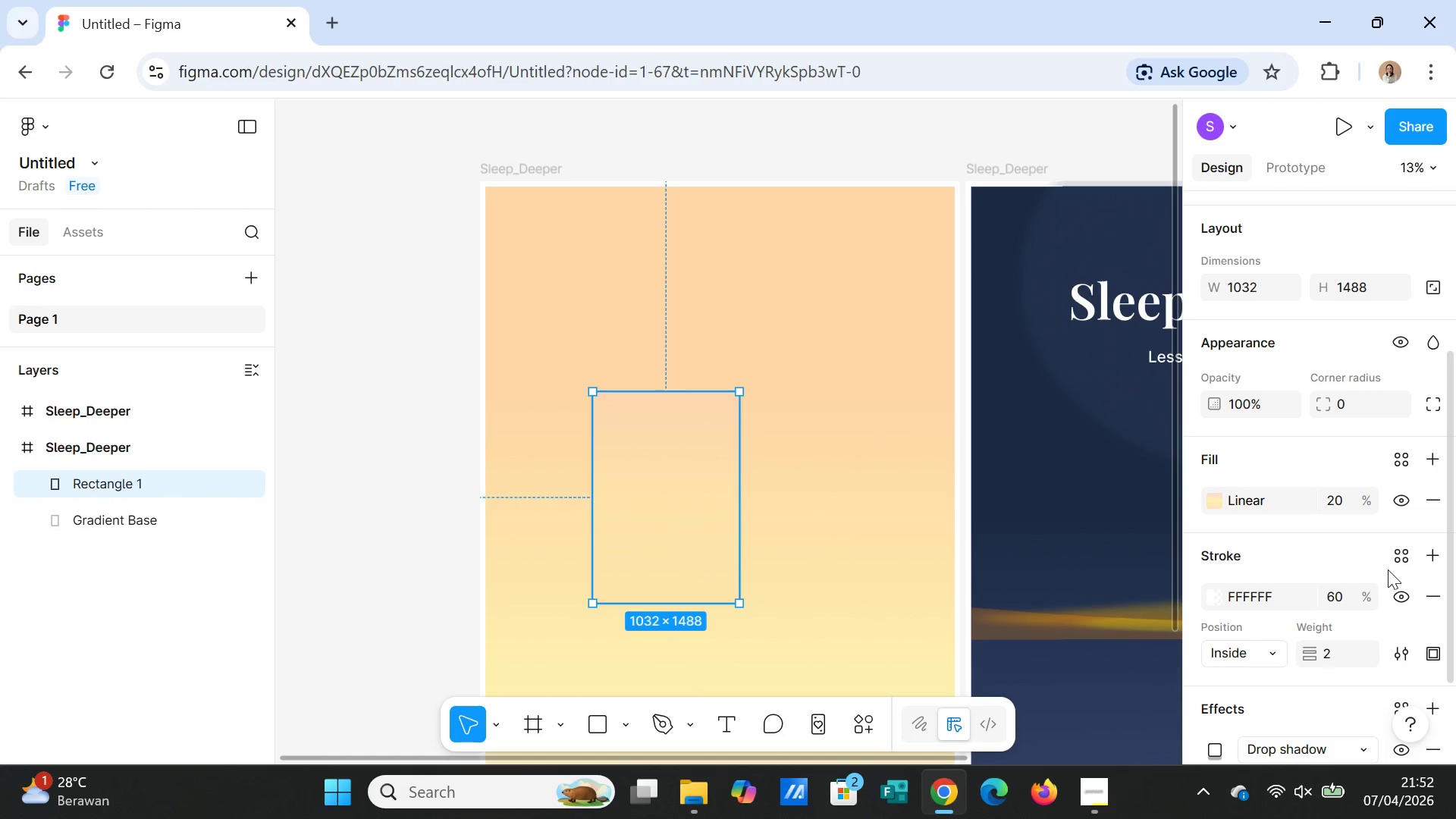 
left_click([1241, 406])
 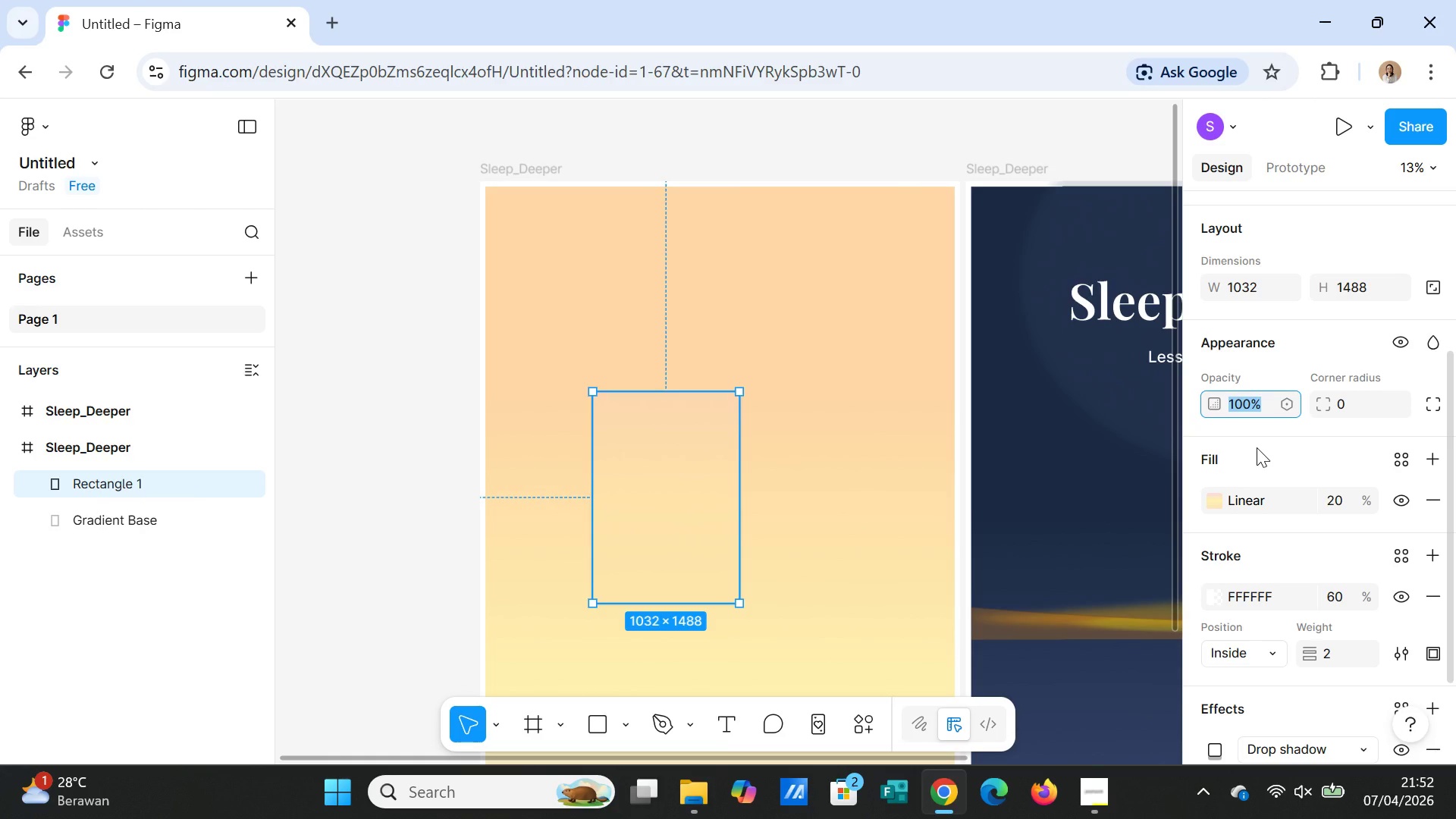 
type(70)
 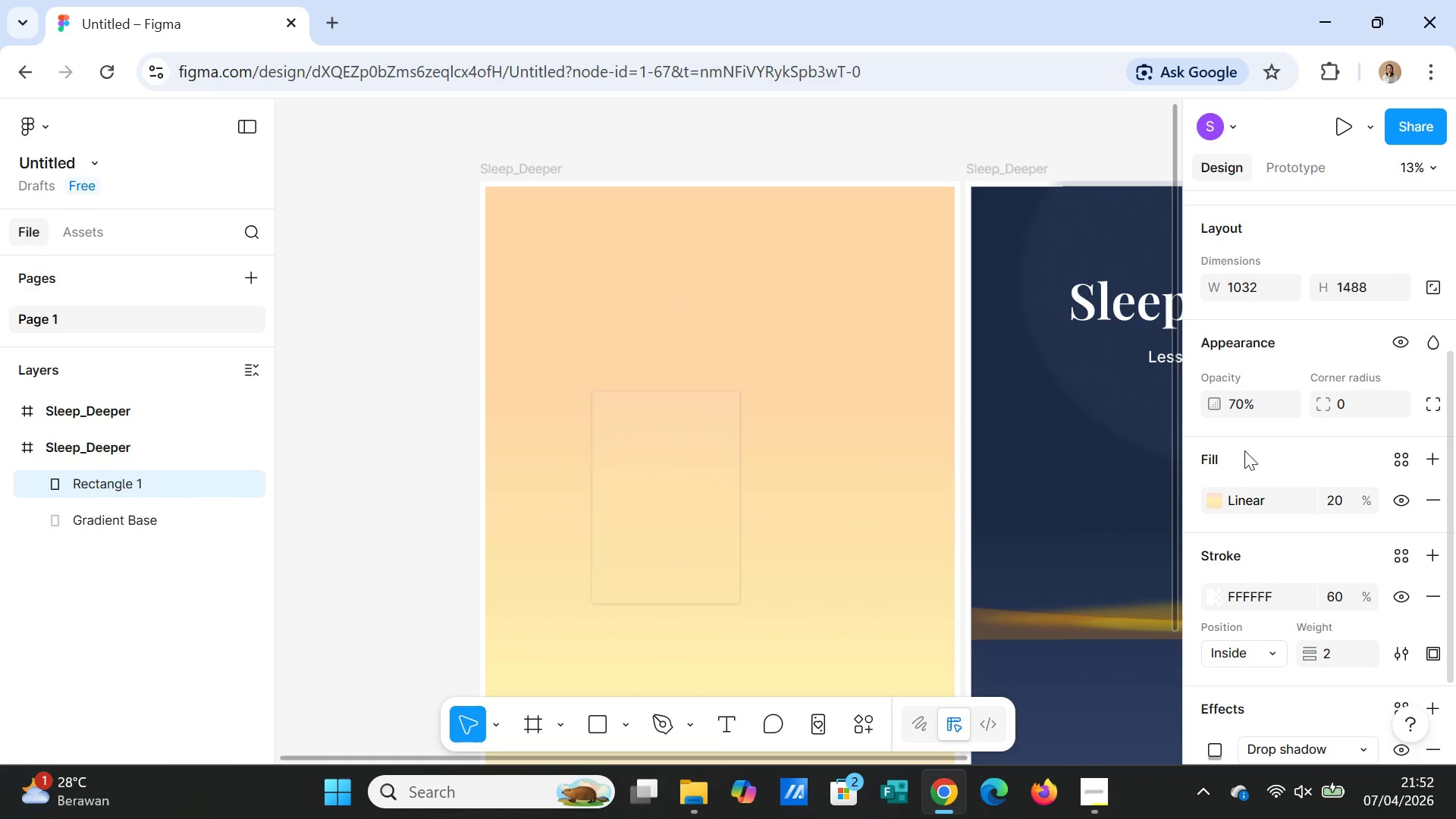 
key(Enter)
 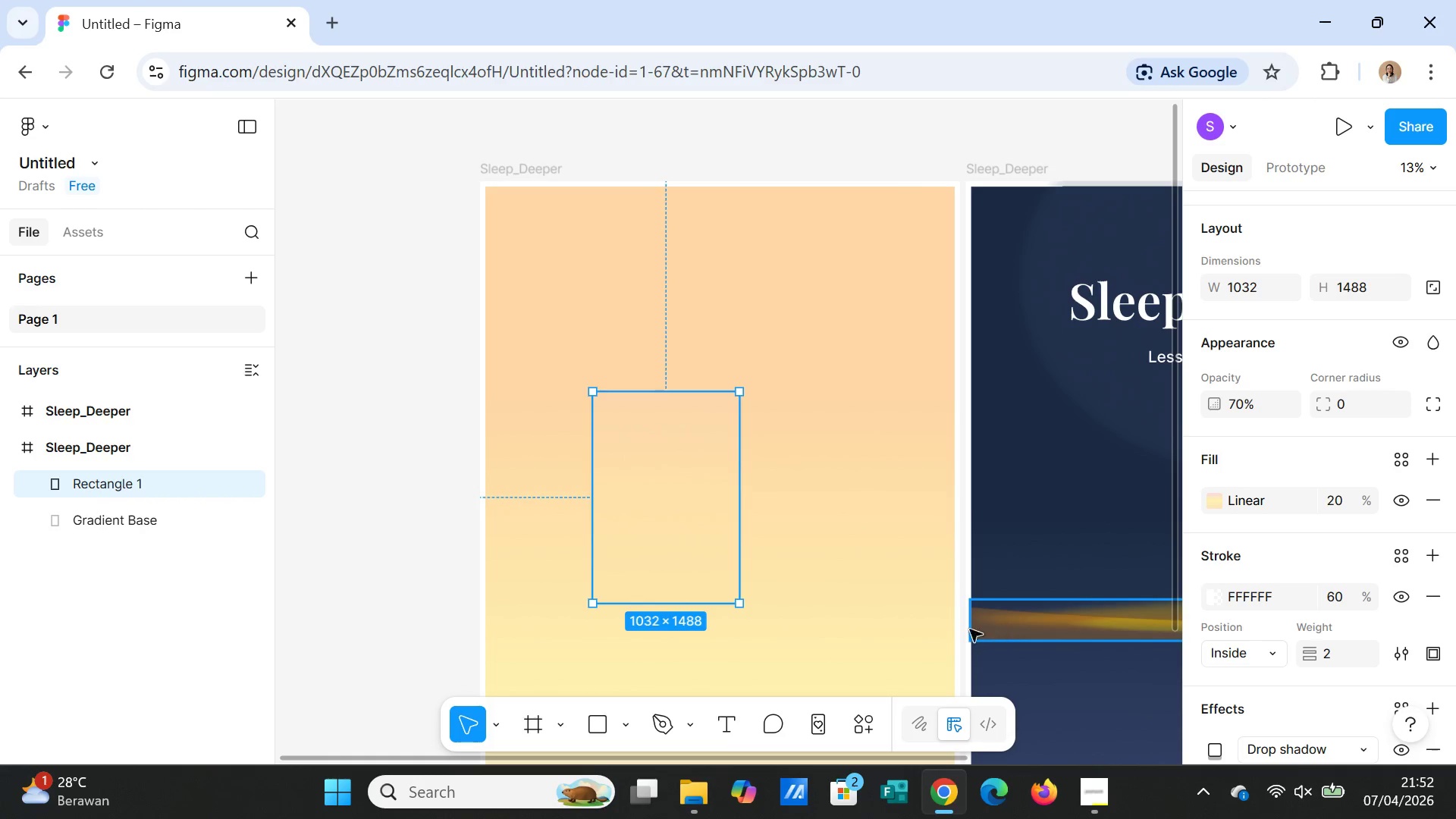 
left_click([888, 538])
 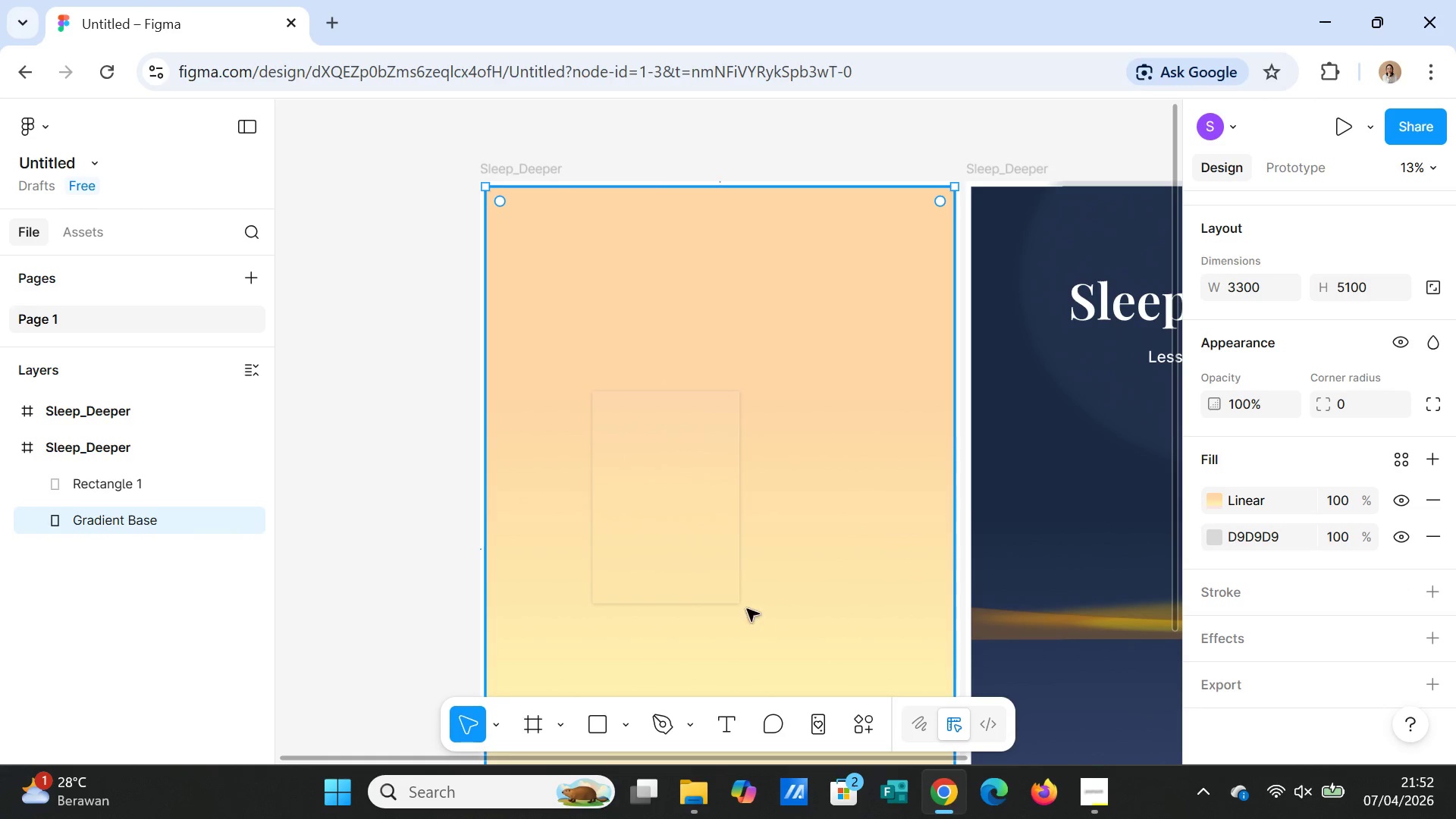 
left_click([698, 570])
 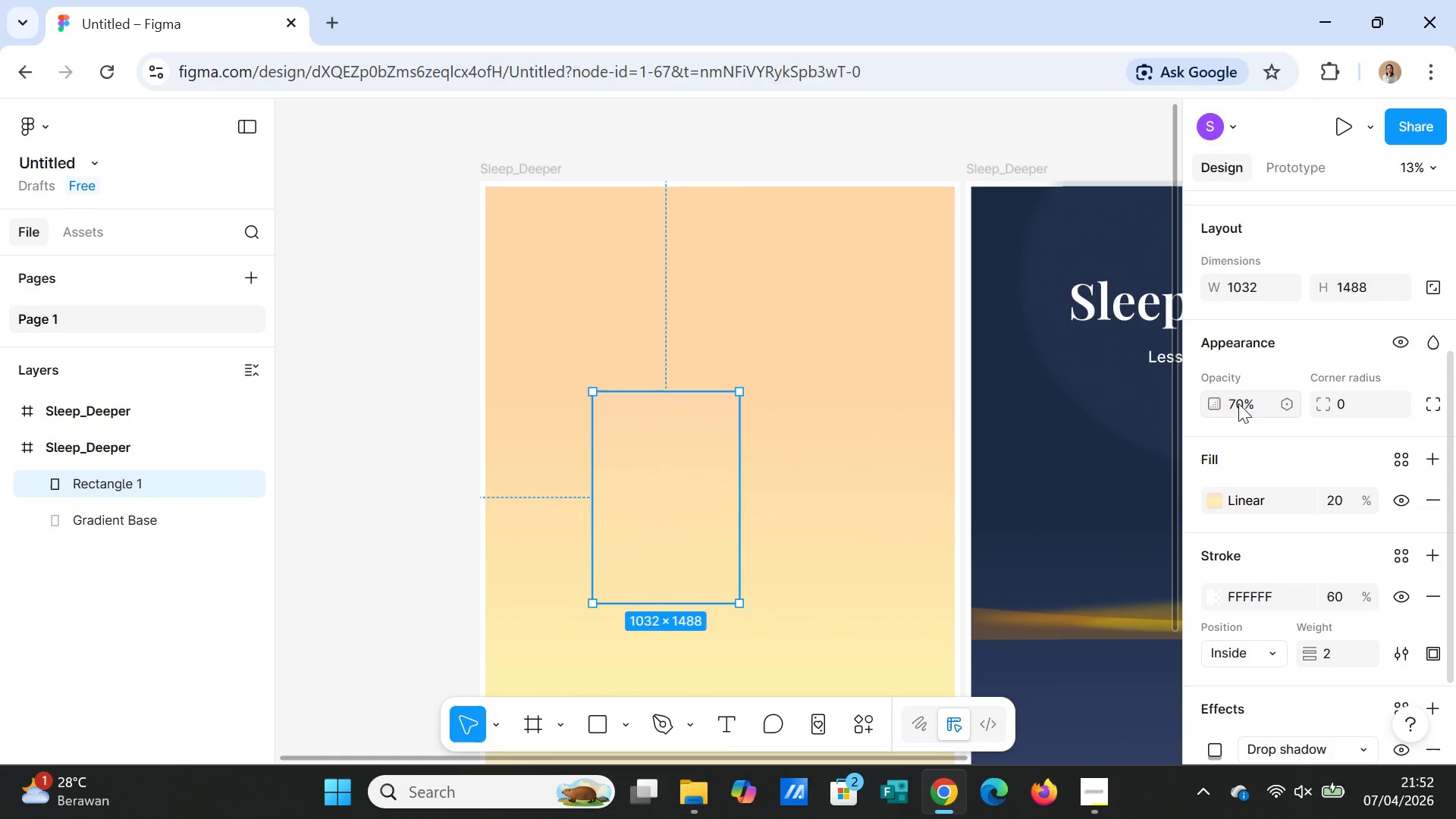 
left_click([1238, 405])
 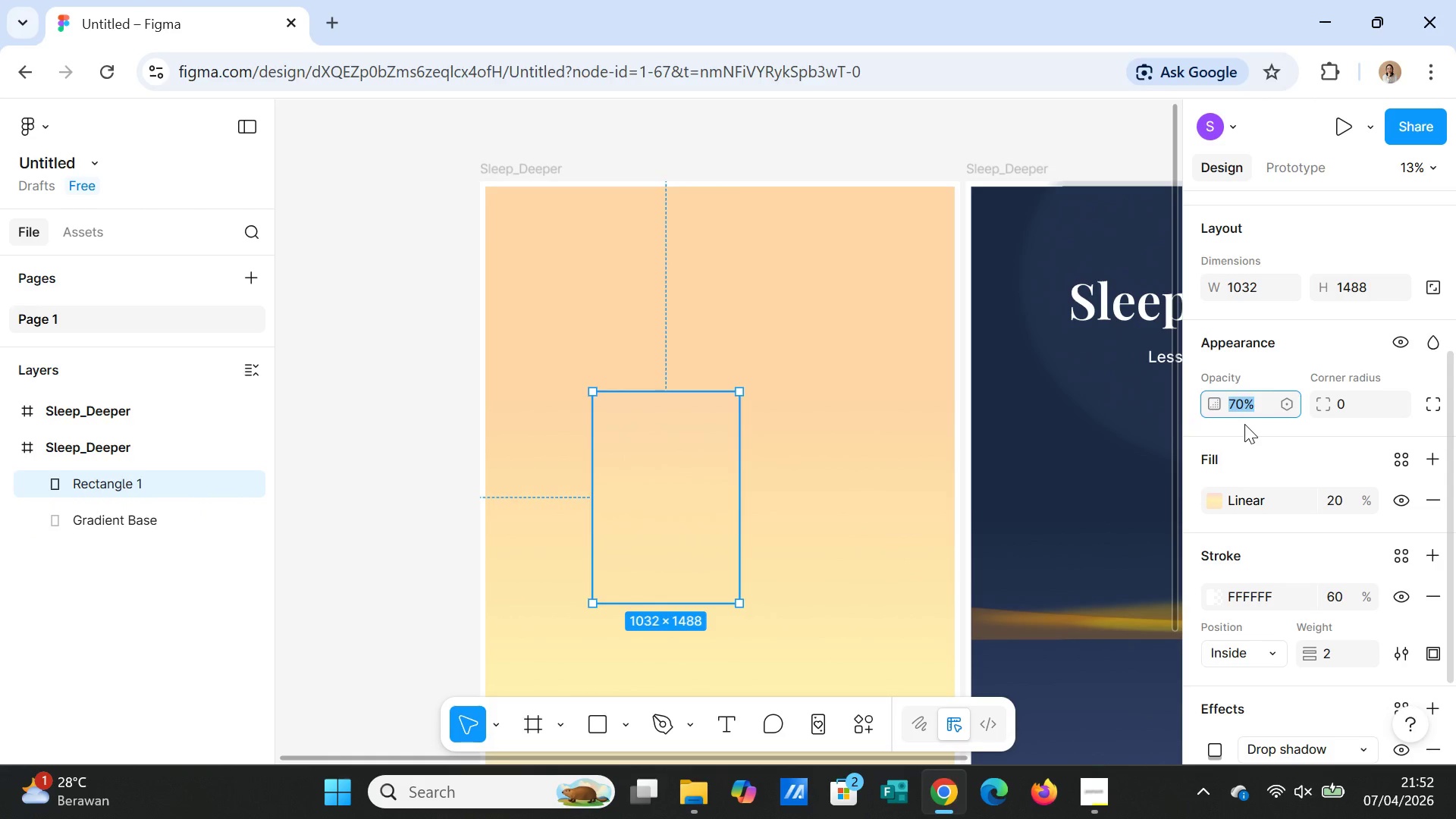 
type(100)
 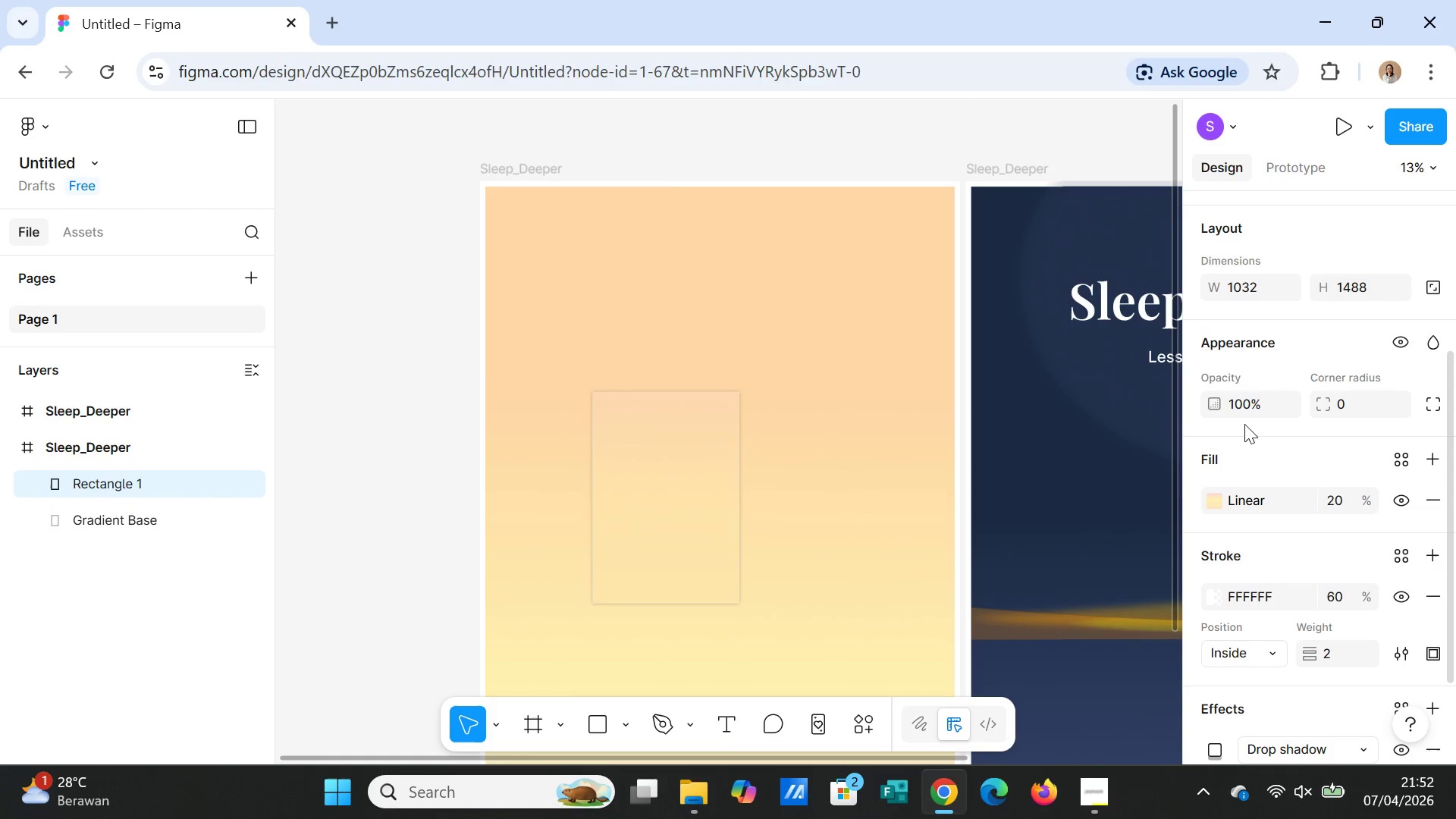 
key(Enter)
 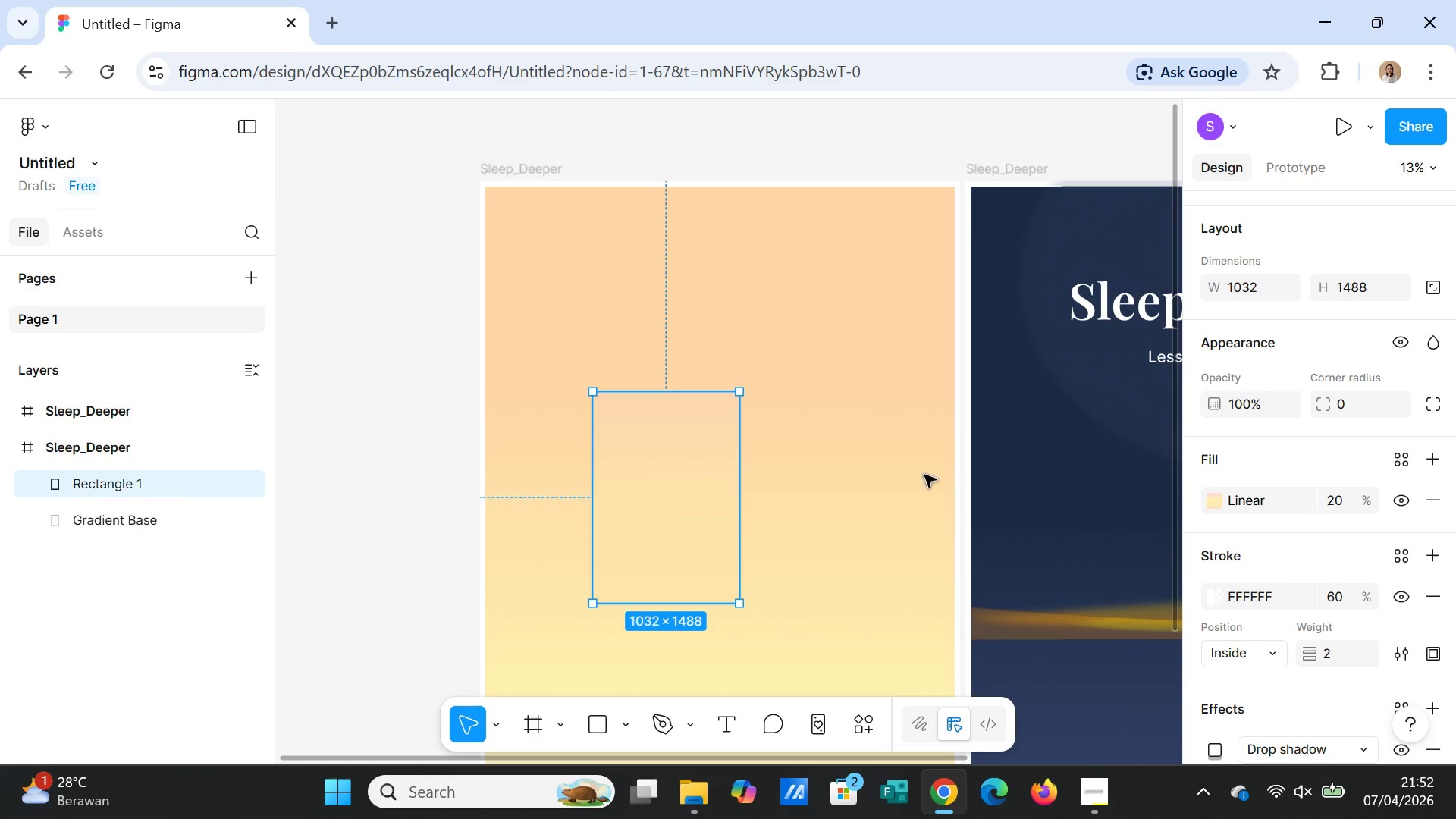 
left_click([905, 478])
 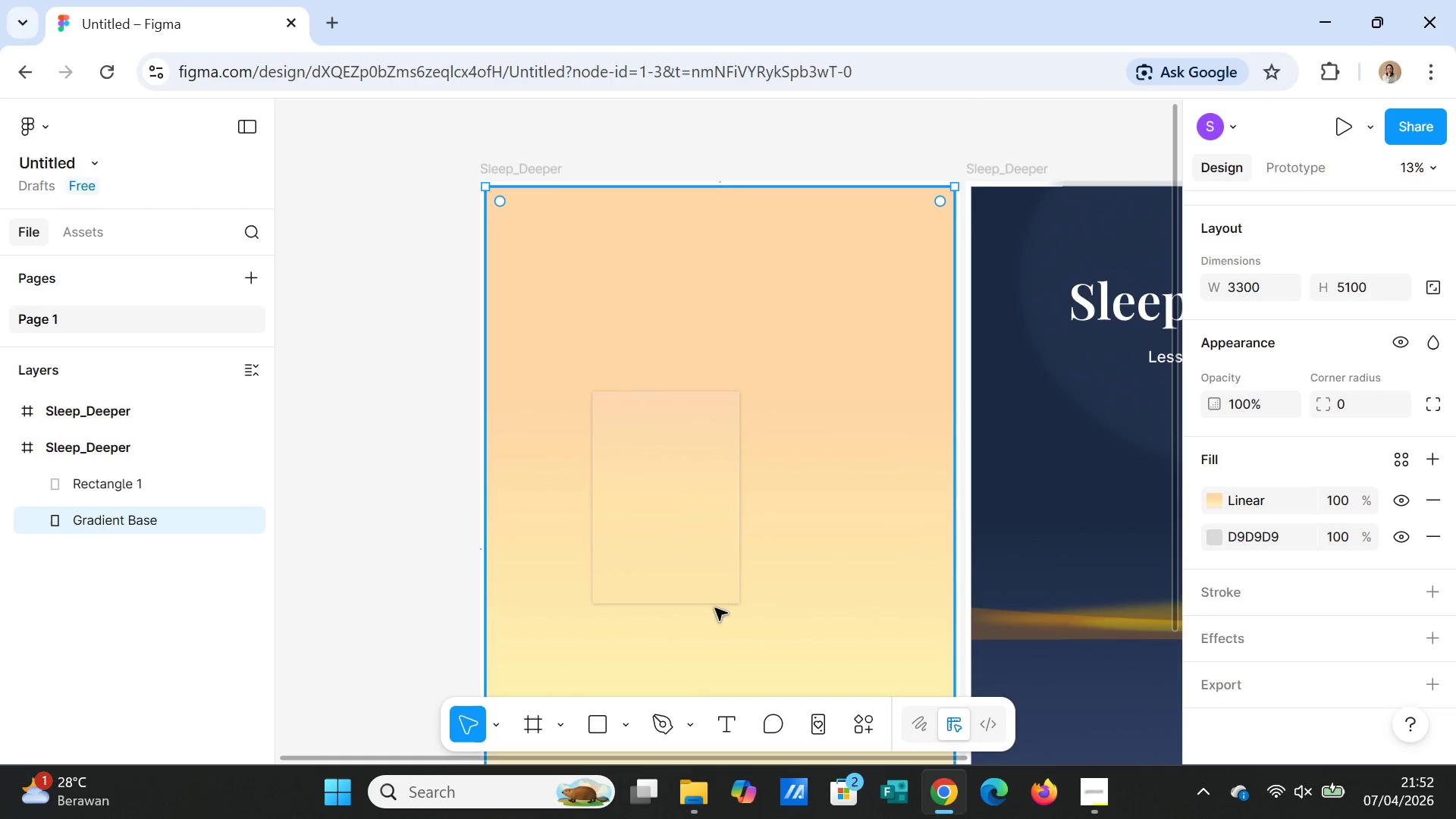 
left_click([709, 573])
 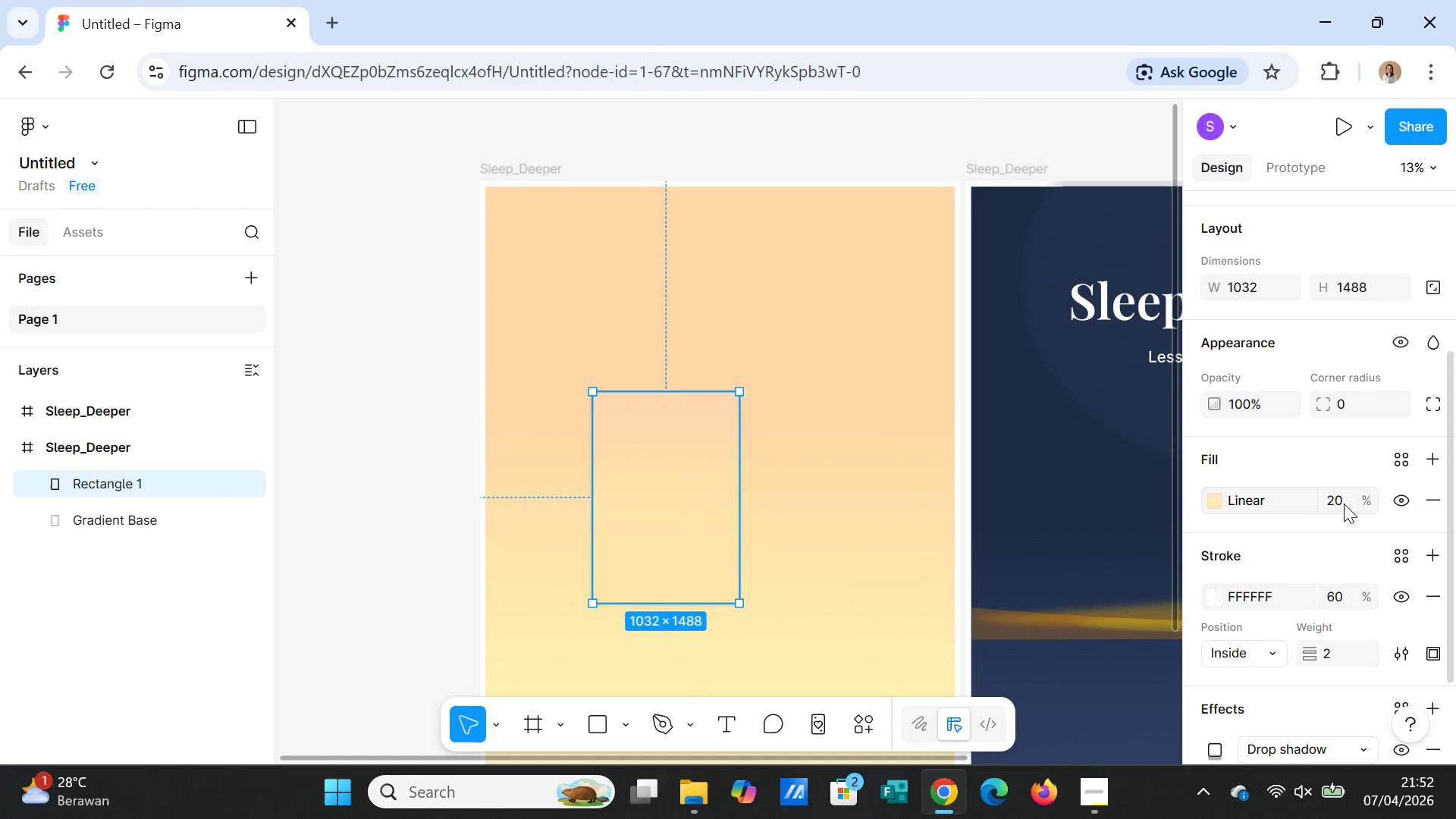 
left_click([1341, 499])
 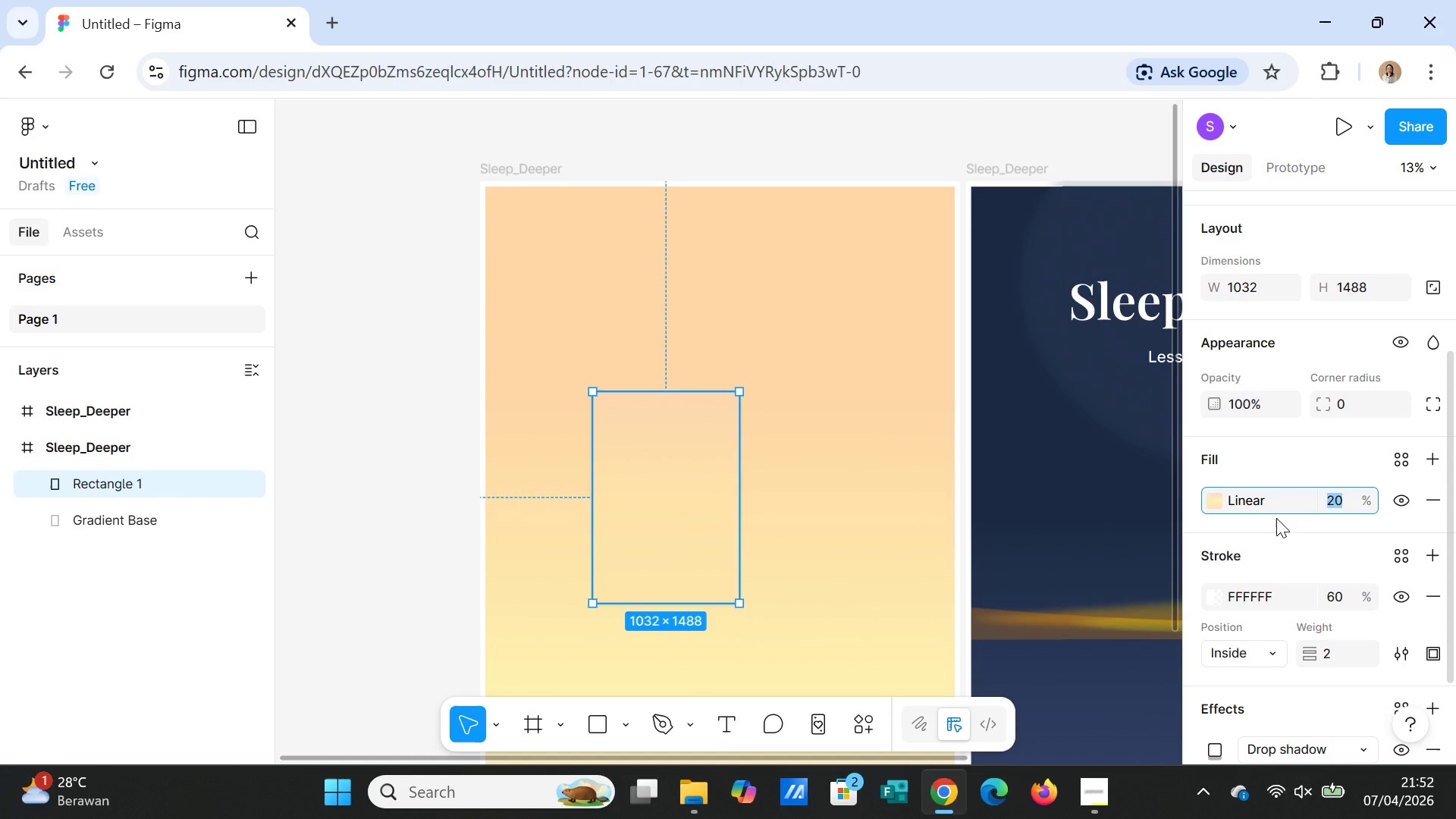 
type(30)
 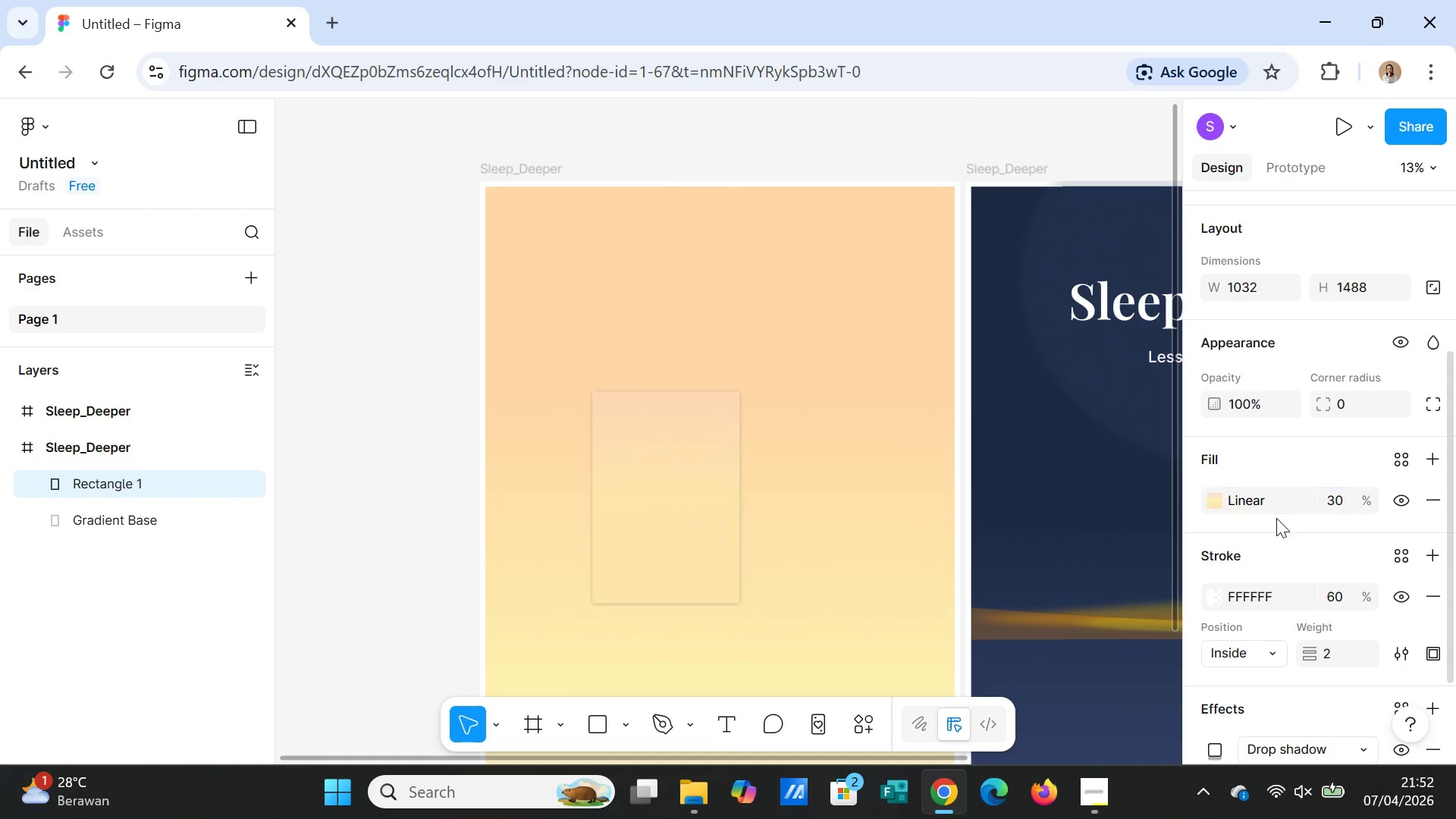 
key(Enter)
 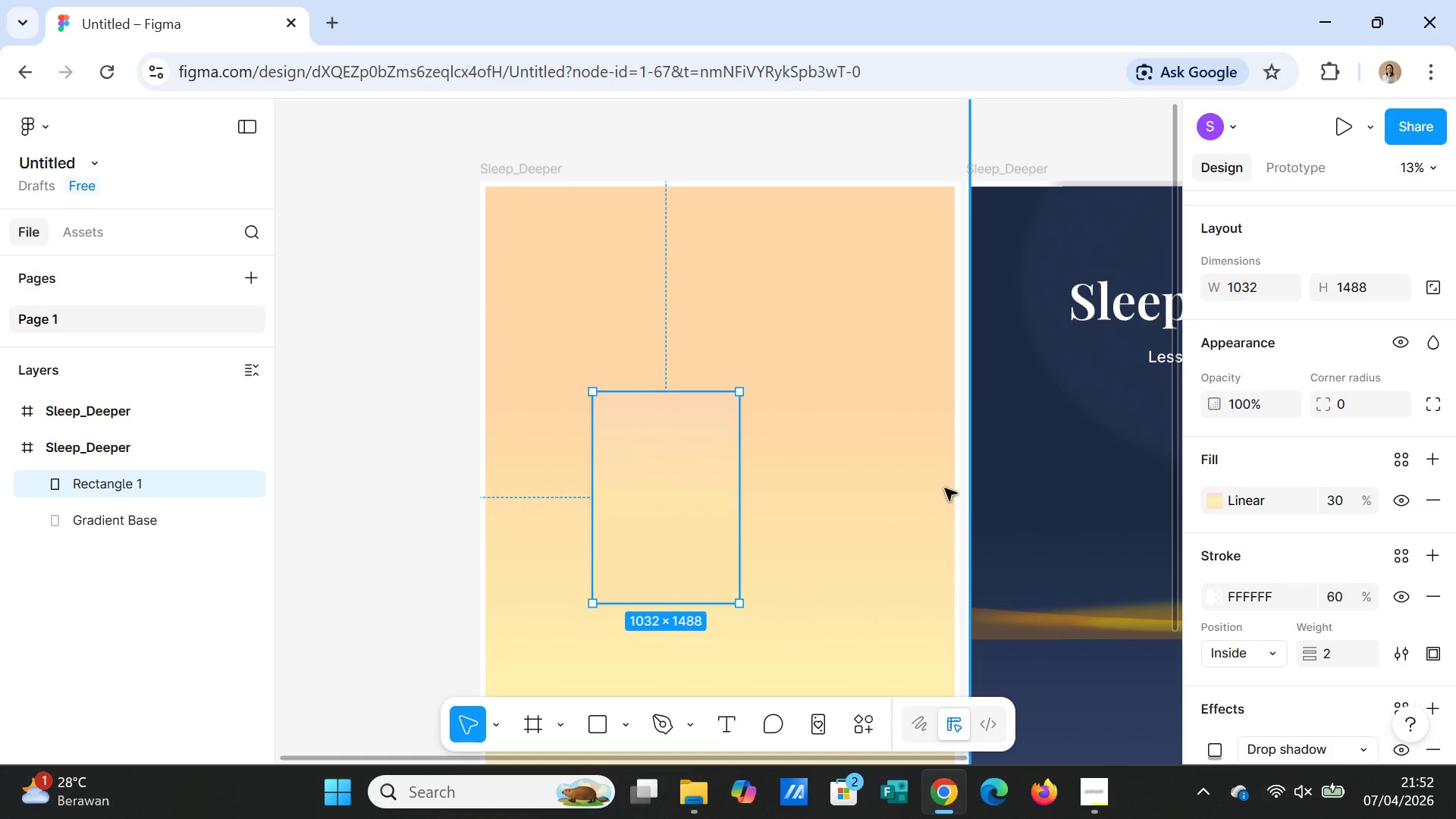 
left_click([910, 485])
 